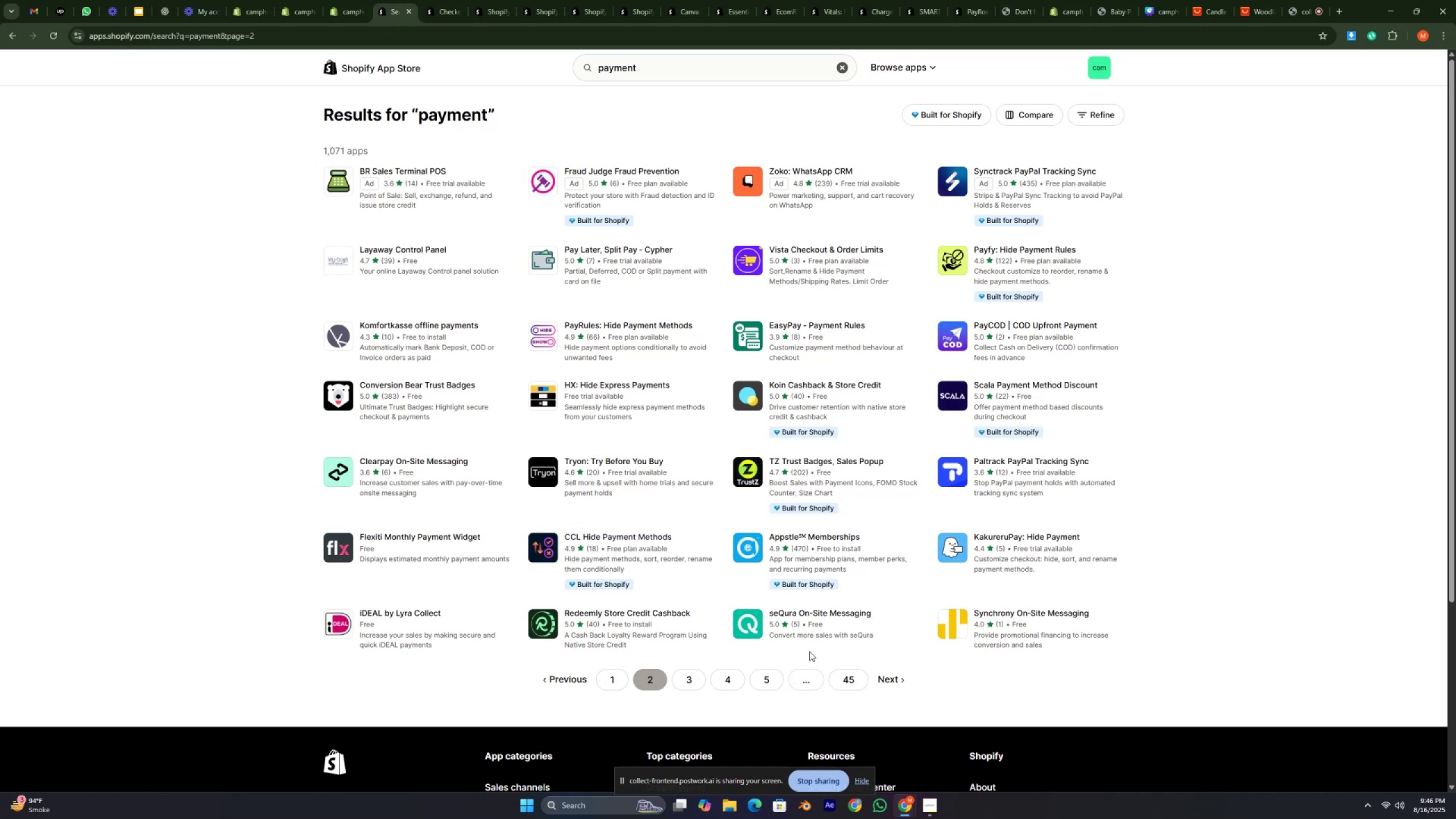 
hold_key(key=G, duration=0.33)
 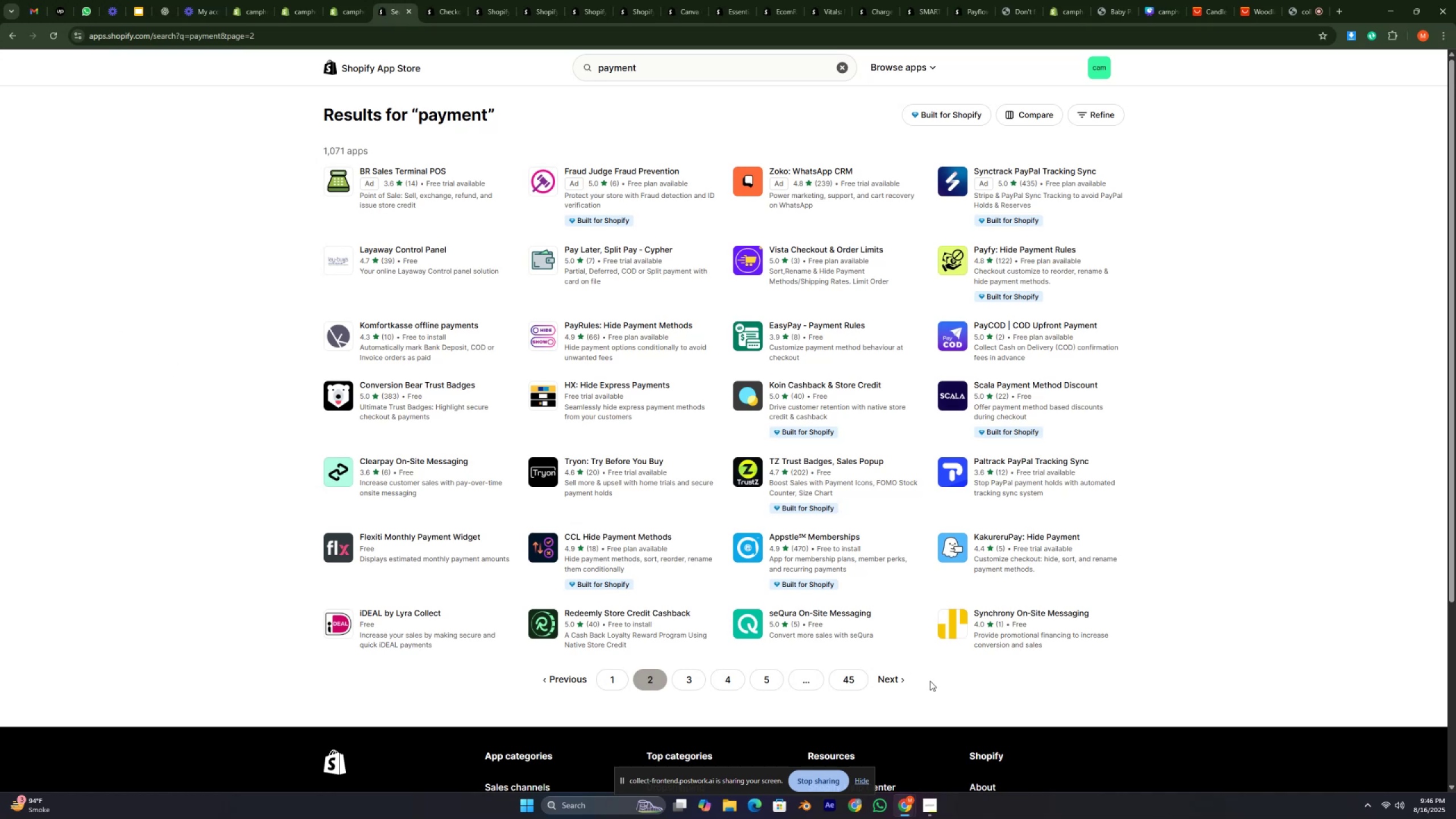 
left_click([894, 675])
 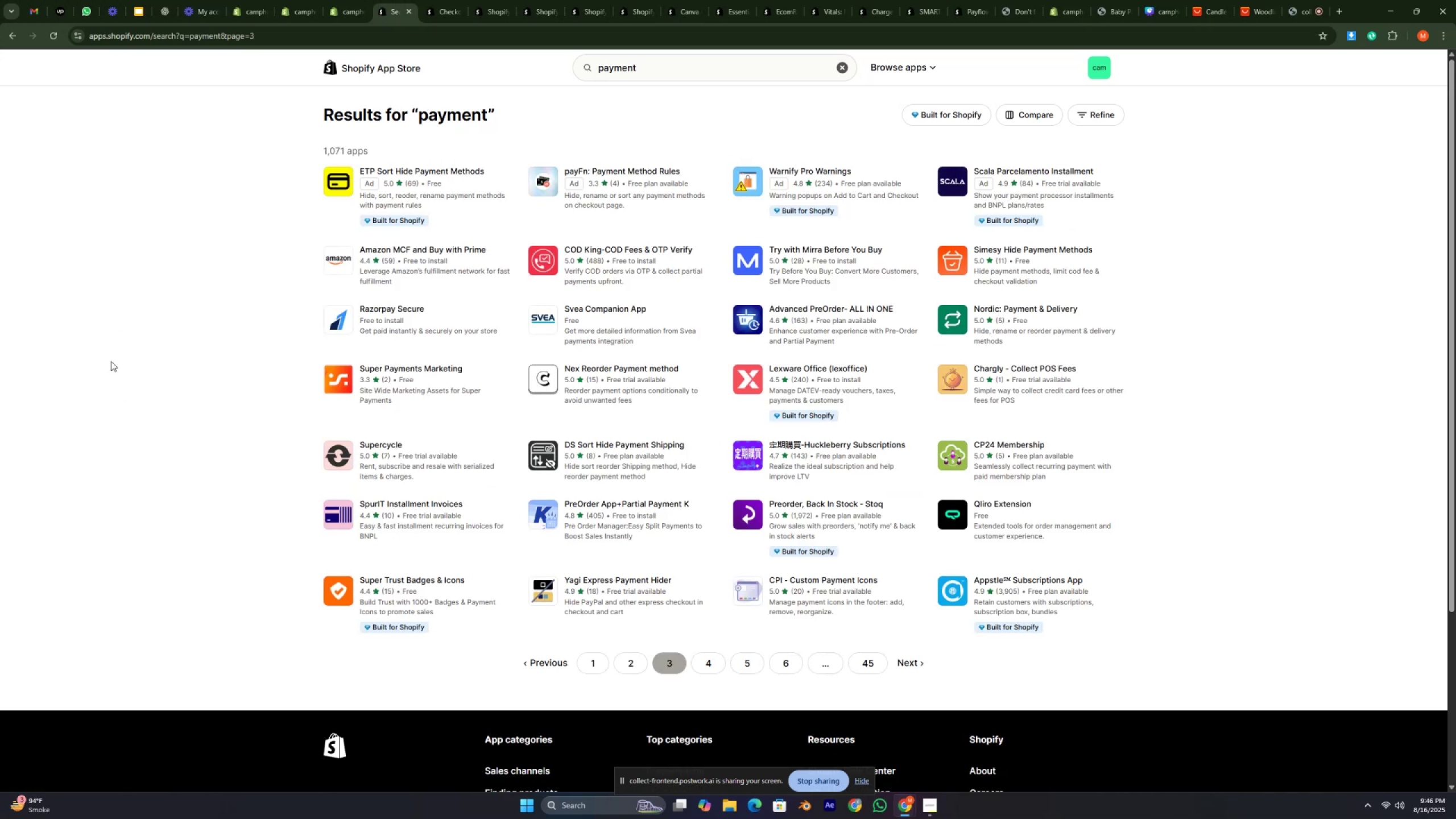 
scroll: coordinate [160, 366], scroll_direction: up, amount: 5.0
 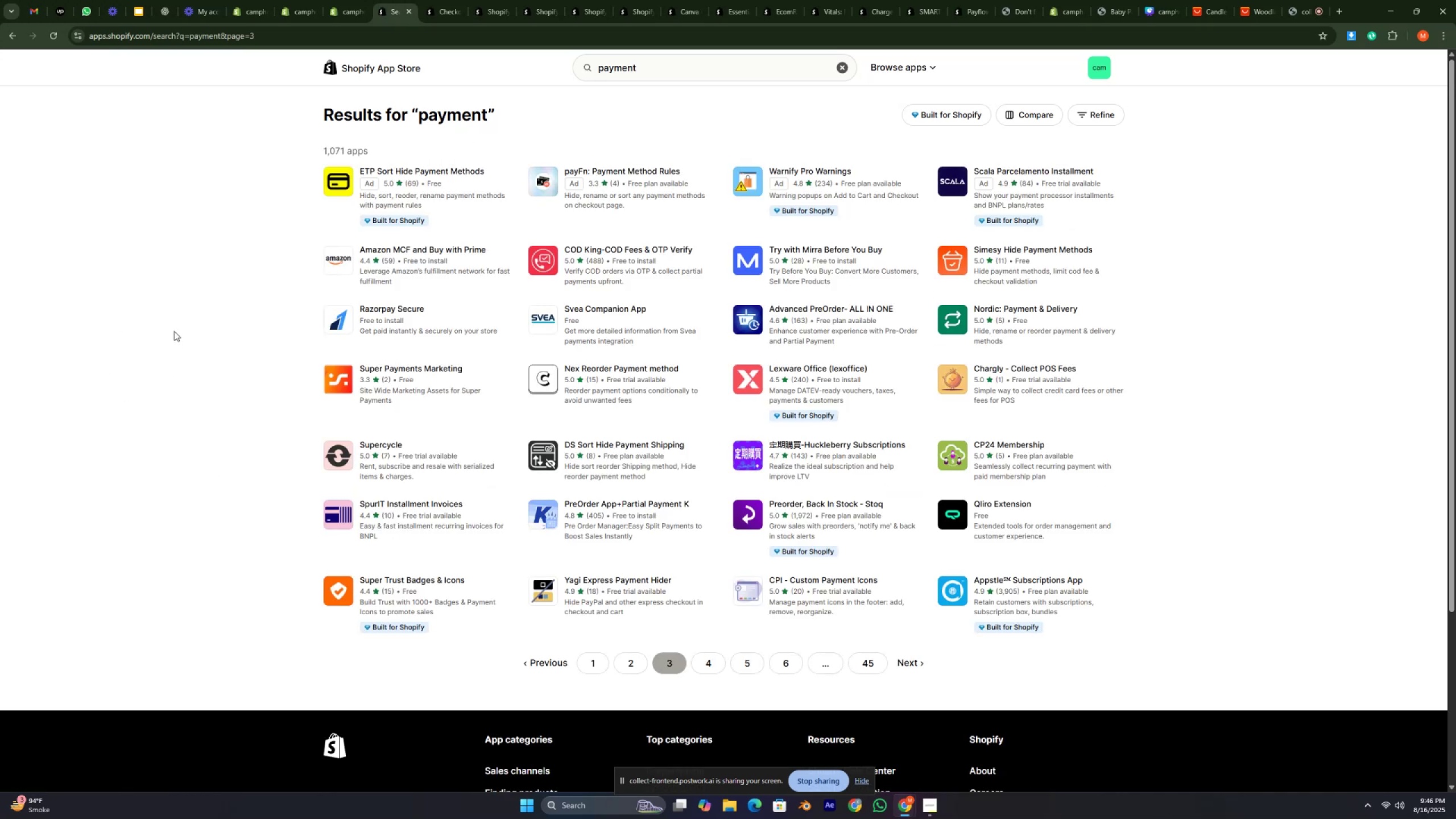 
left_click([174, 331])
 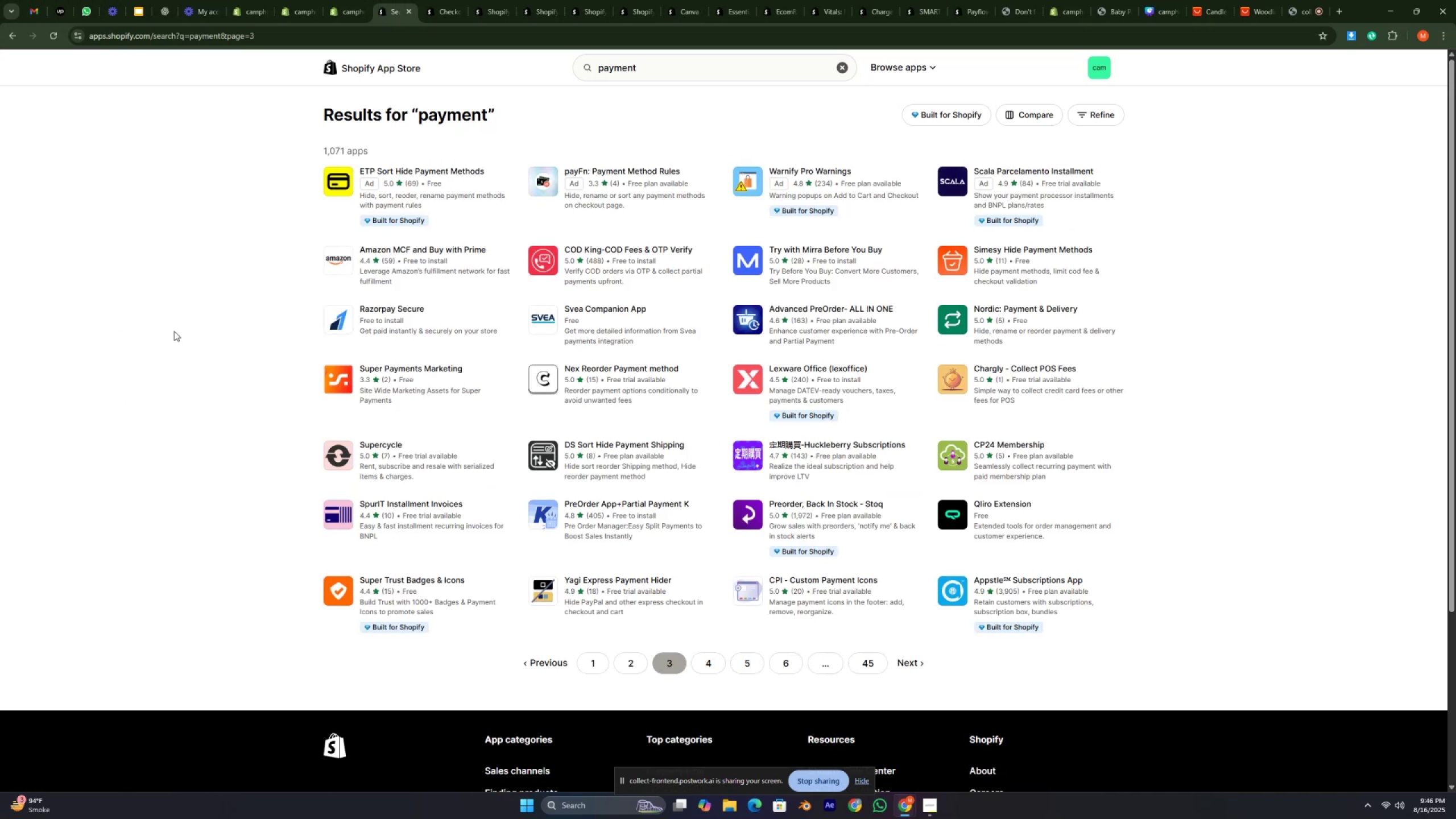 
double_click([174, 331])
 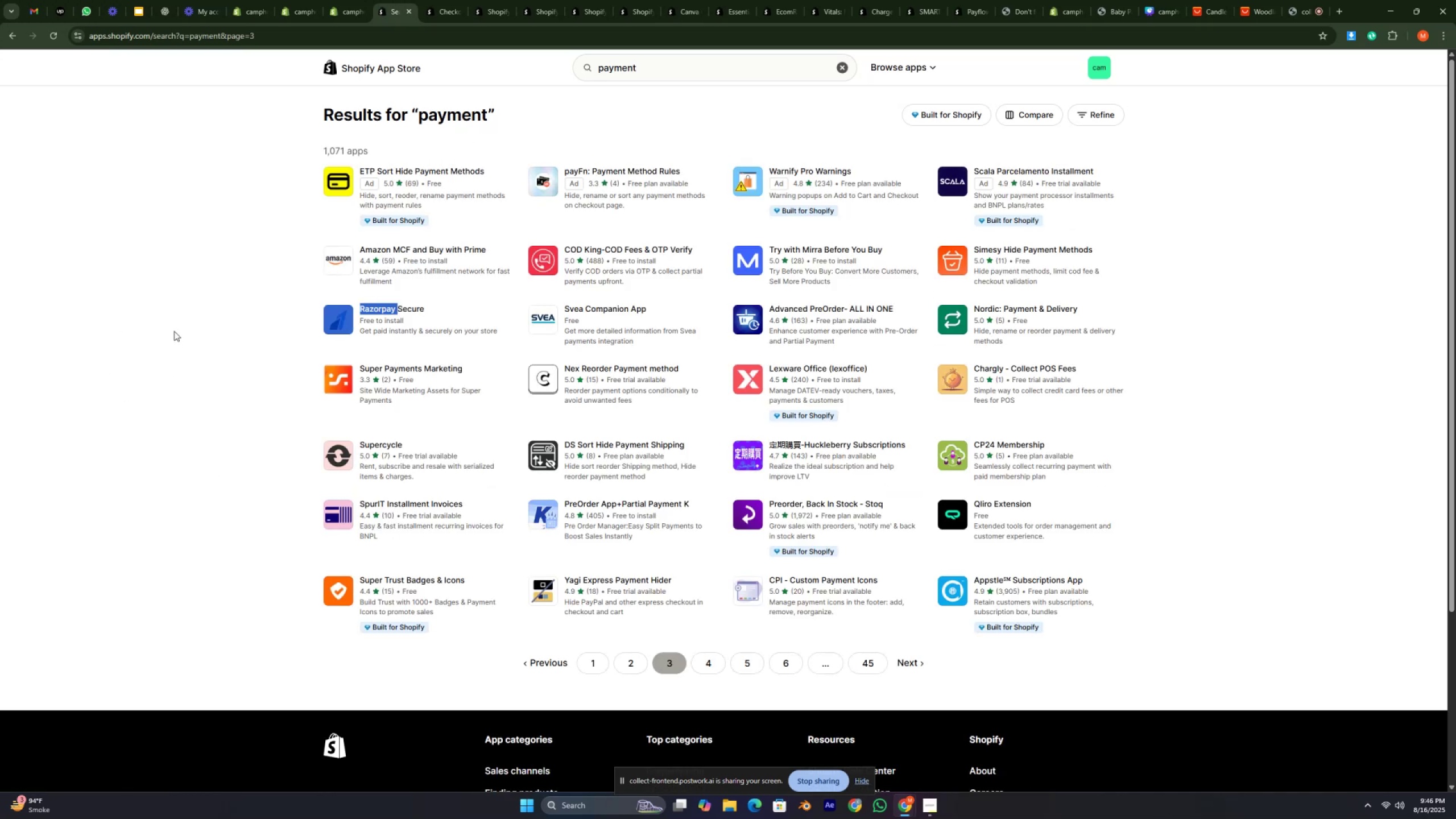 
left_click([174, 331])
 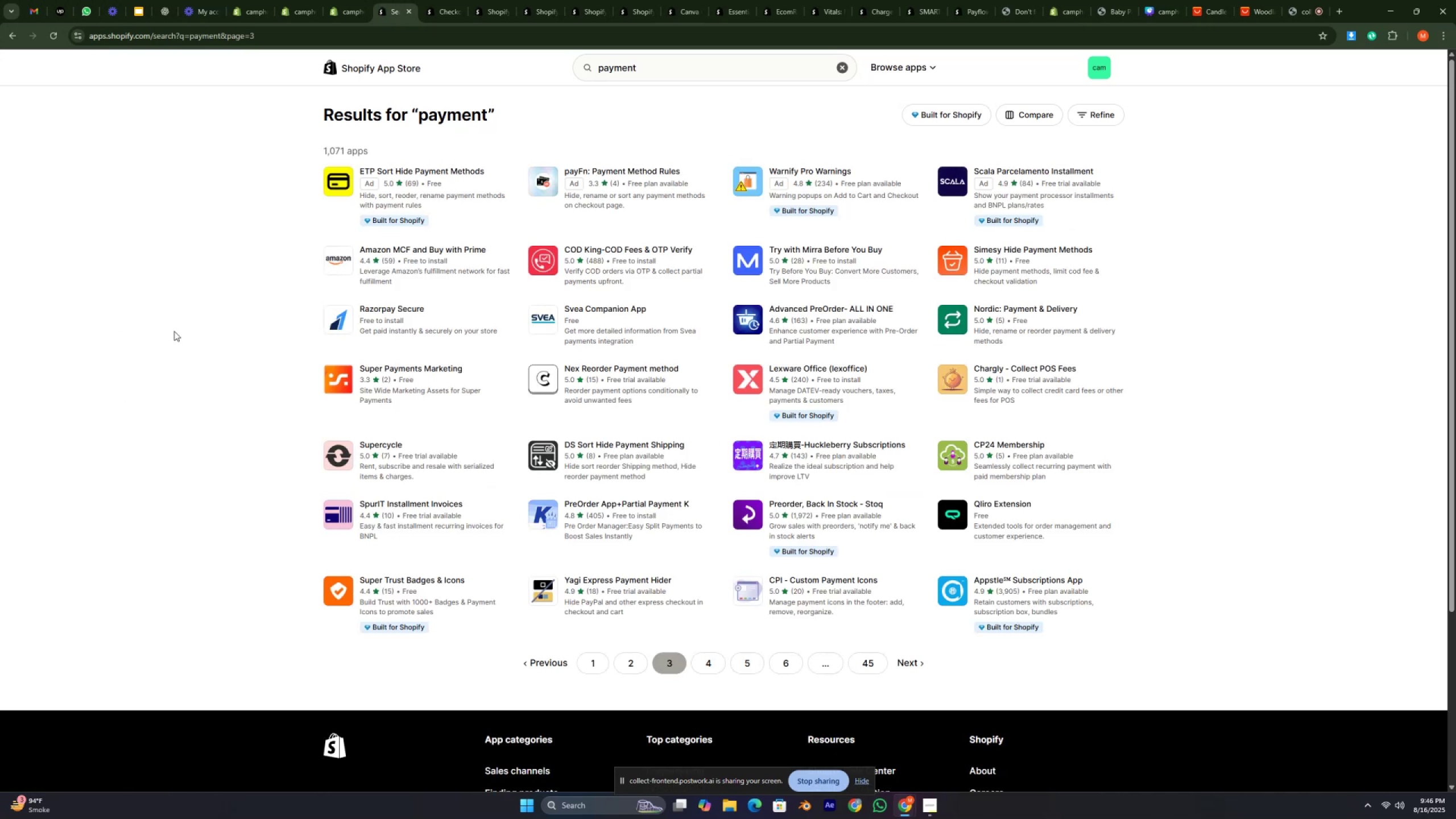 
hold_key(key=G, duration=0.34)
 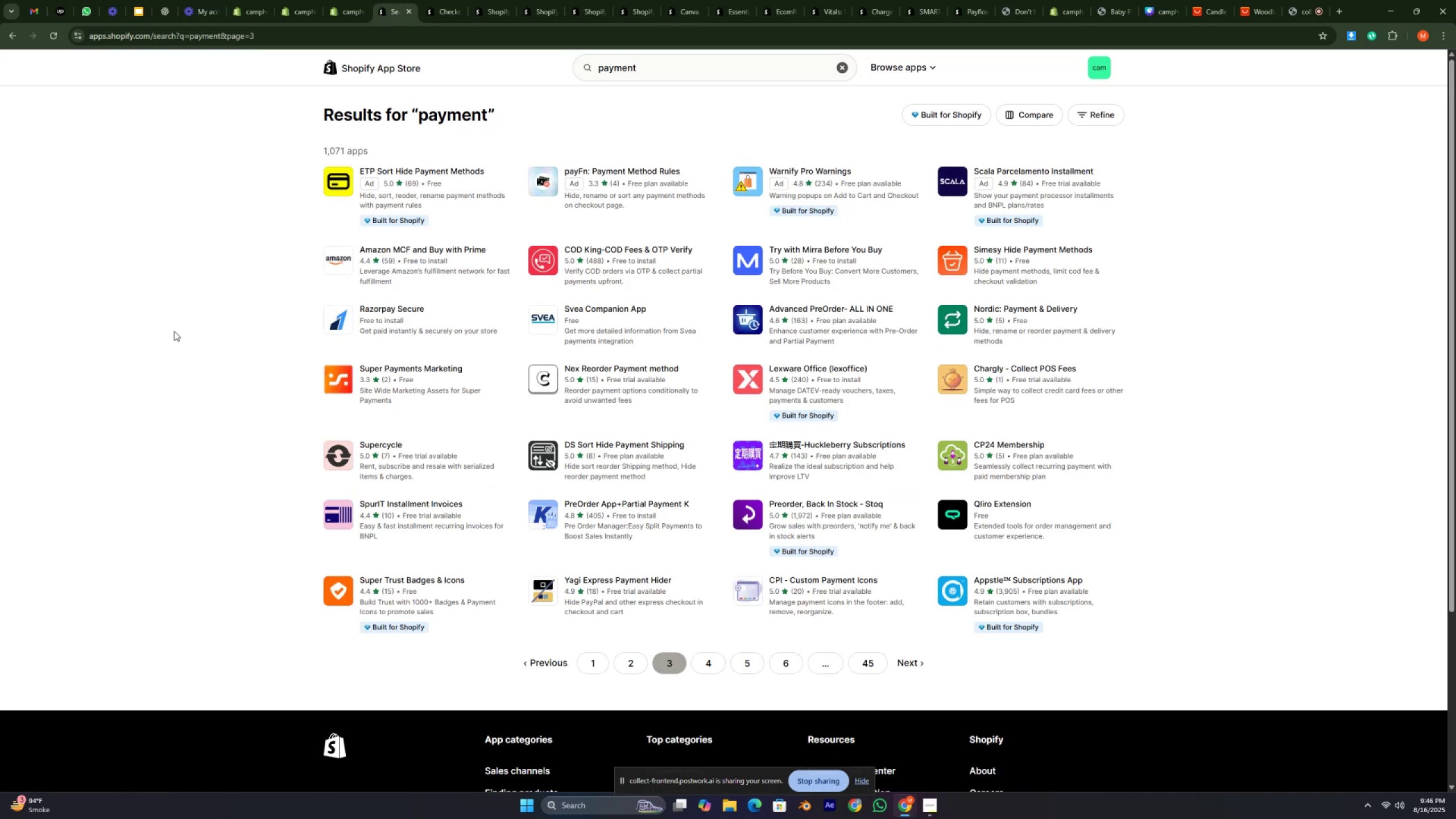 
hold_key(key=H, duration=0.39)
 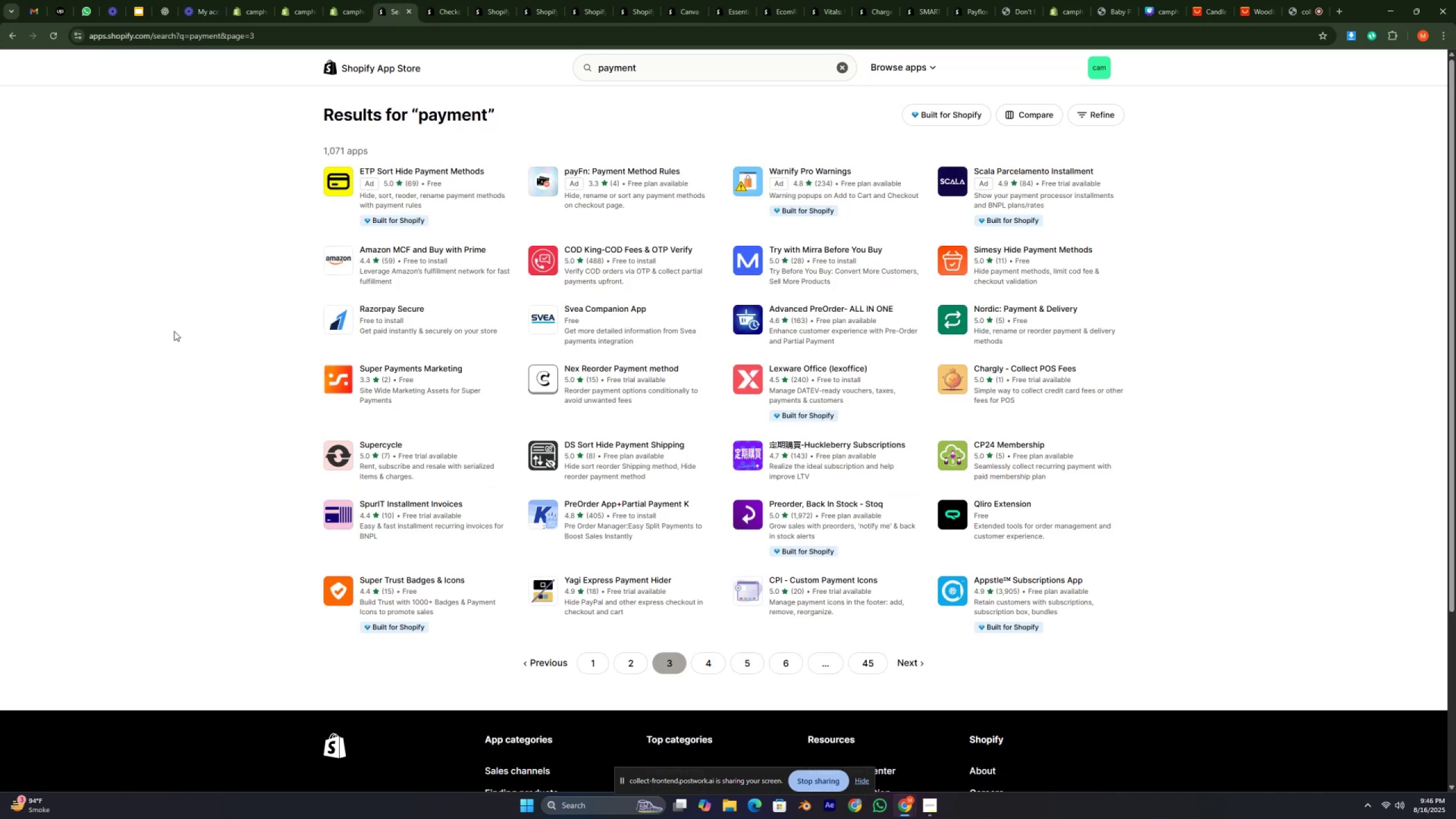 
hold_key(key=G, duration=0.33)
 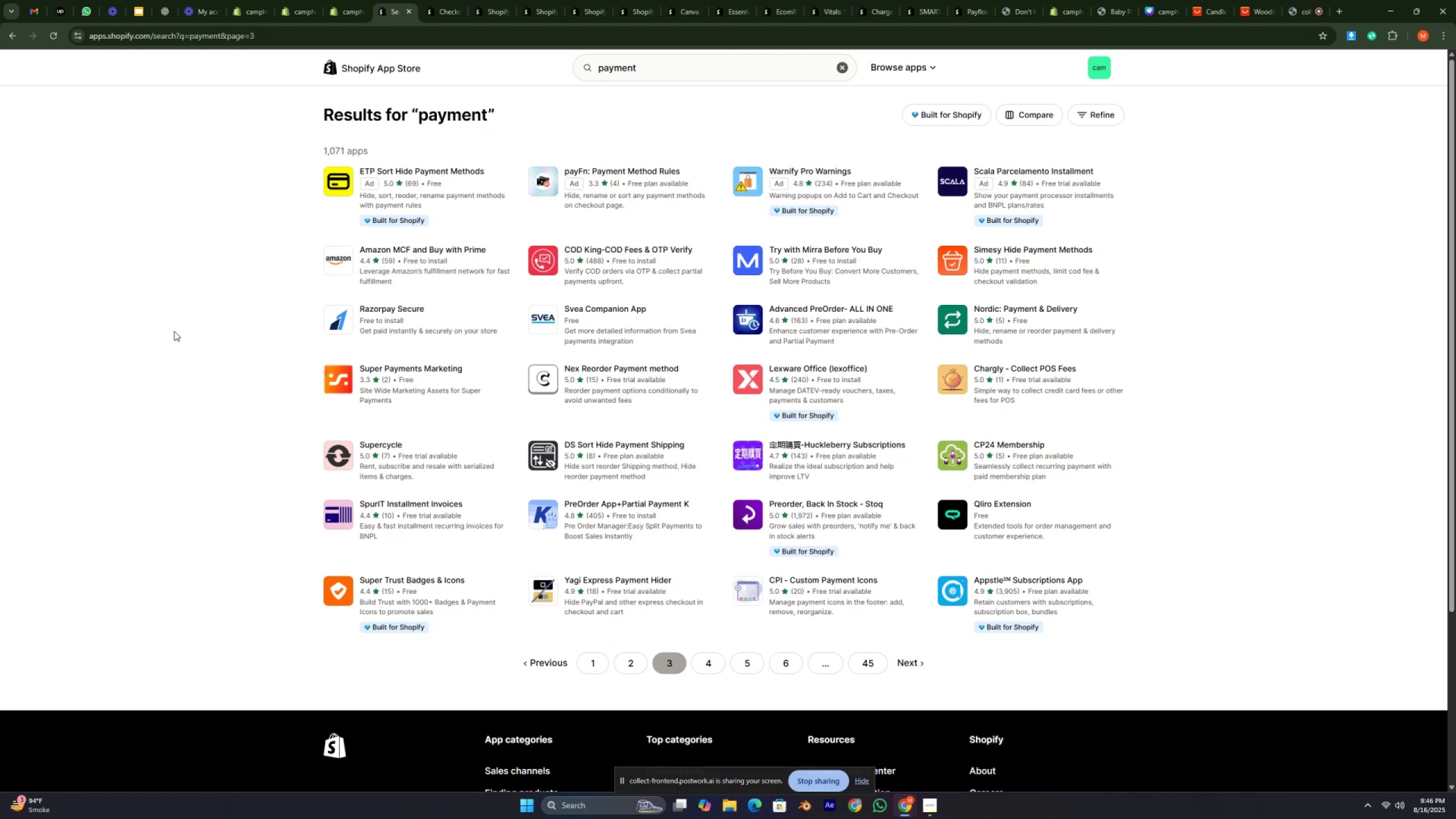 
hold_key(key=H, duration=0.38)
 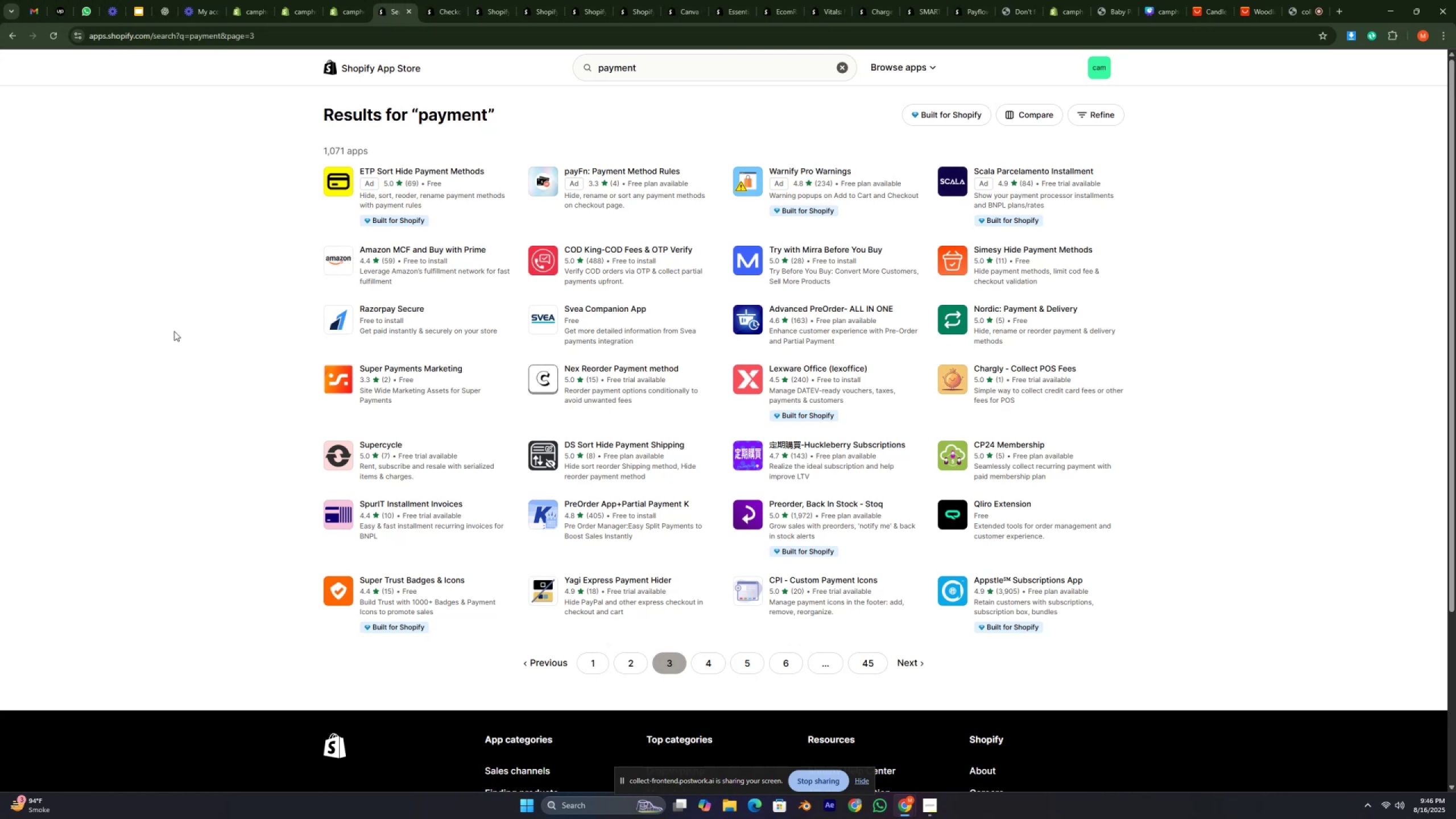 
hold_key(key=G, duration=0.39)
 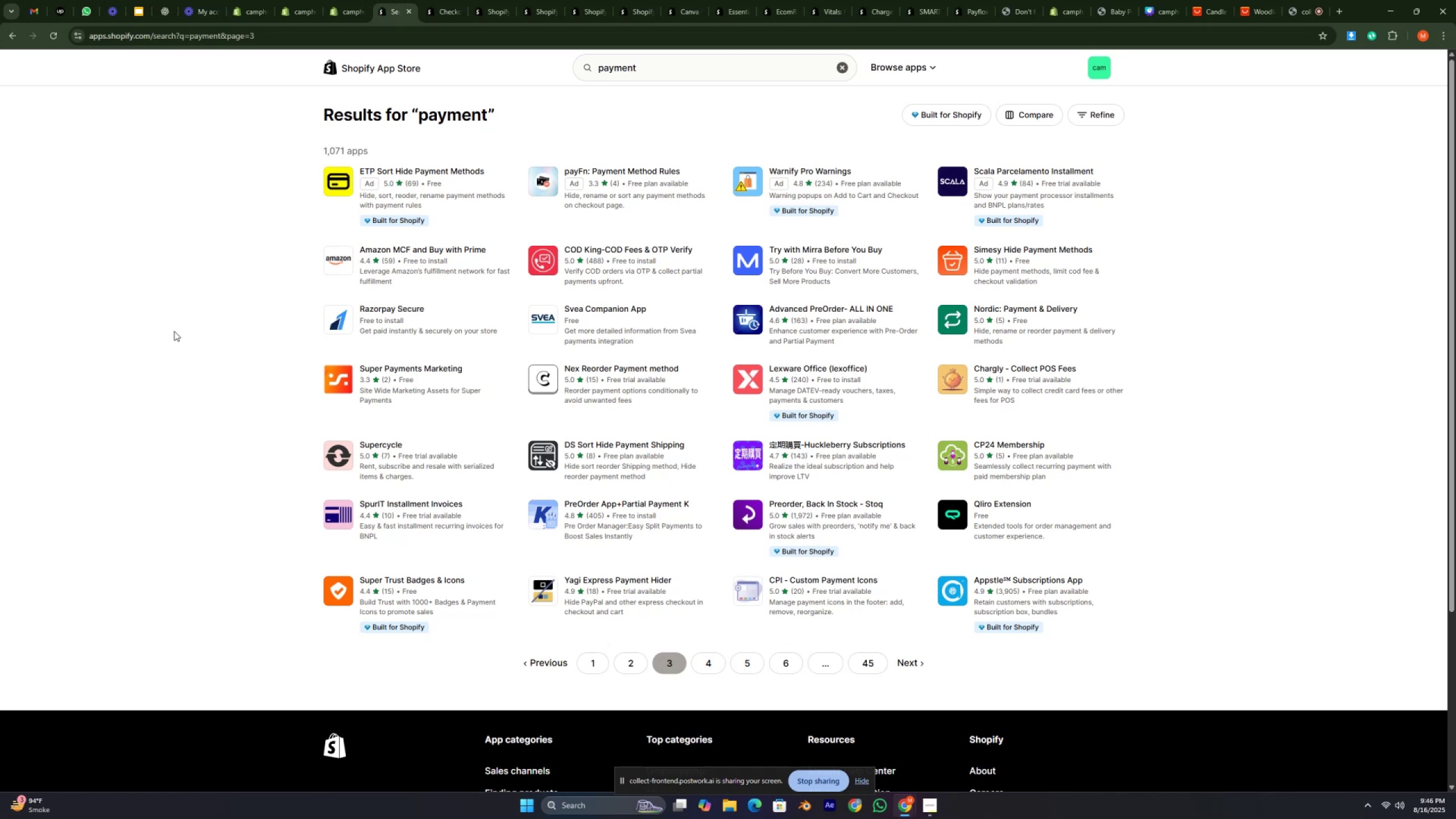 
type(hh)
 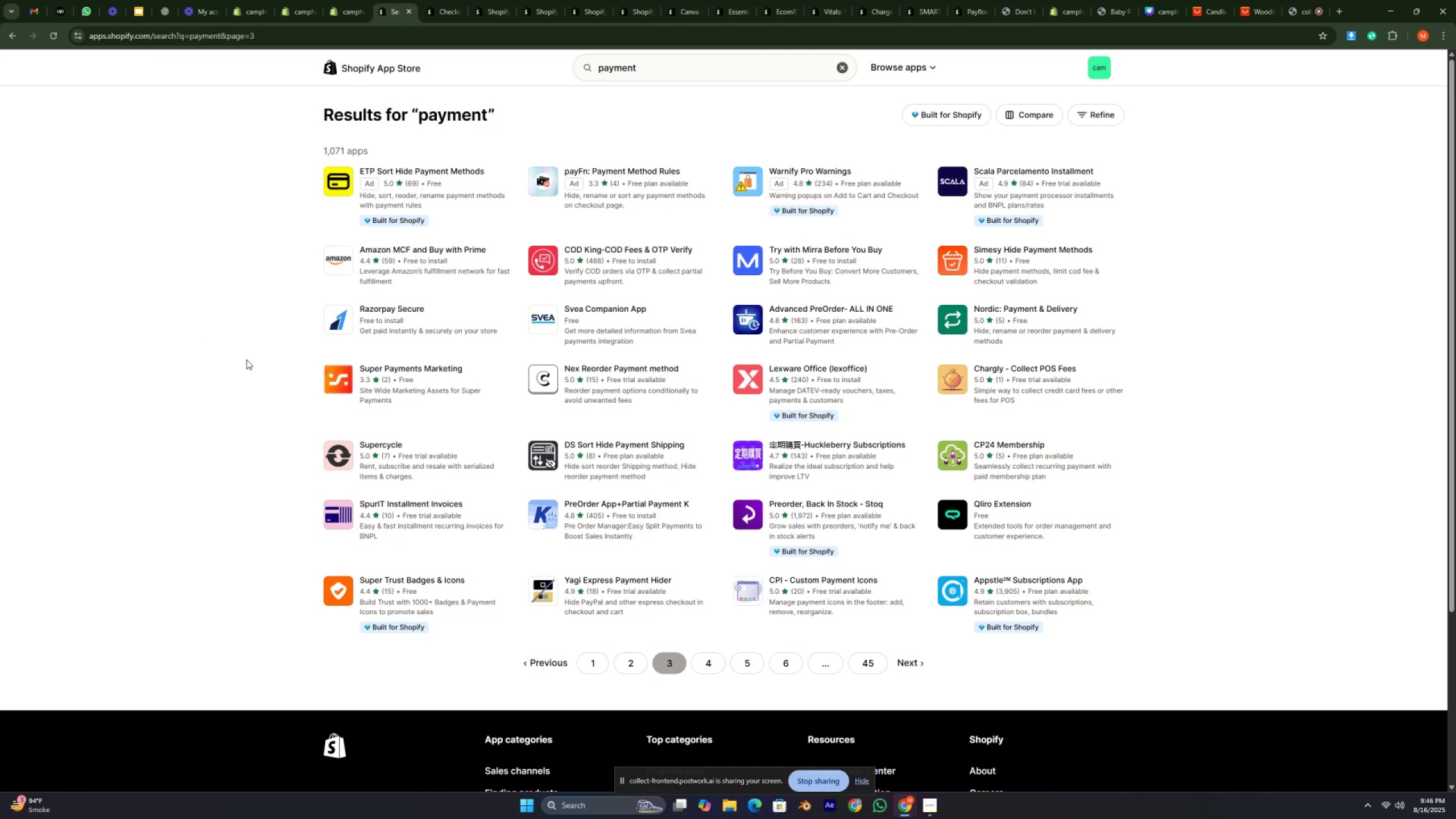 
hold_key(key=G, duration=0.4)
 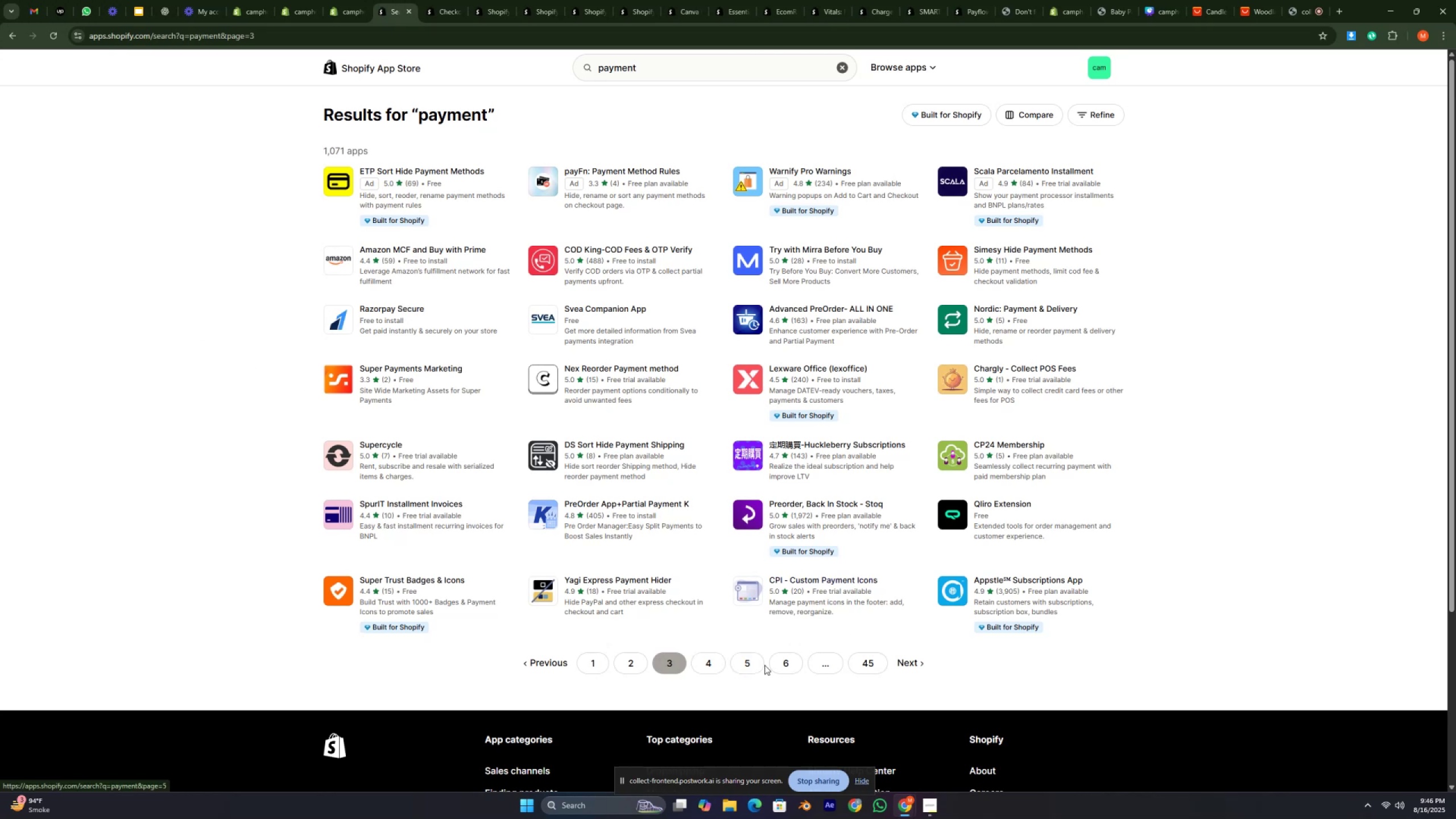 
double_click([749, 663])
 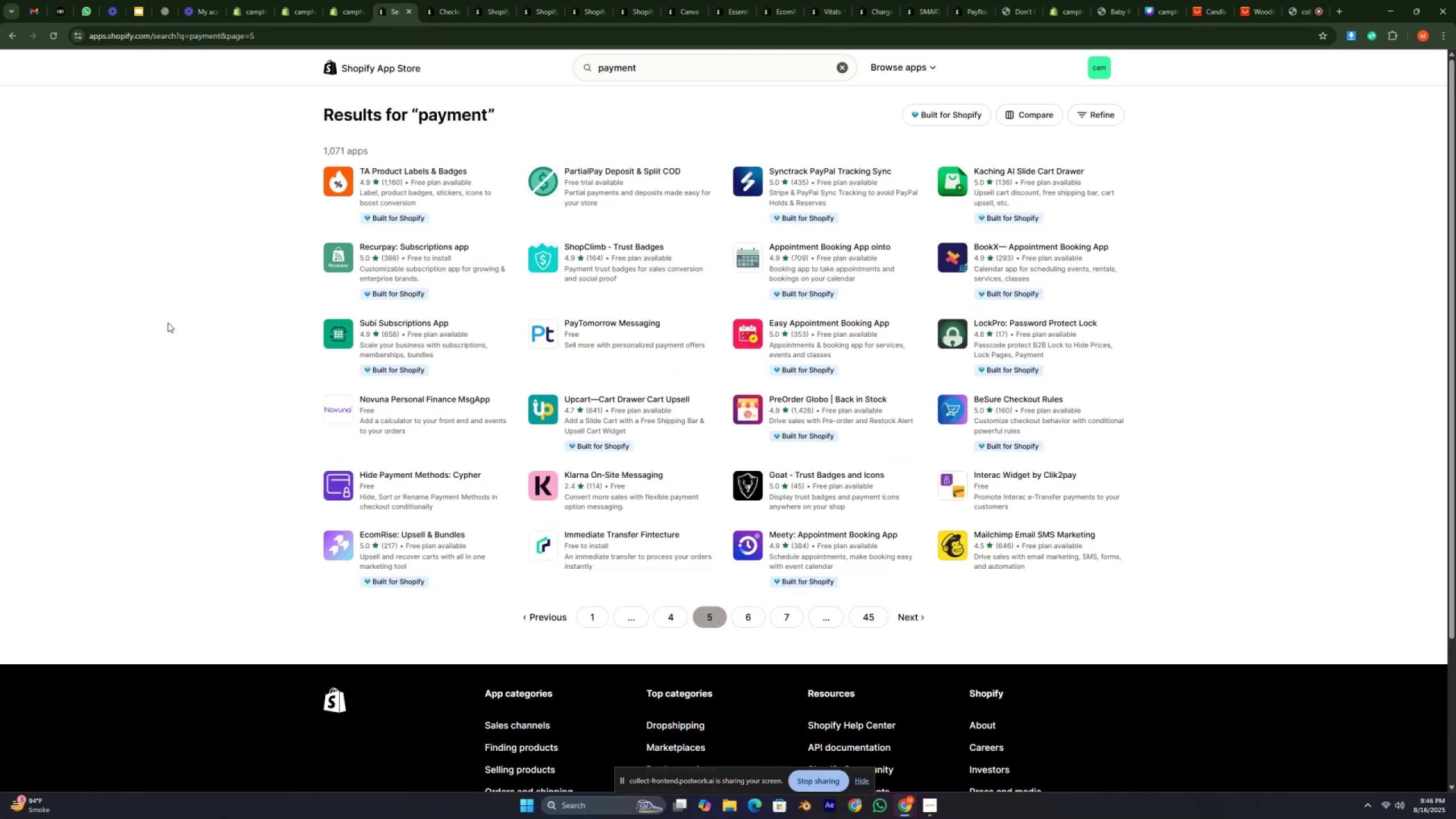 
double_click([183, 309])
 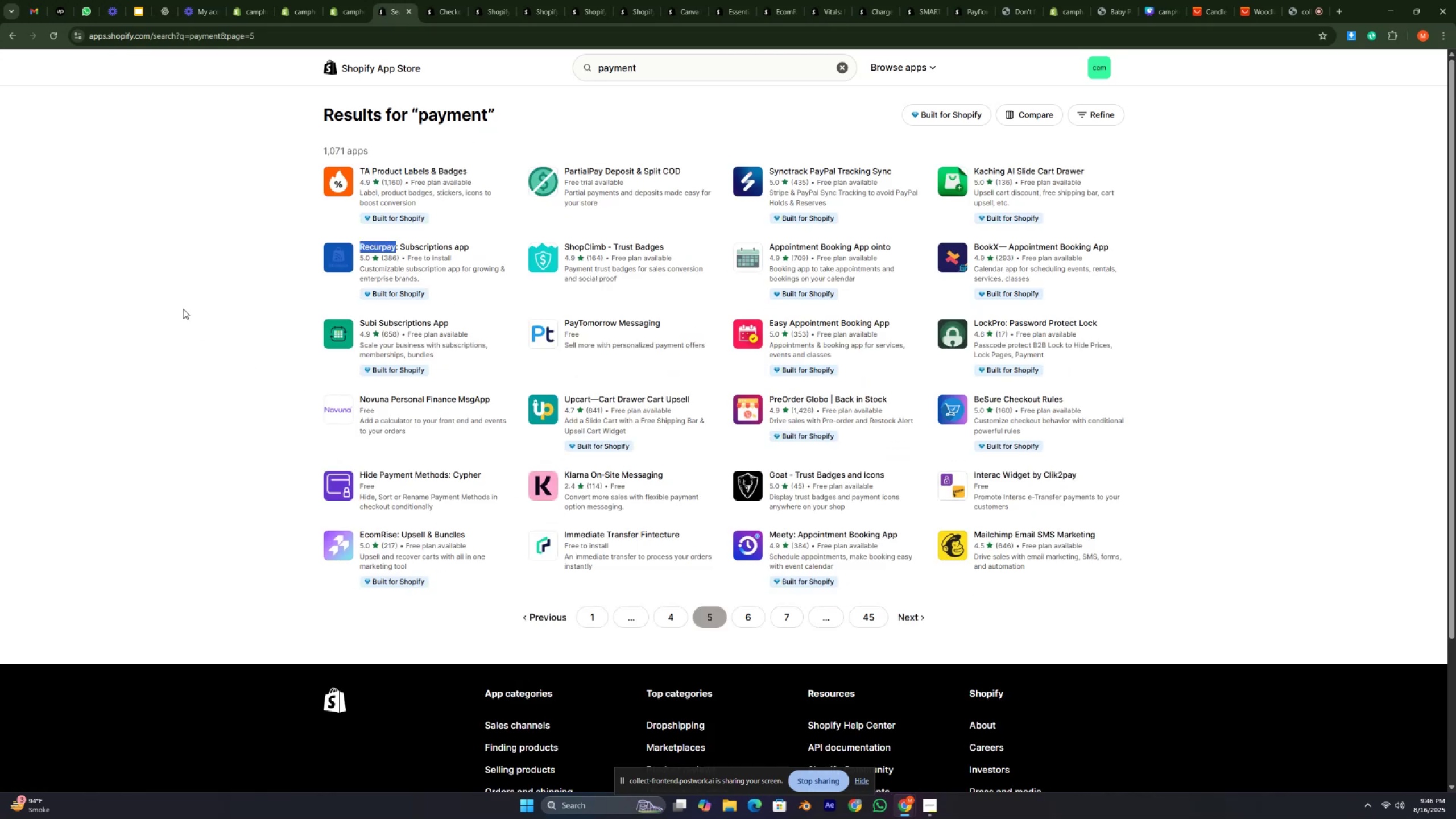 
left_click([183, 309])
 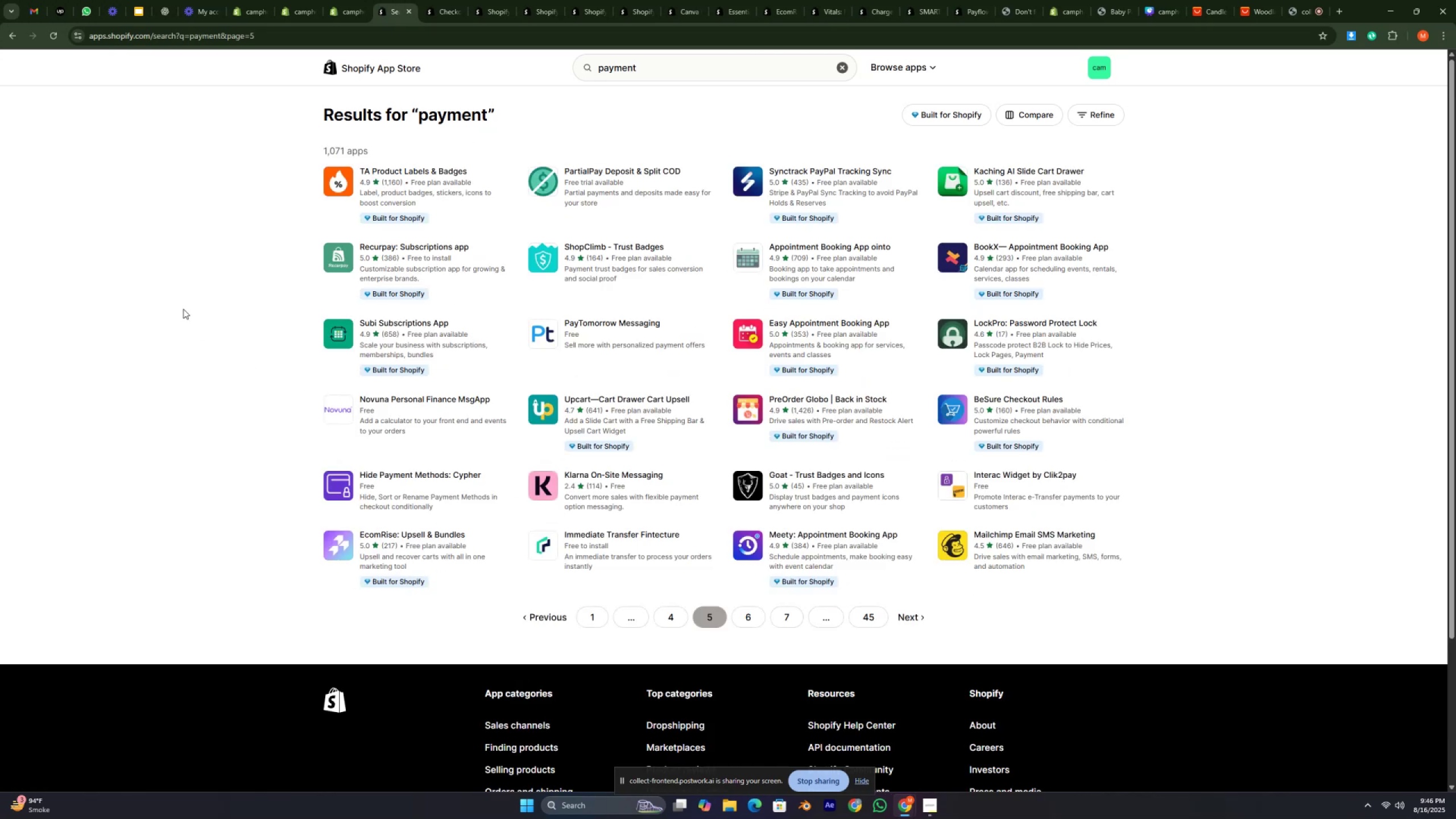 
hold_key(key=G, duration=0.42)
 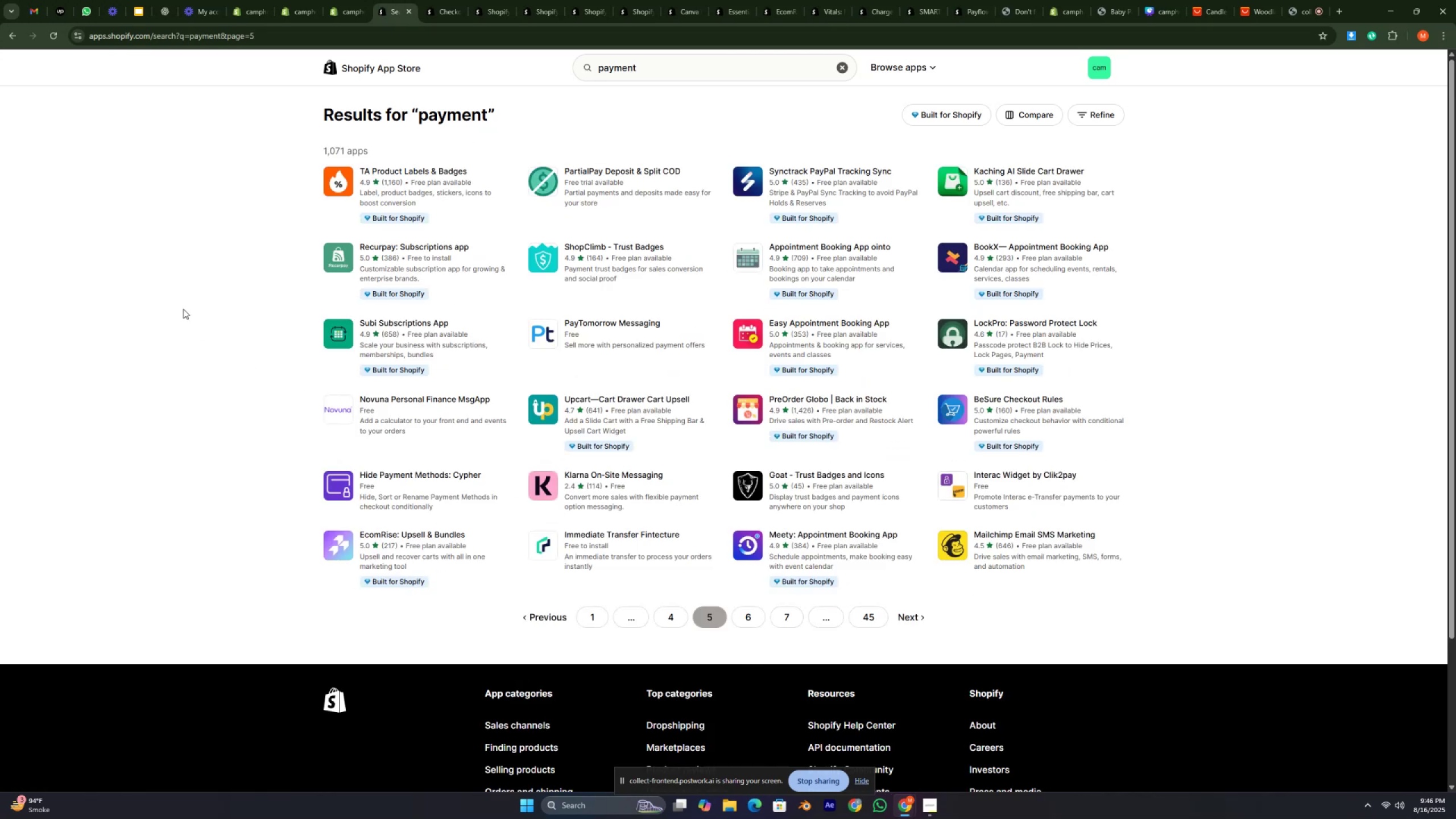 
hold_key(key=H, duration=0.45)
 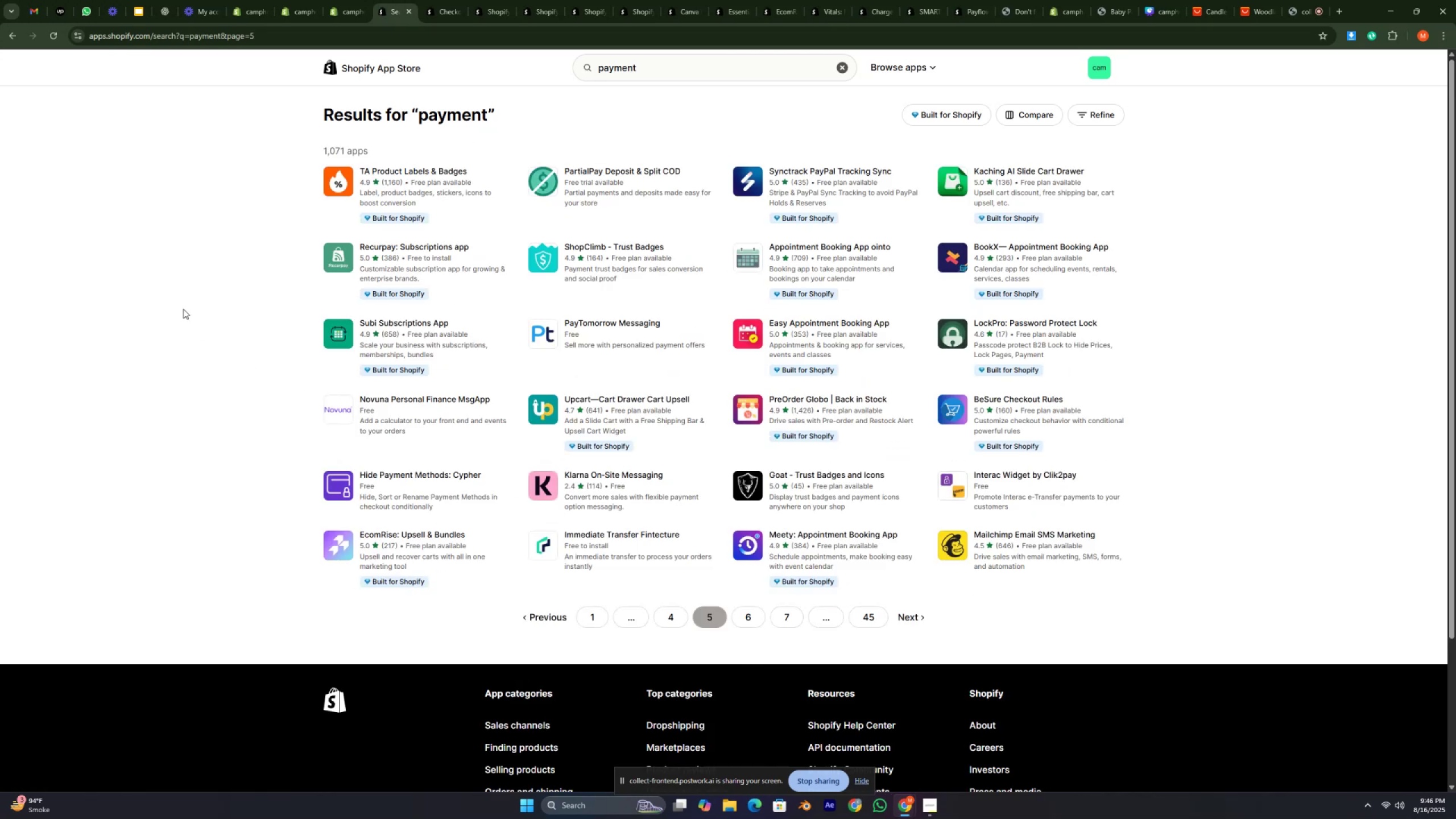 
hold_key(key=G, duration=0.48)
 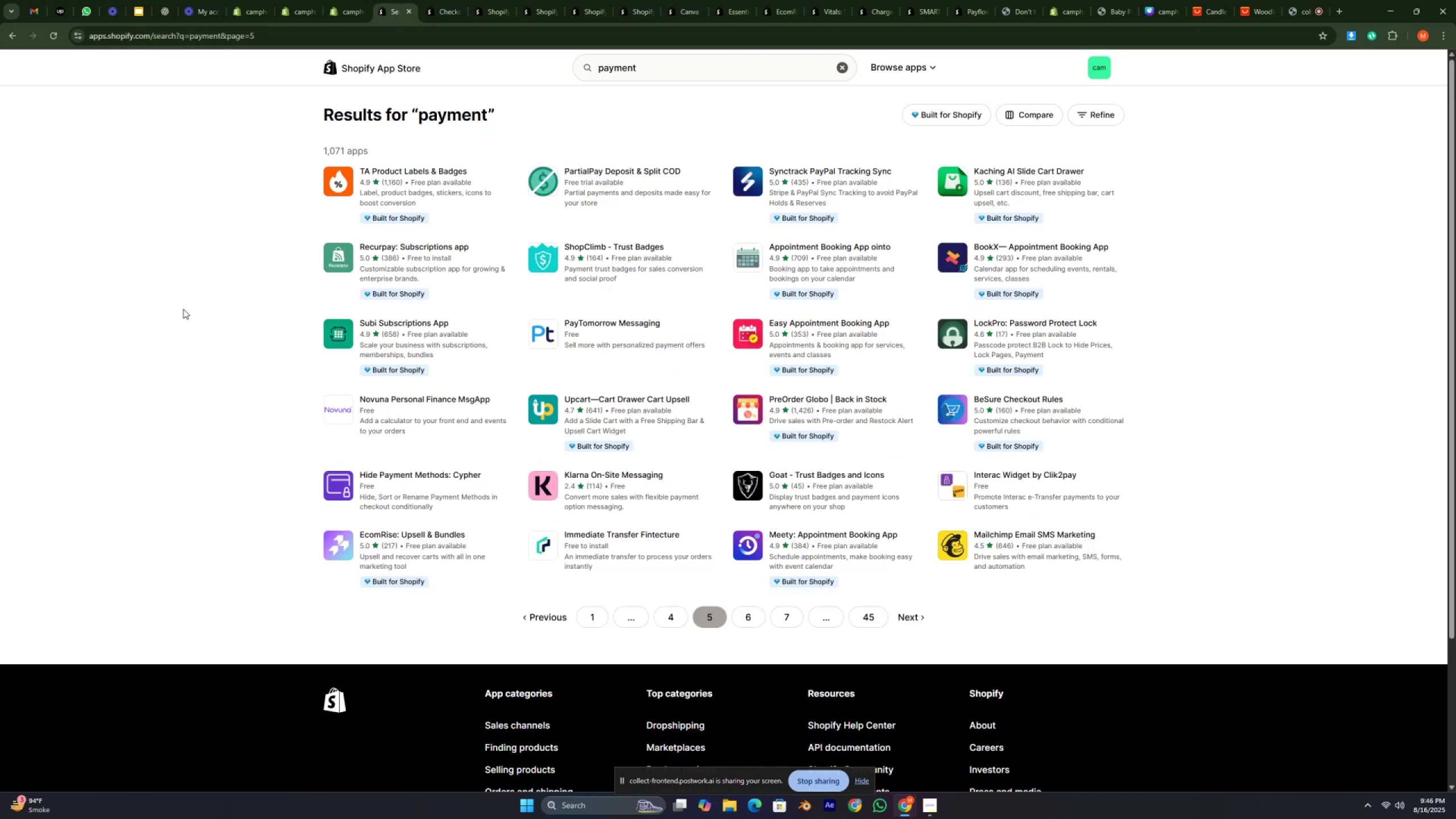 
hold_key(key=H, duration=0.58)
 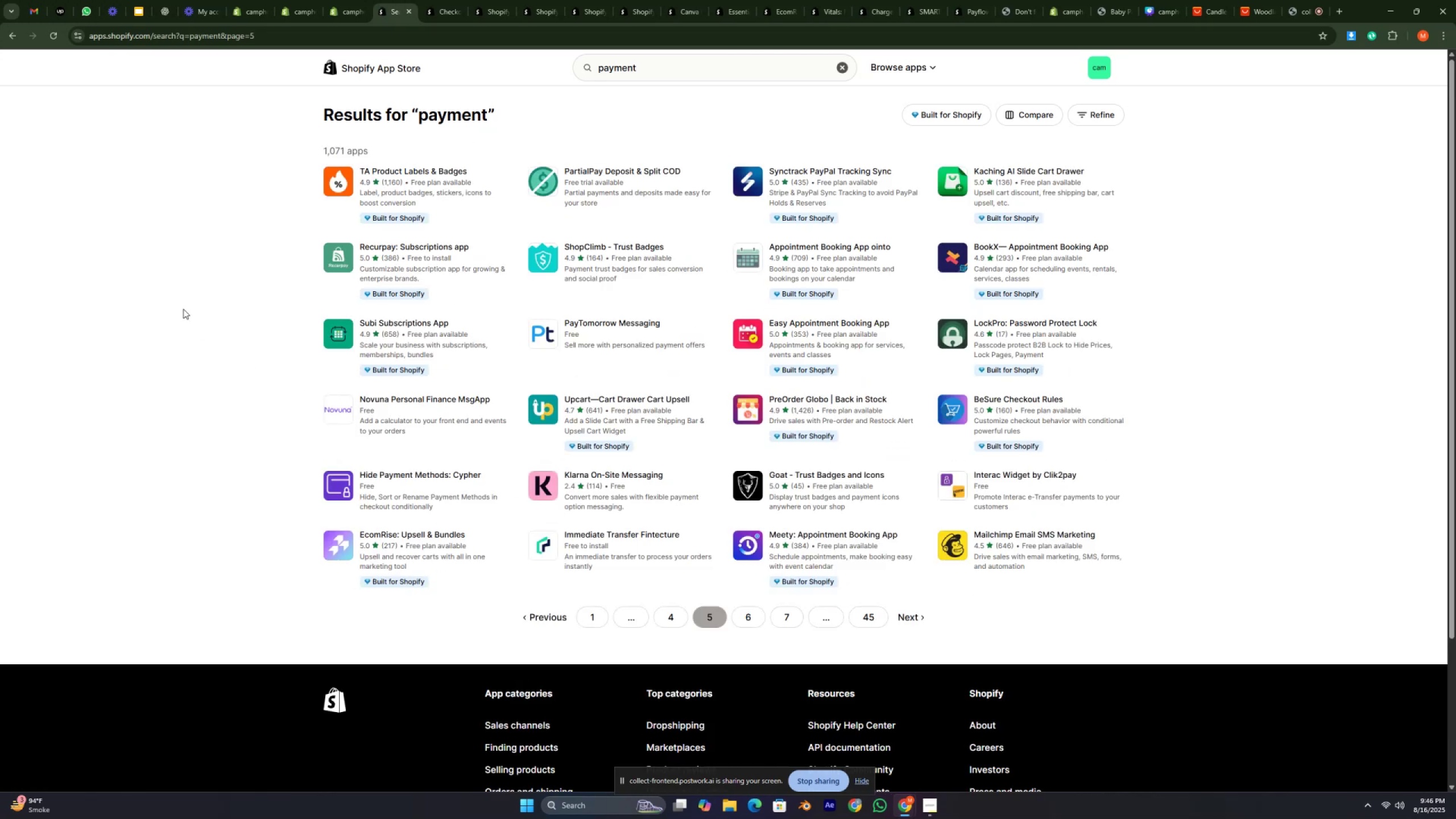 
hold_key(key=G, duration=0.84)
 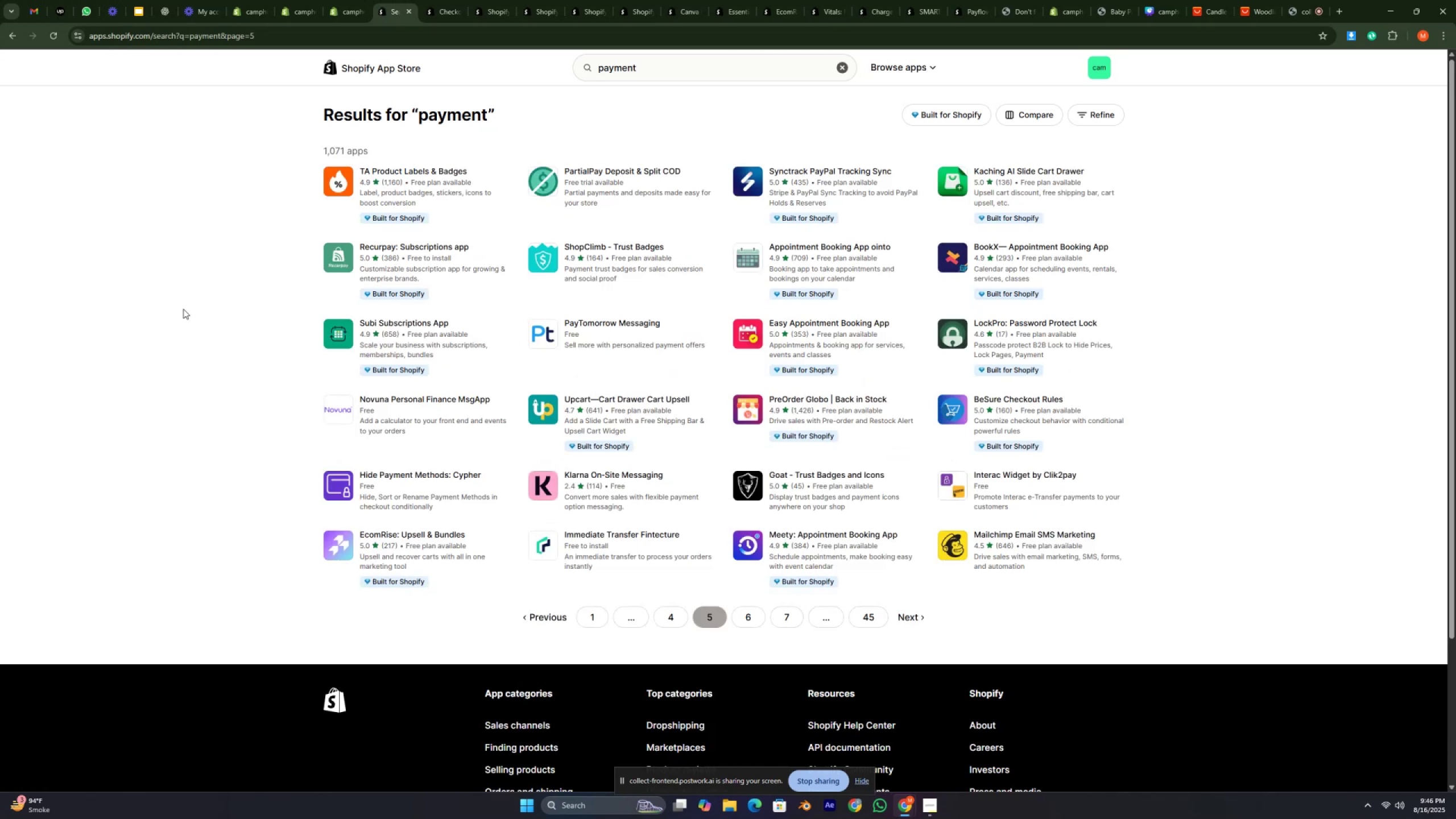 
hold_key(key=H, duration=1.01)
 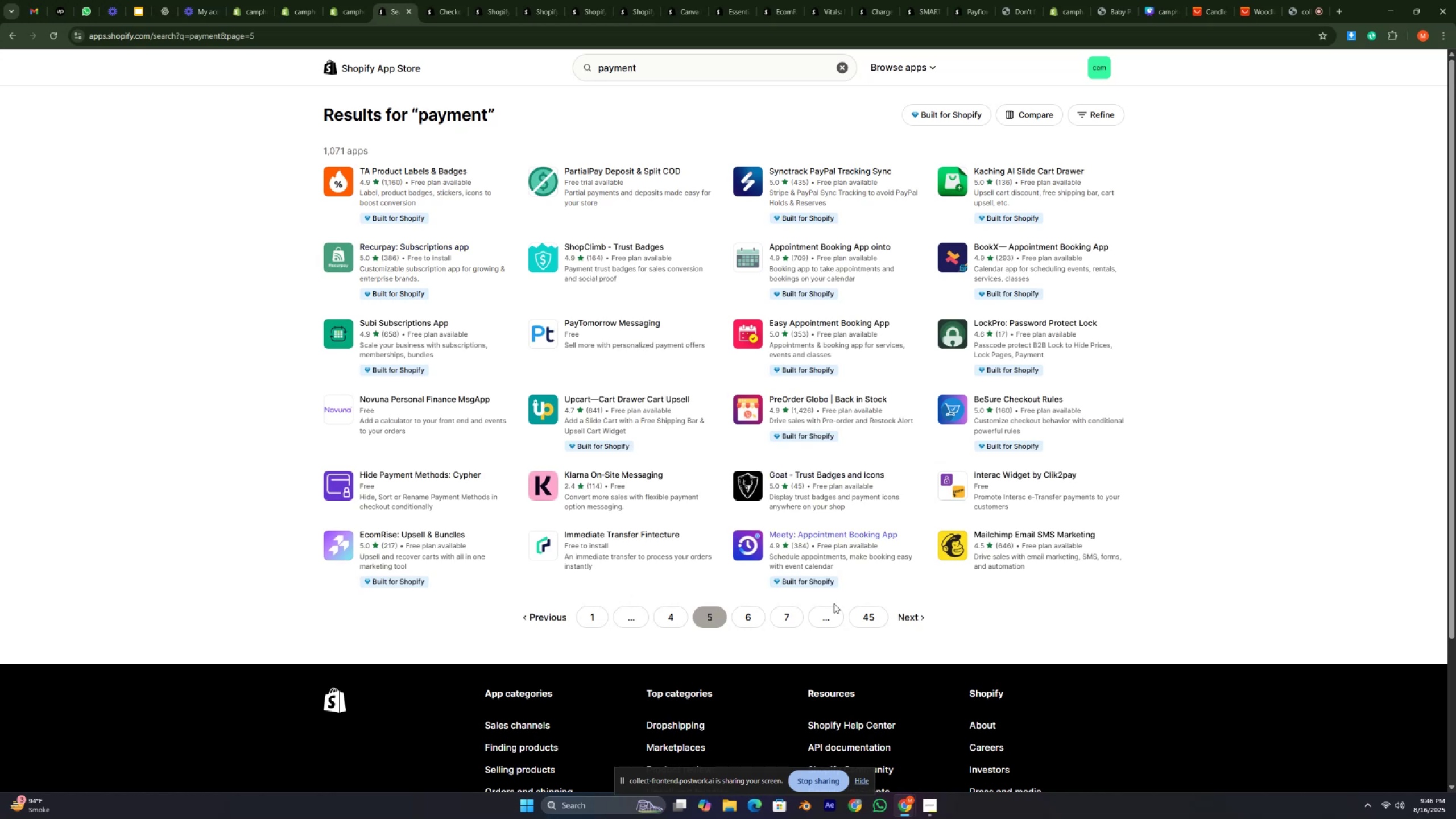 
left_click([784, 626])
 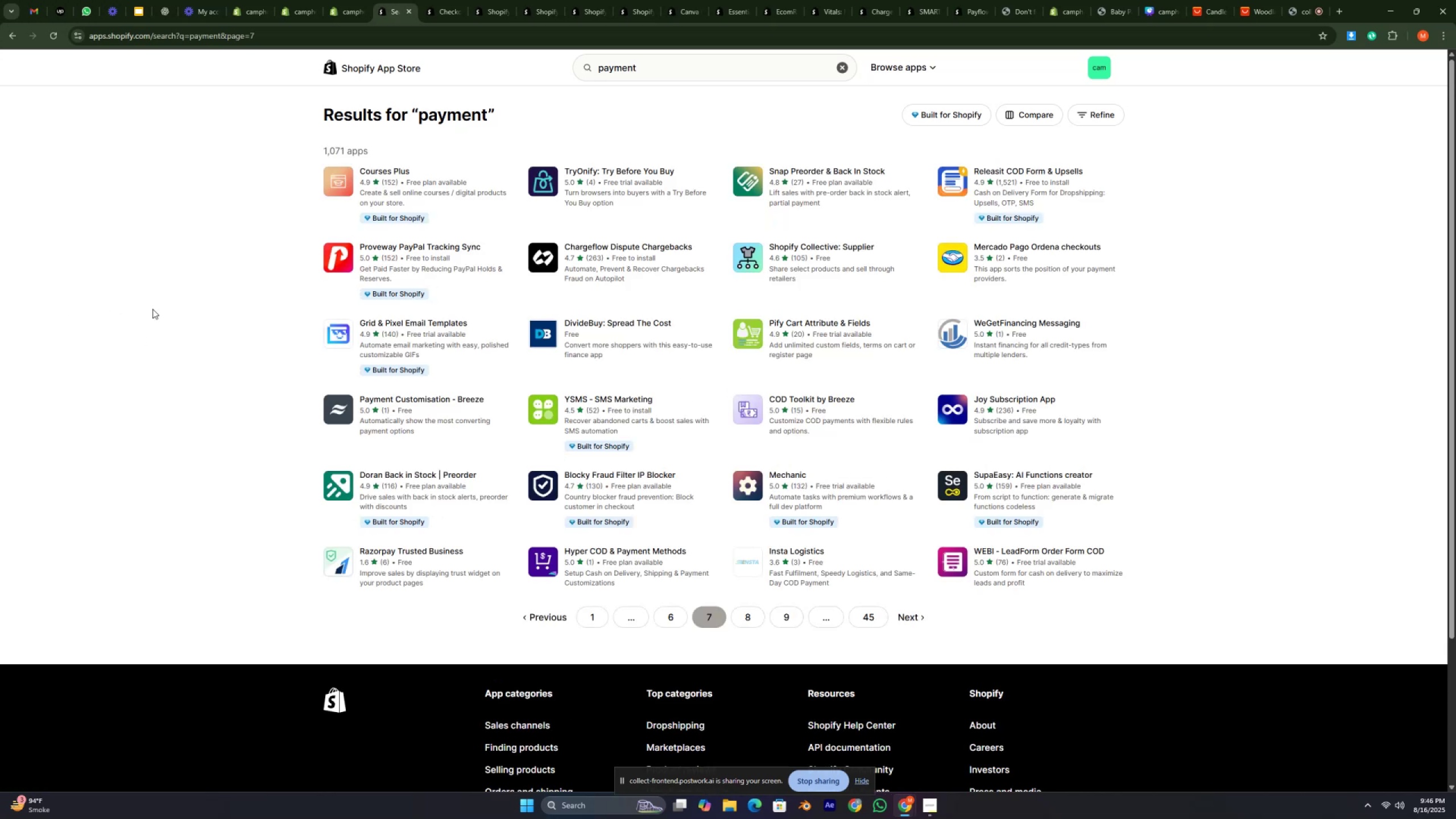 
scroll: coordinate [198, 340], scroll_direction: up, amount: 6.0
 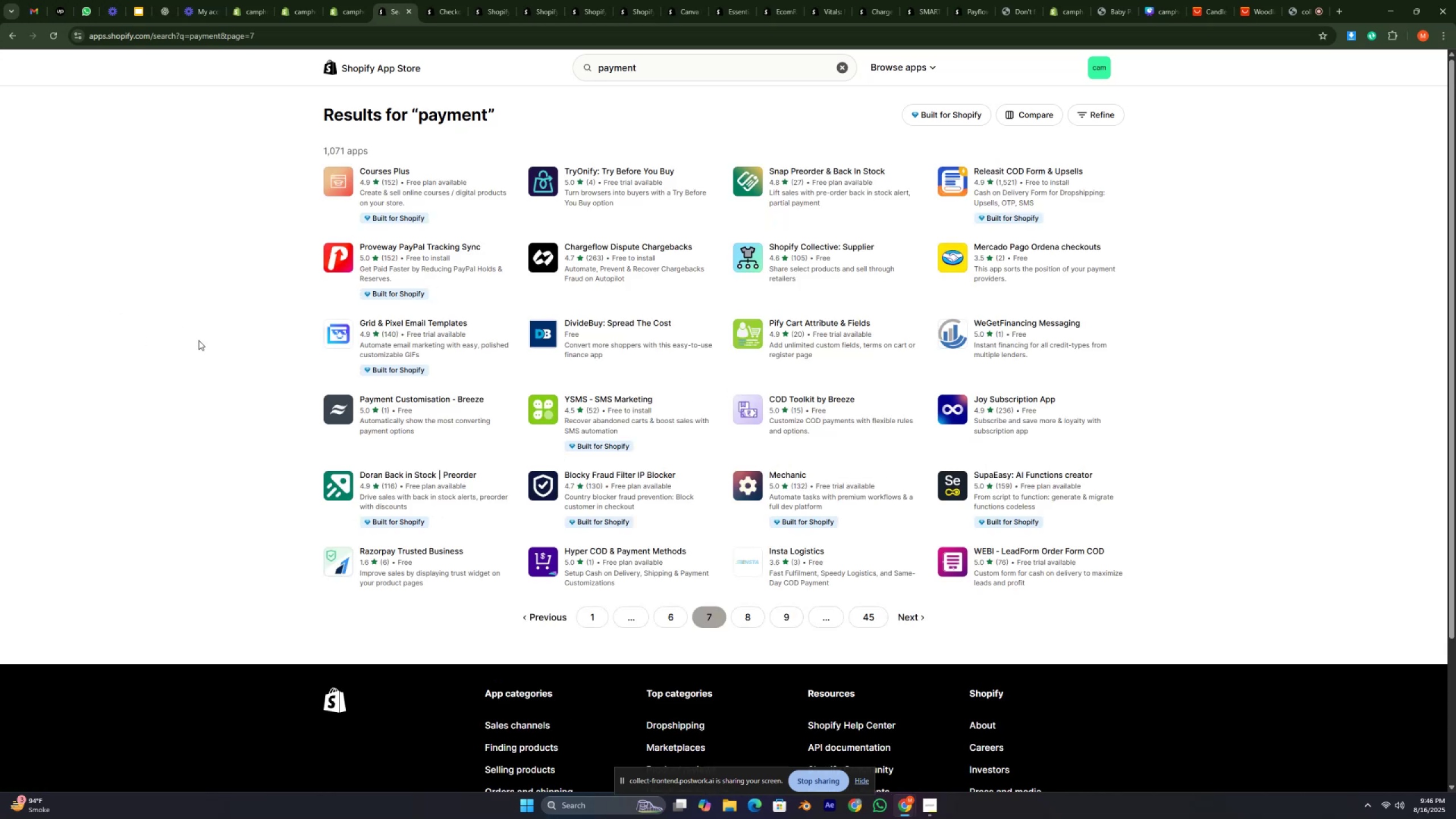 
double_click([198, 340])
 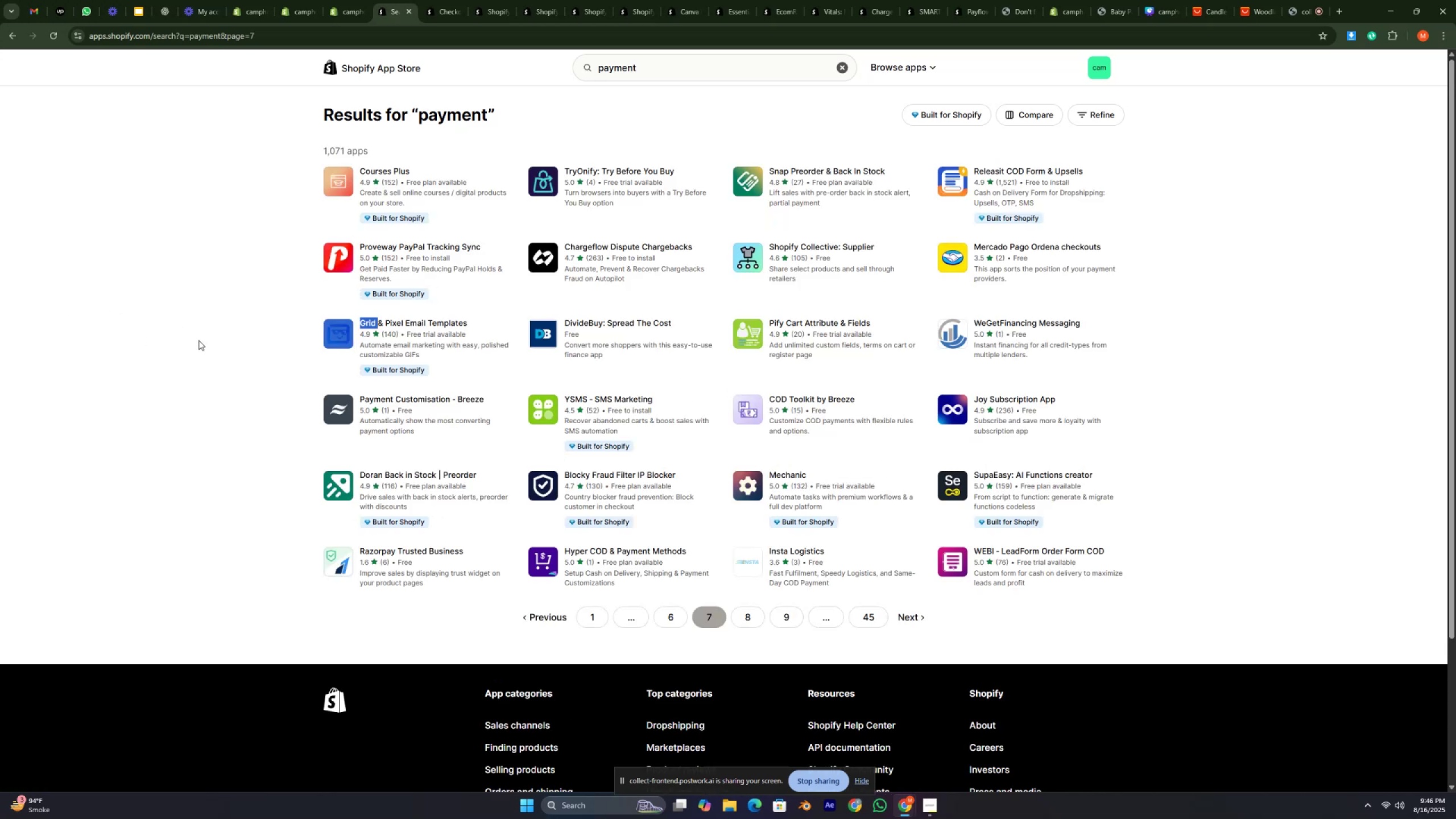 
left_click([198, 340])
 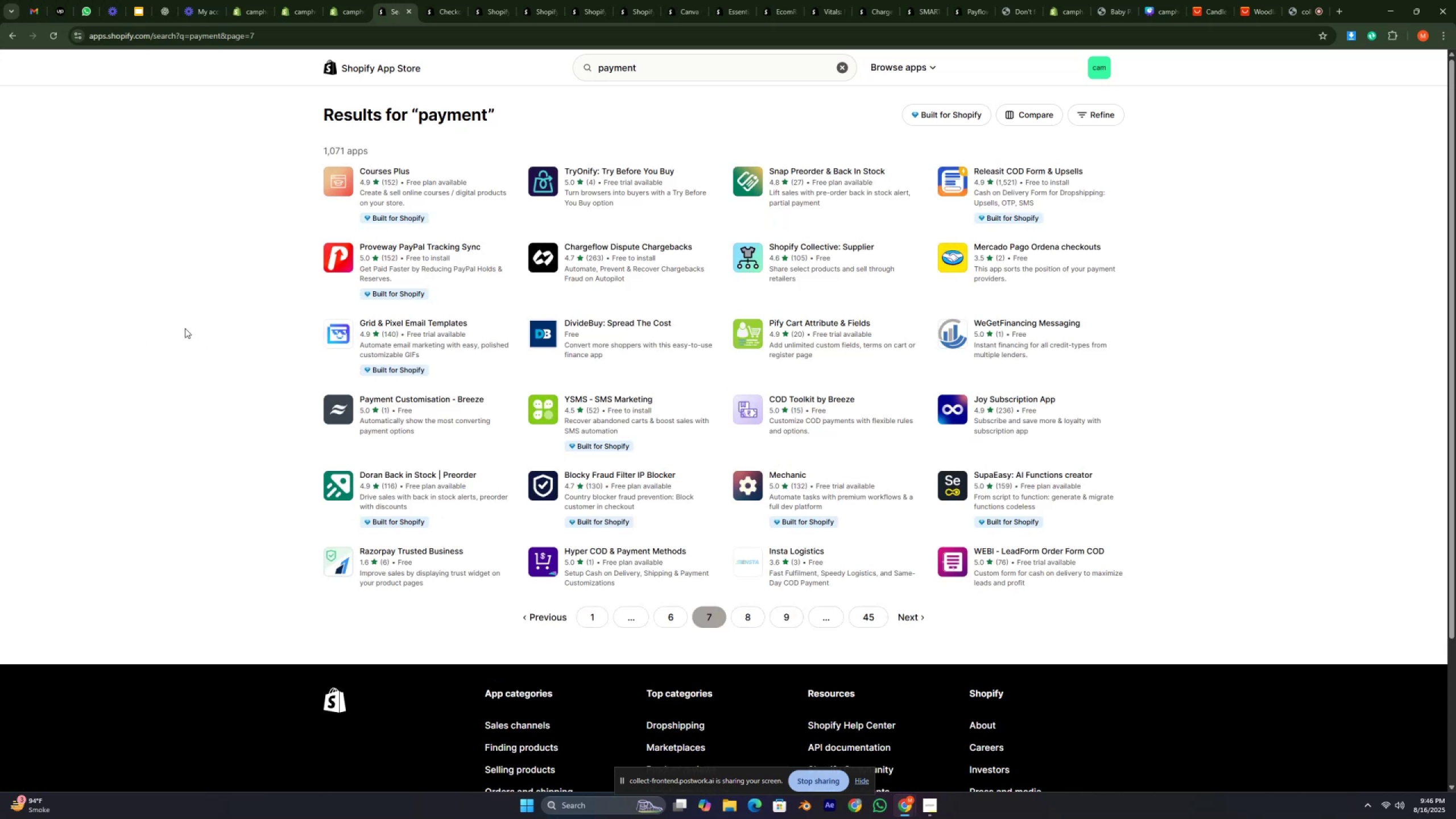 
scroll: coordinate [188, 350], scroll_direction: up, amount: 6.0
 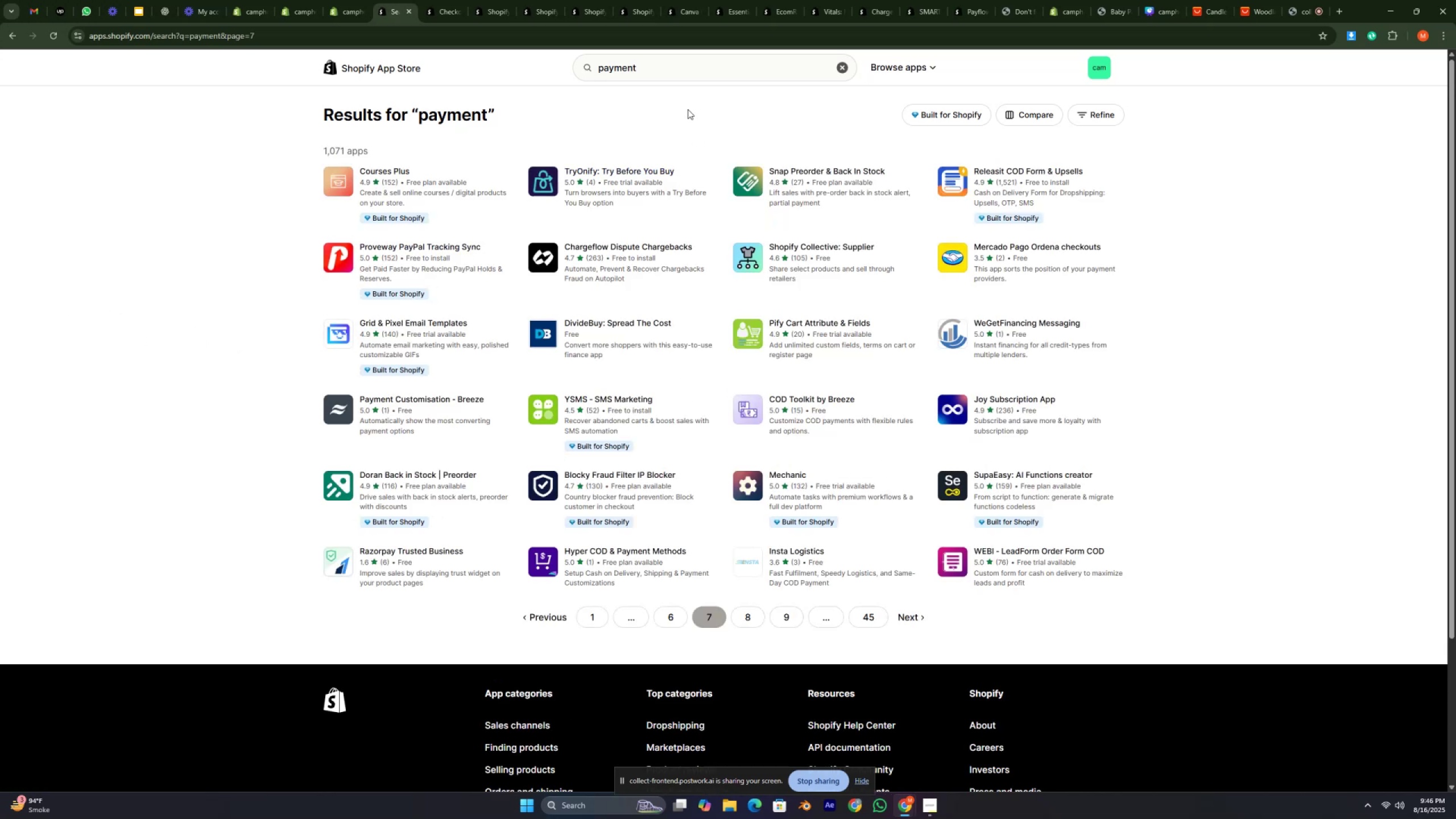 
double_click([676, 67])
 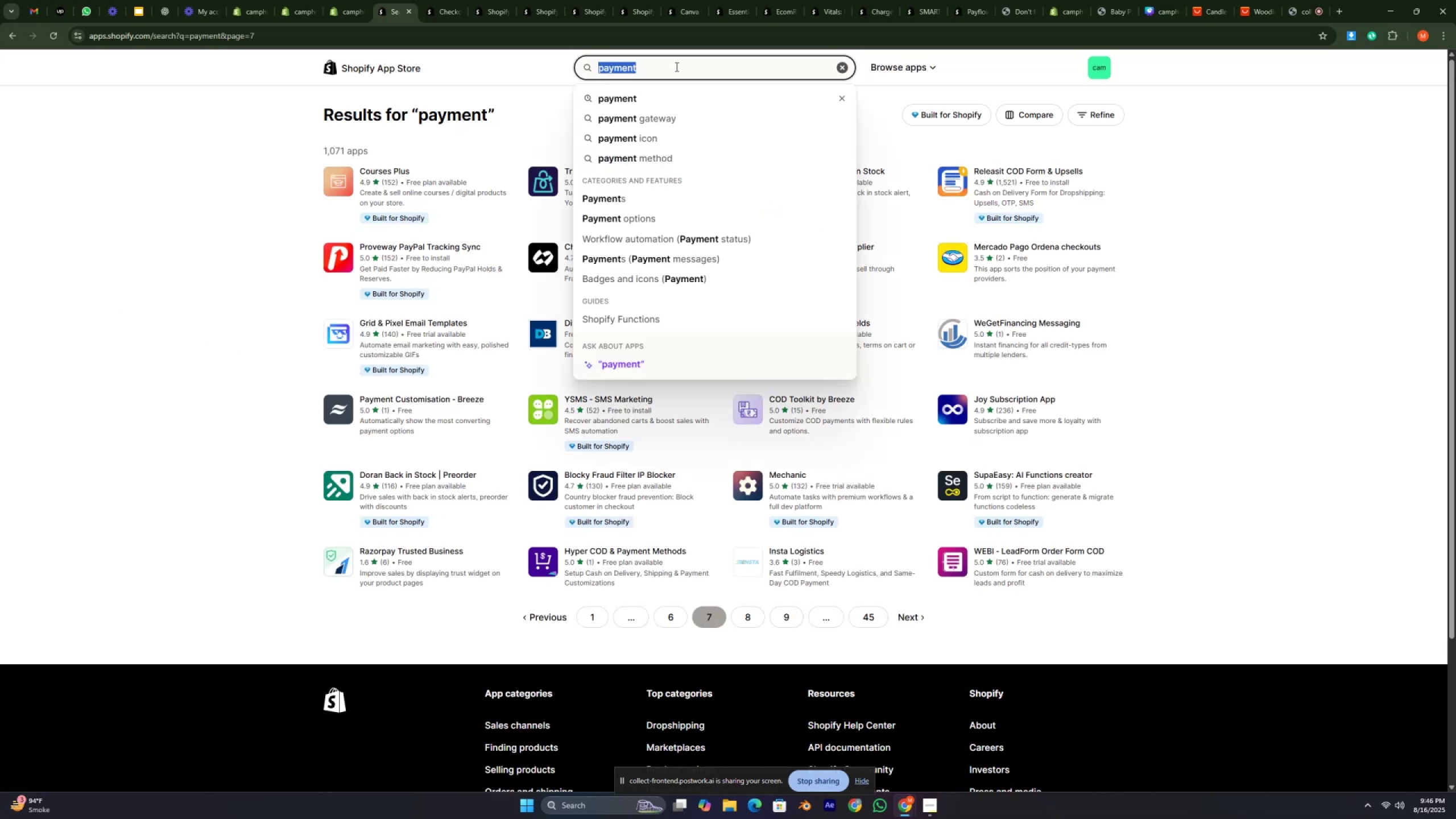 
triple_click([676, 67])
 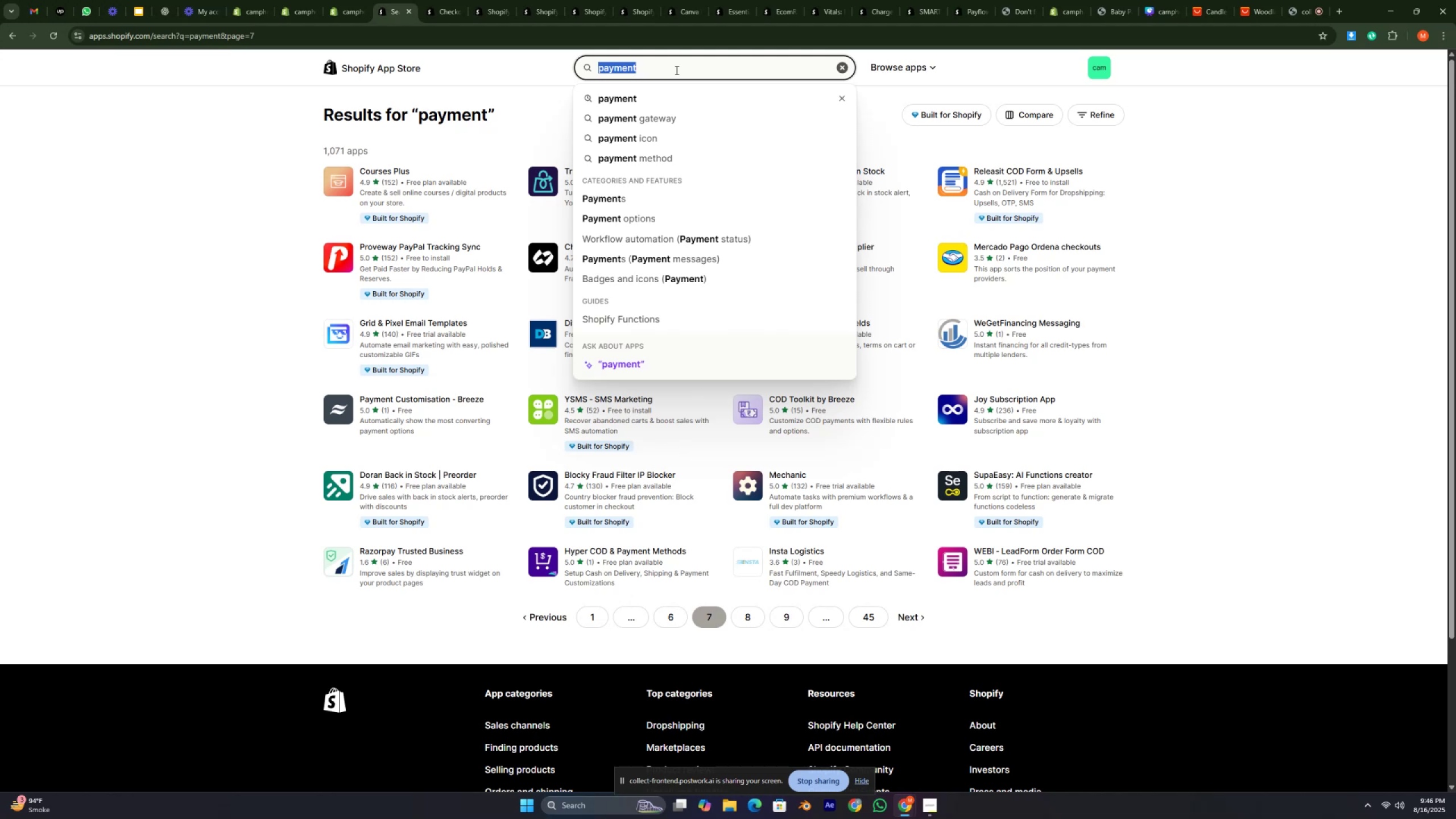 
wait(6.49)
 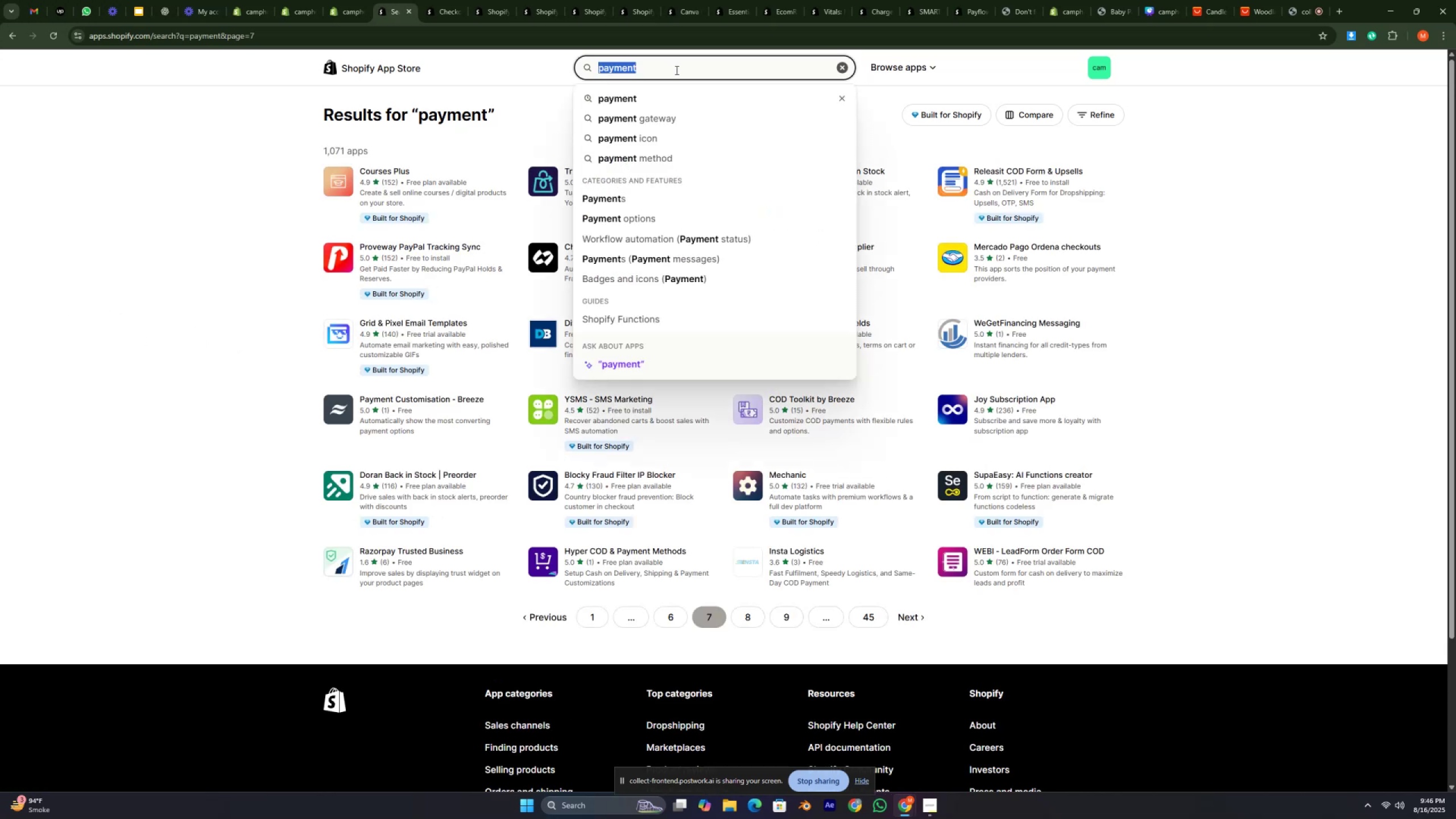 
type(calcu)
 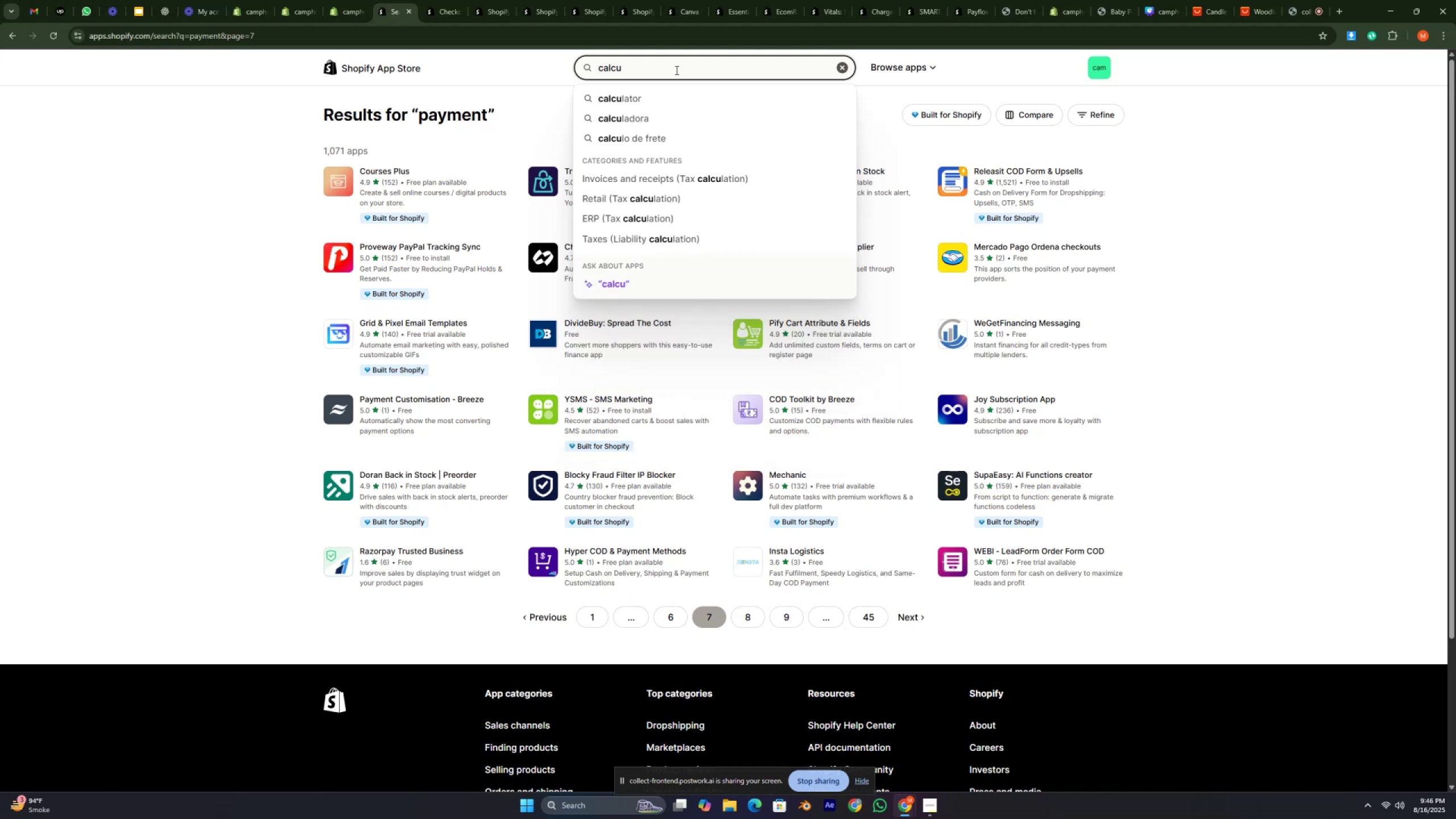 
key(Enter)
 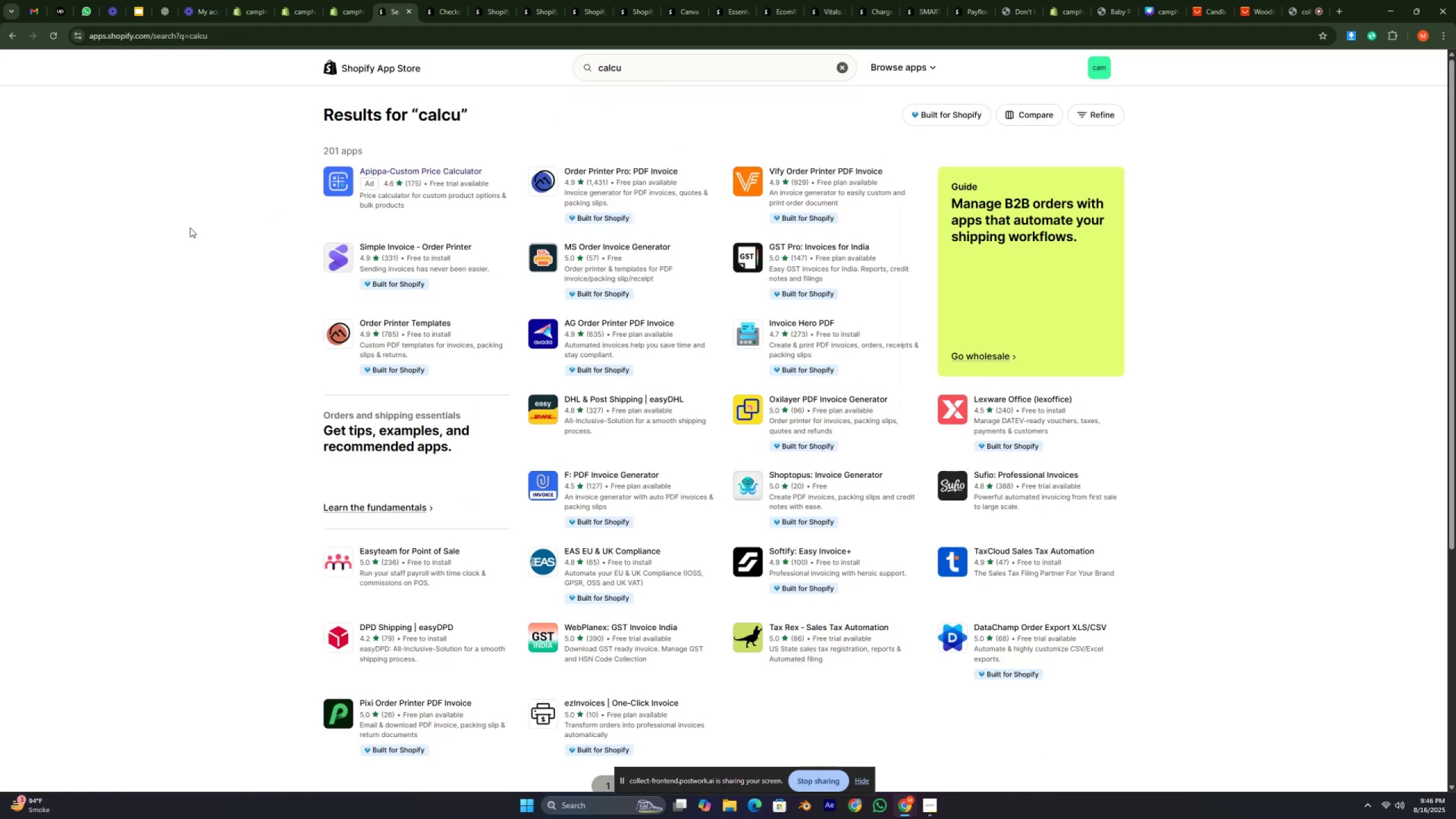 
left_click([264, 244])
 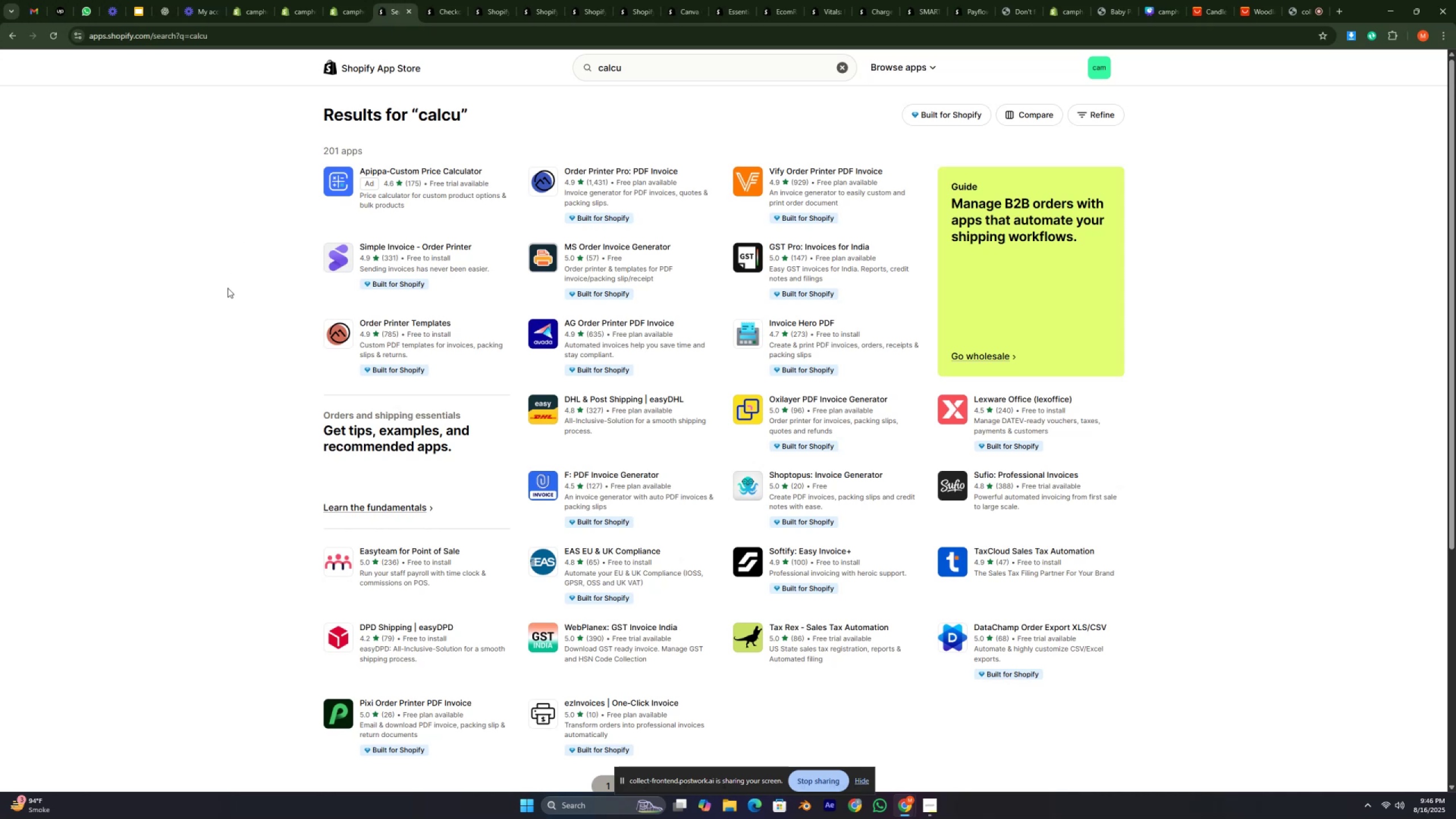 
scroll: coordinate [228, 288], scroll_direction: down, amount: 4.0
 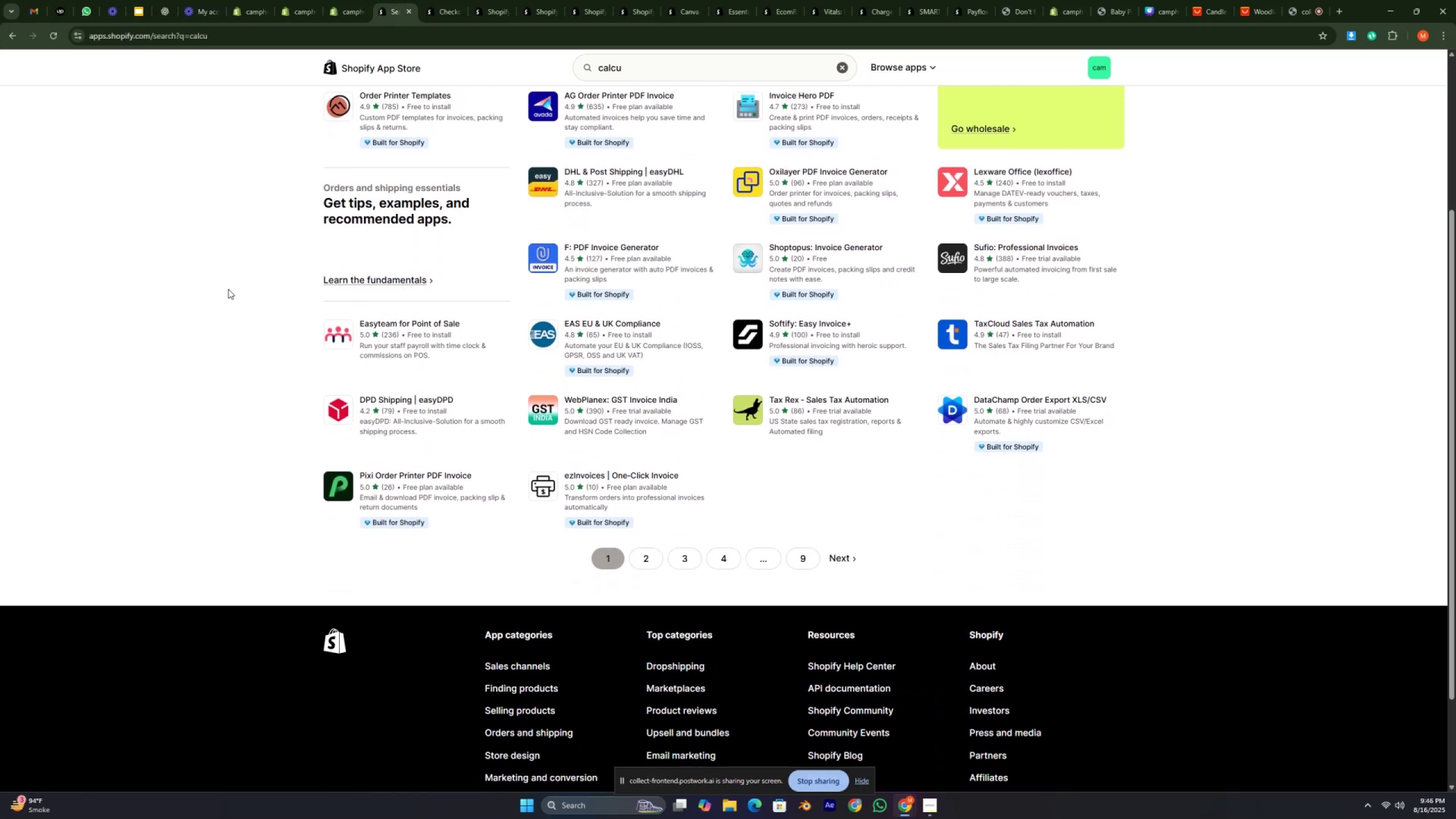 
scroll: coordinate [232, 292], scroll_direction: up, amount: 21.0
 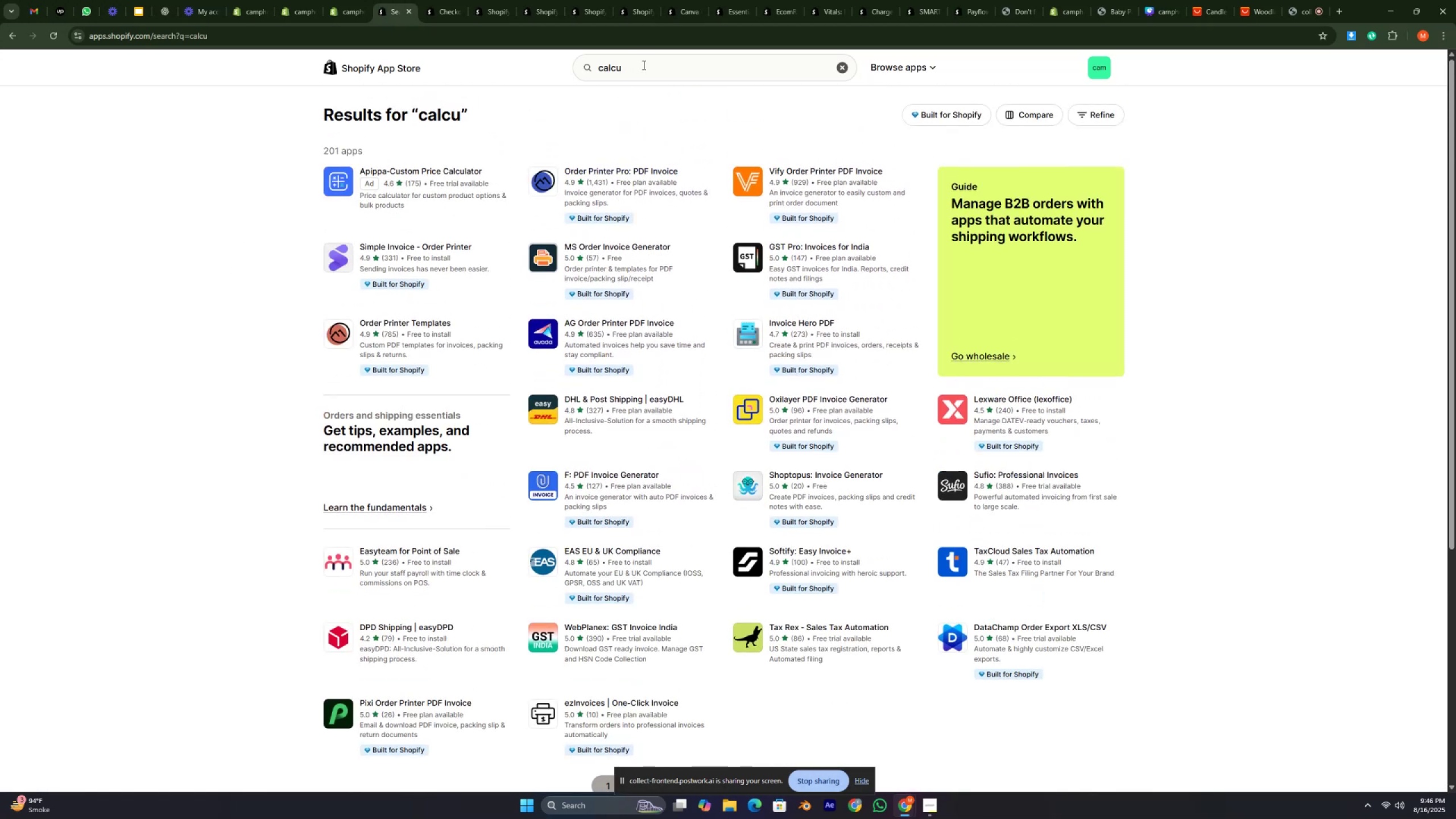 
mouse_move([588, 68])
 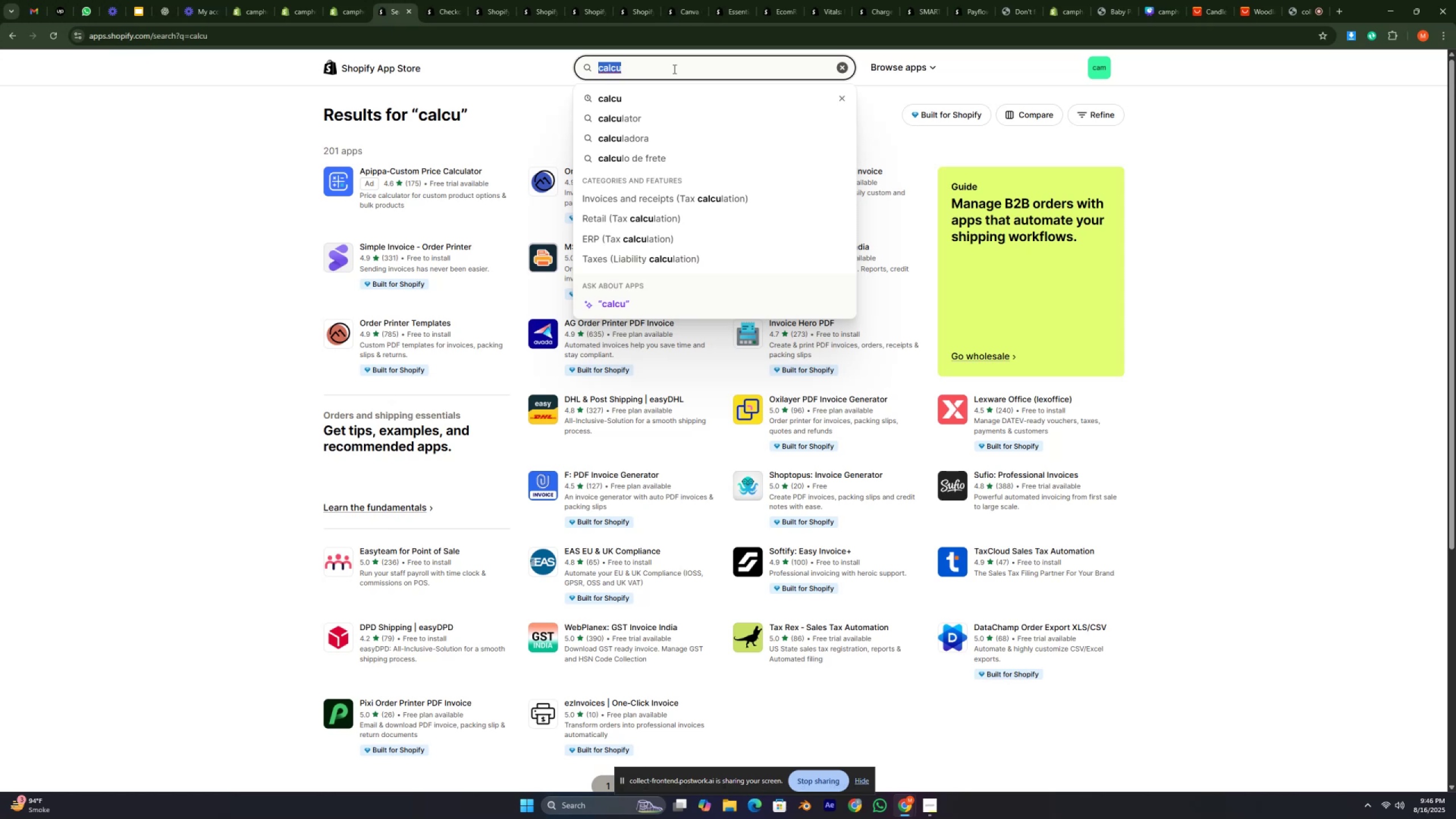 
wait(6.63)
 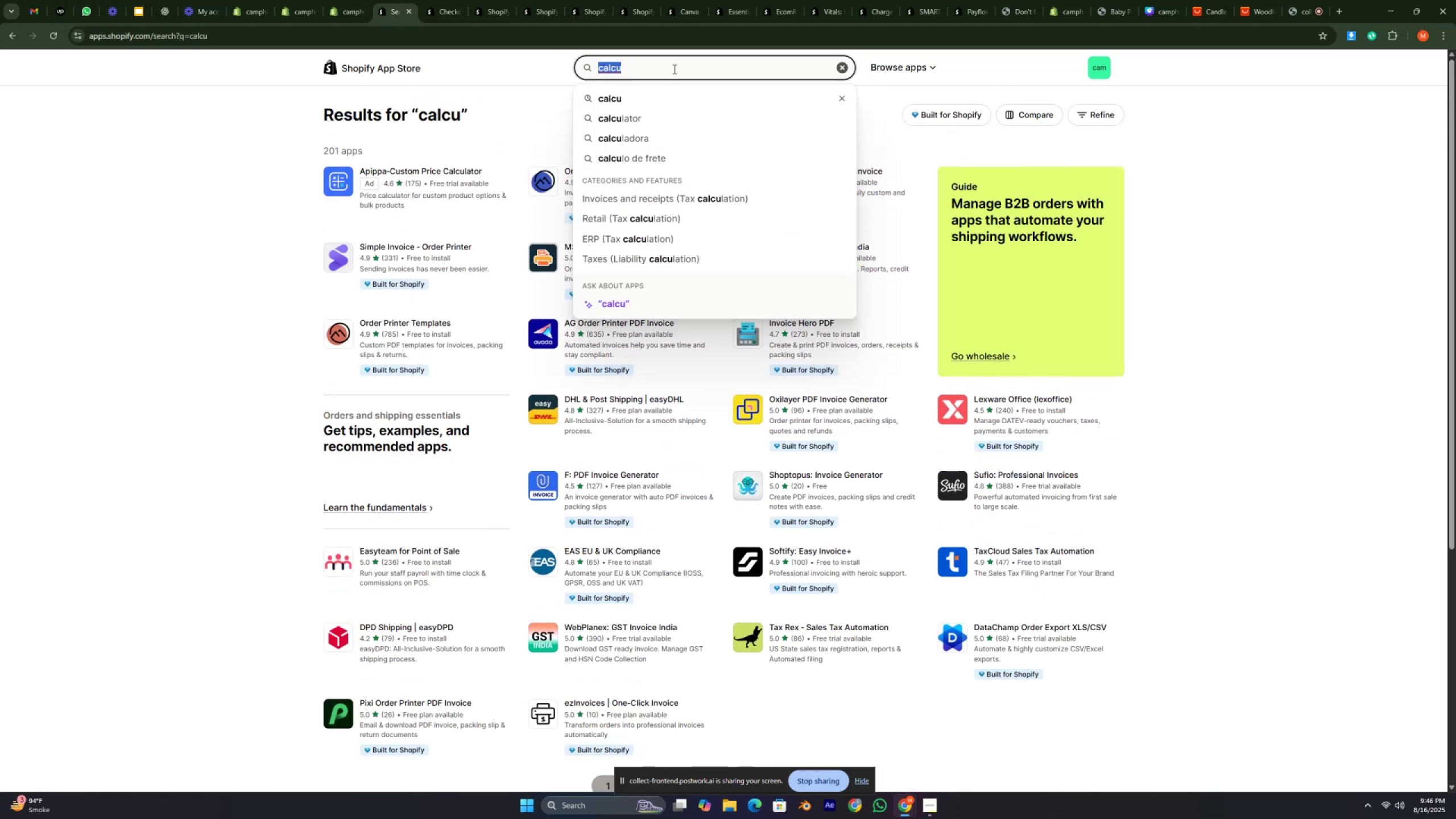 
key(Backspace)
key(Backspace)
key(Backspace)
key(Backspace)
key(Backspace)
key(Backspace)
type(prim)
 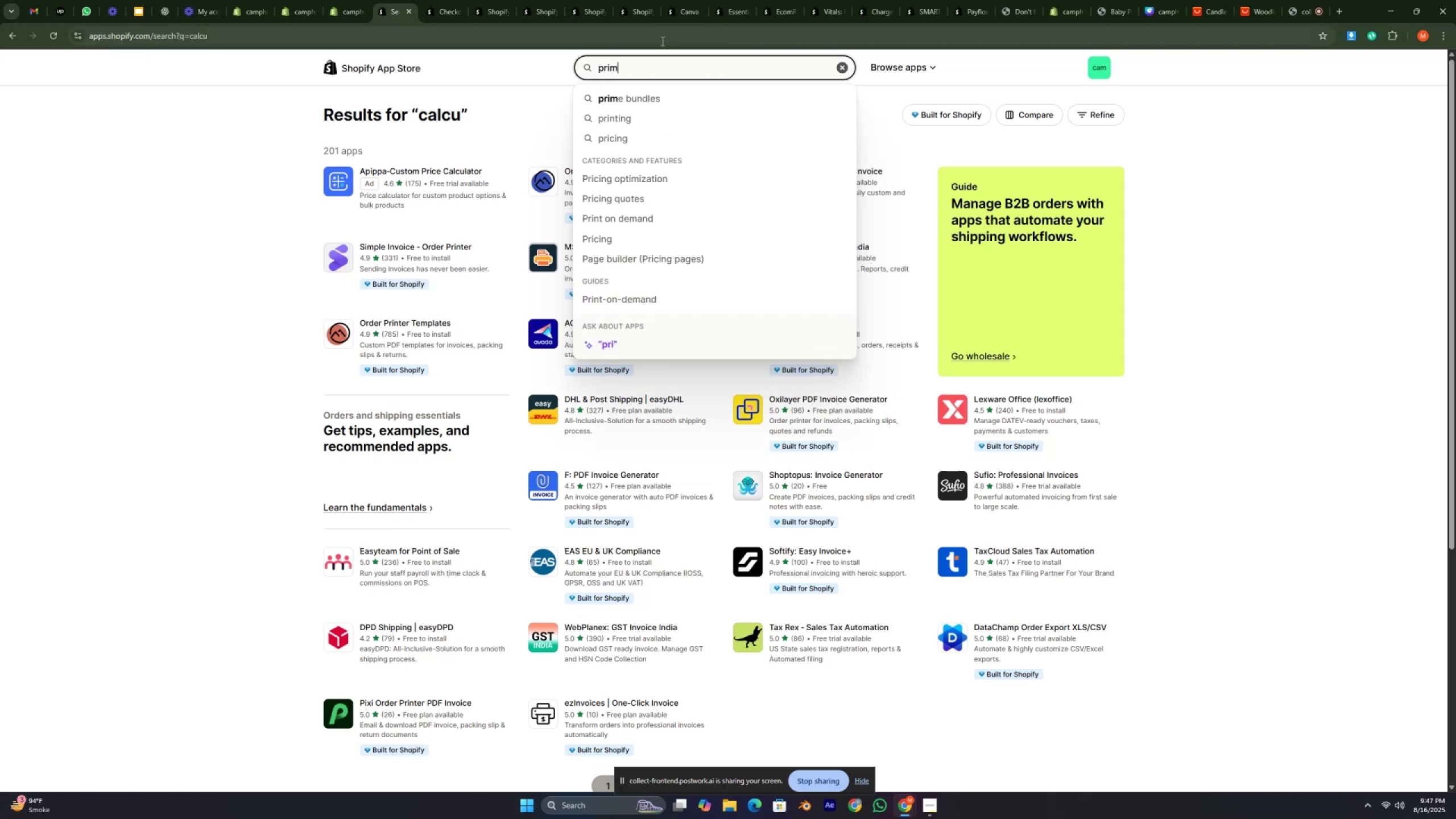 
hold_key(key=Backspace, duration=1.39)
 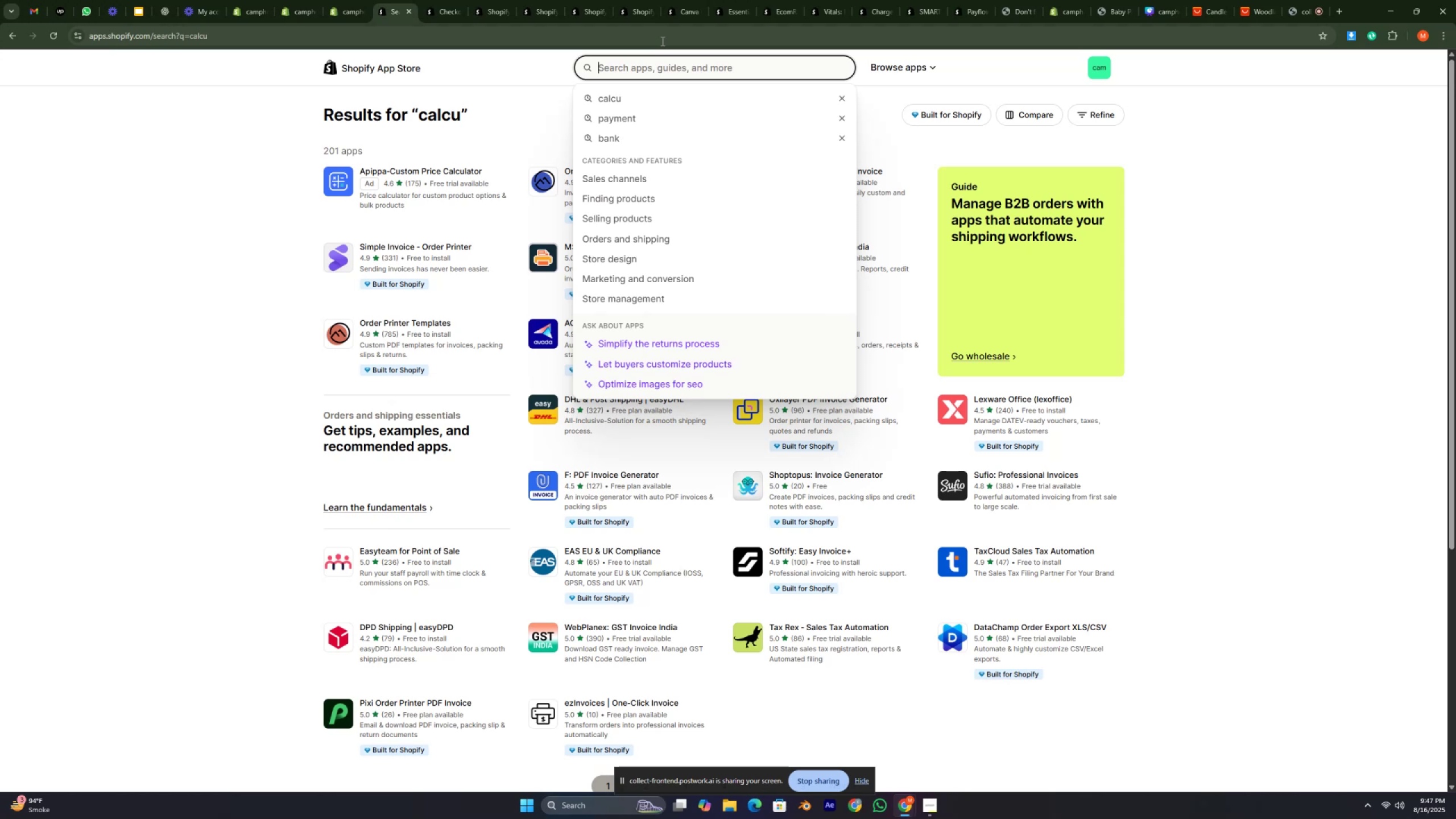 
key(Backspace)
key(Backspace)
key(Backspace)
key(Backspace)
type(varients)
 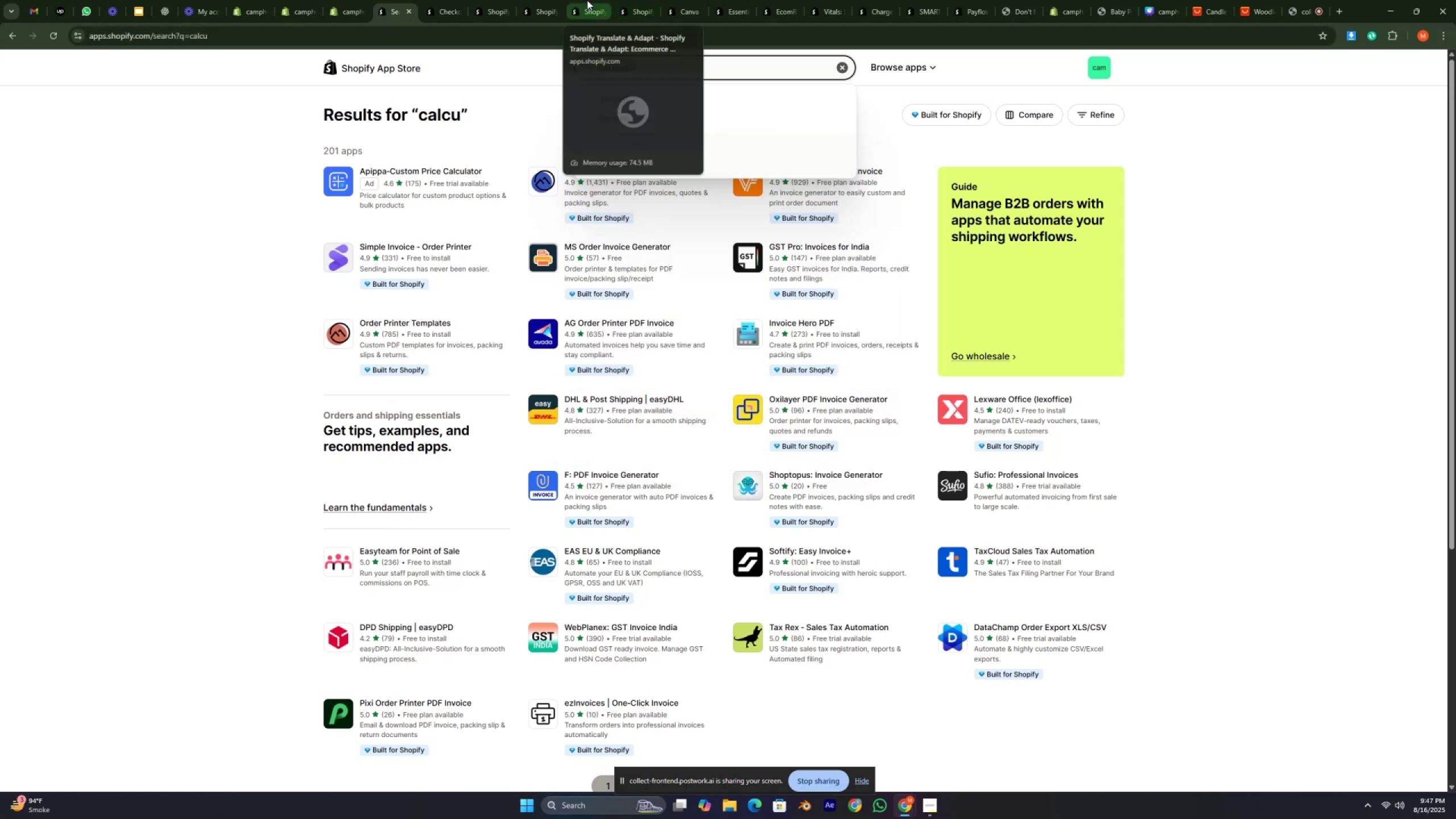 
key(Enter)
 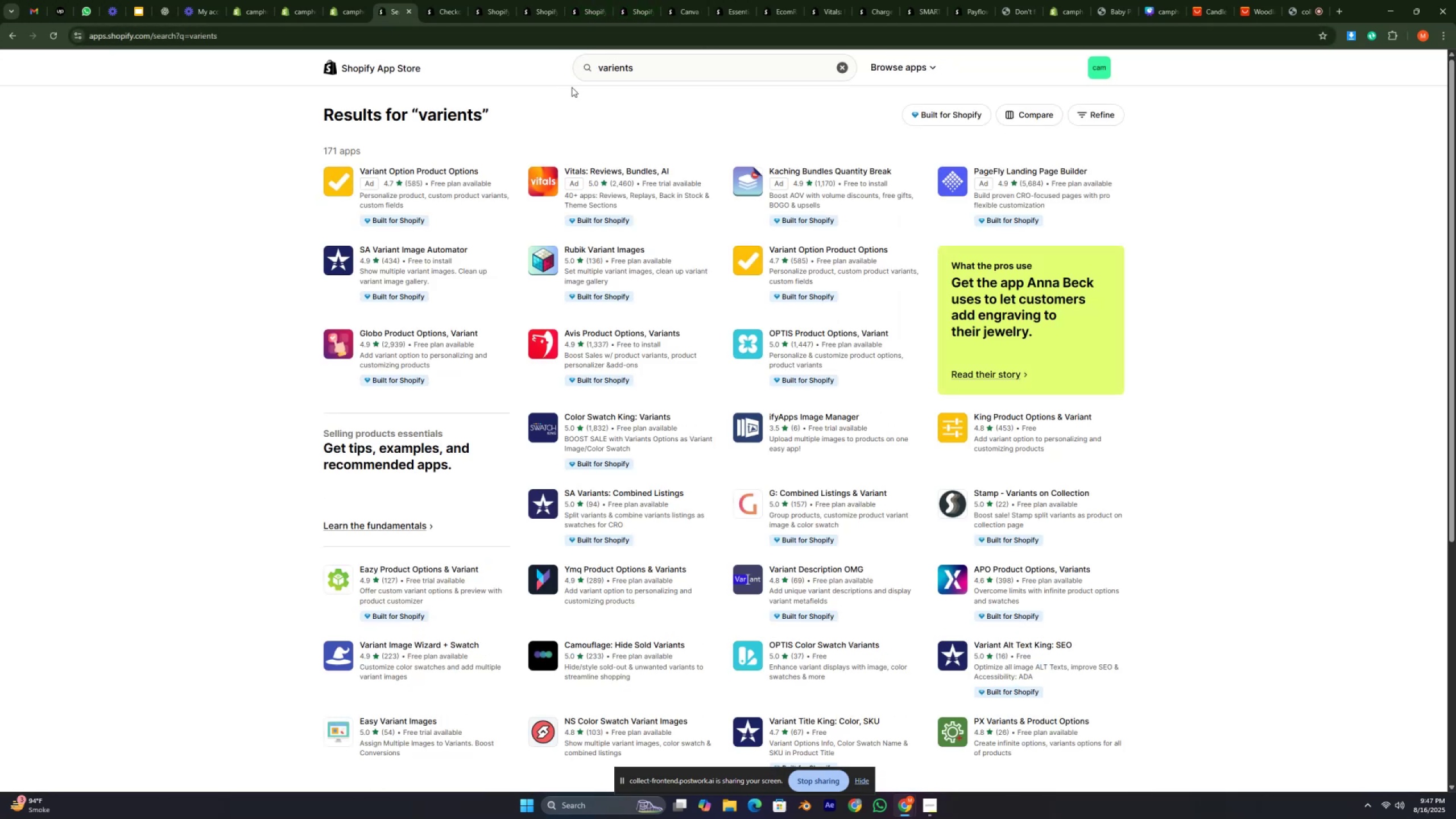 
left_click([167, 241])
 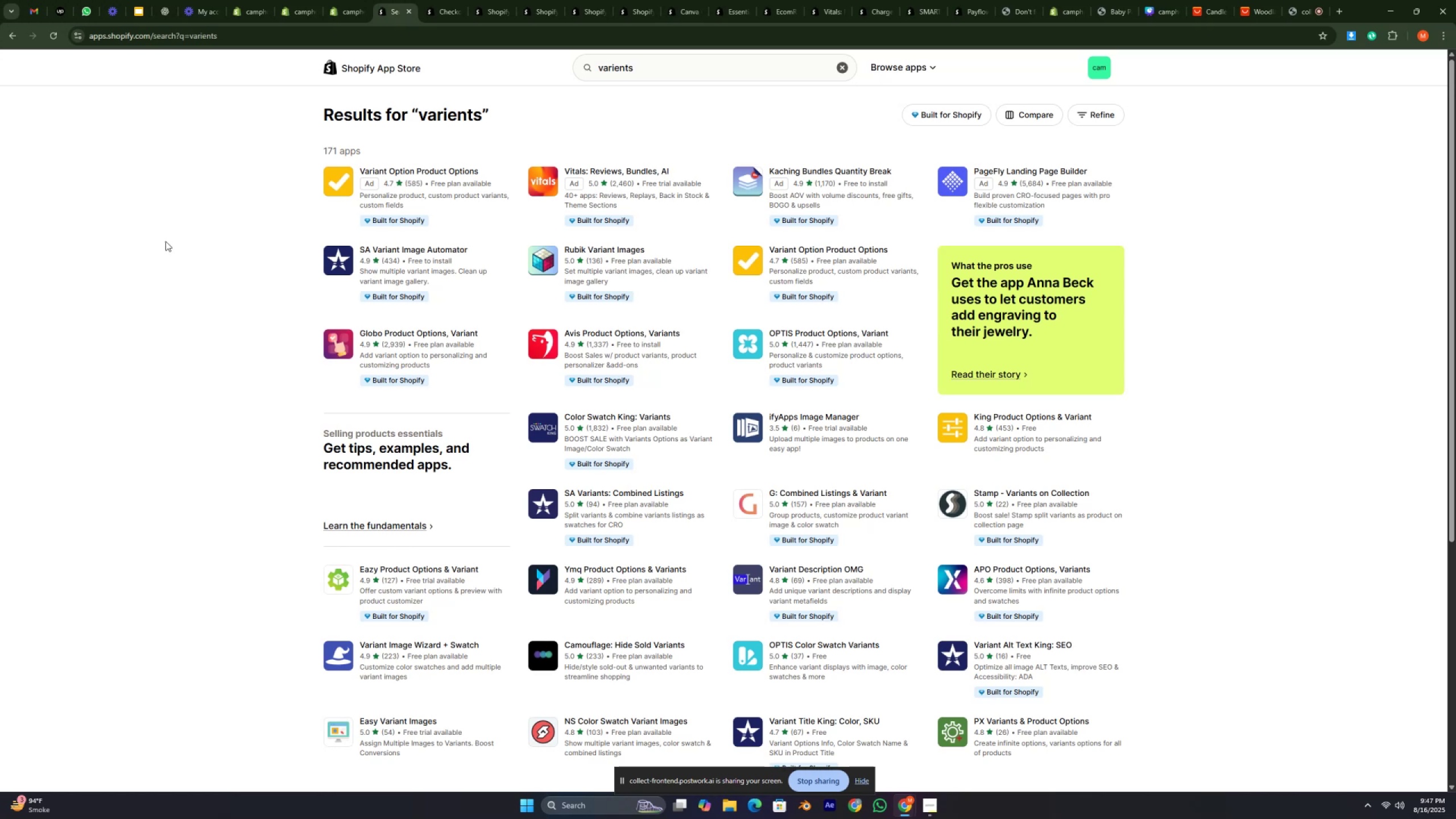 
scroll: coordinate [202, 337], scroll_direction: down, amount: 3.0
 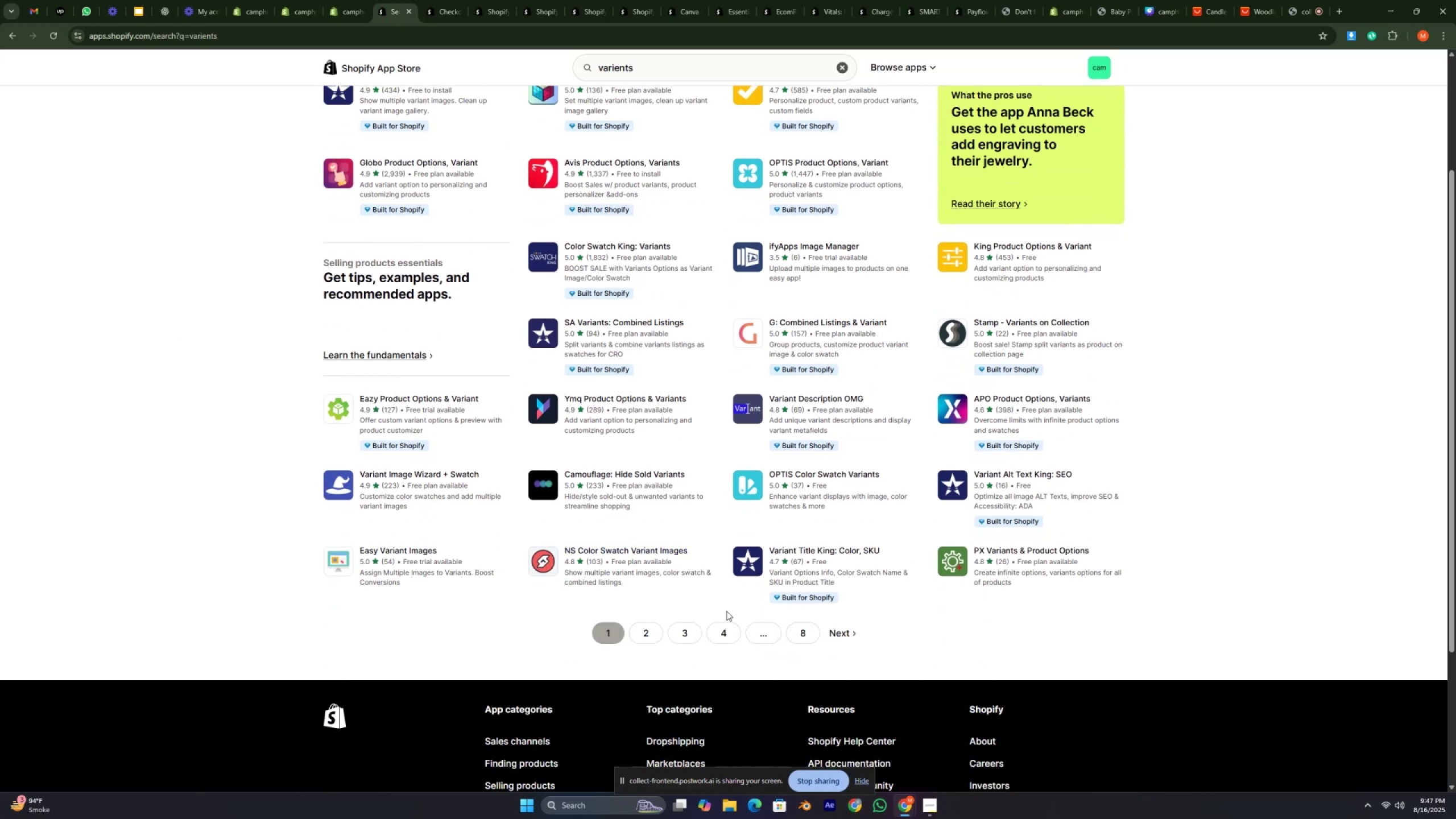 
left_click([718, 632])
 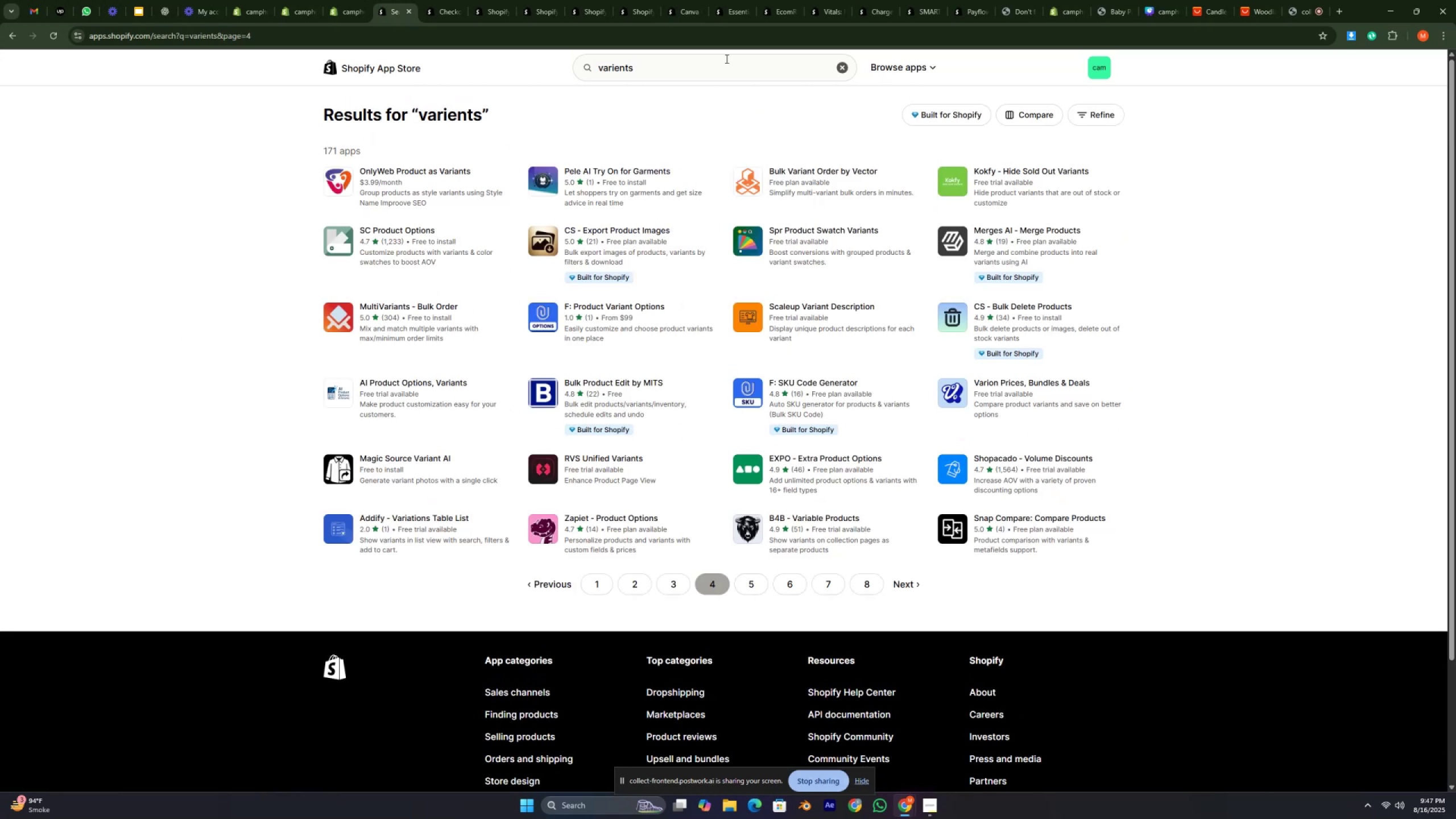 
left_click([717, 67])
 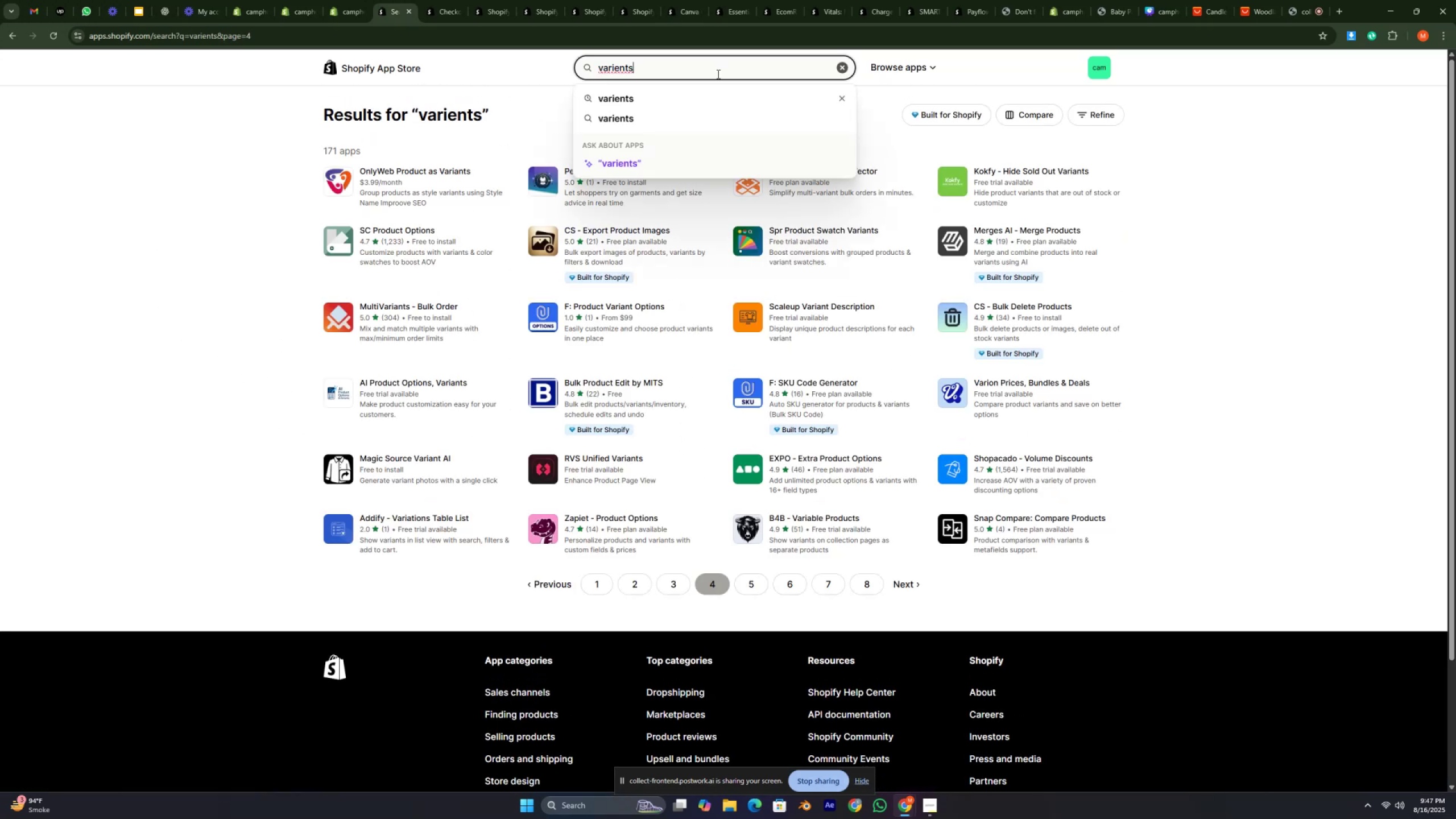 
double_click([717, 74])
 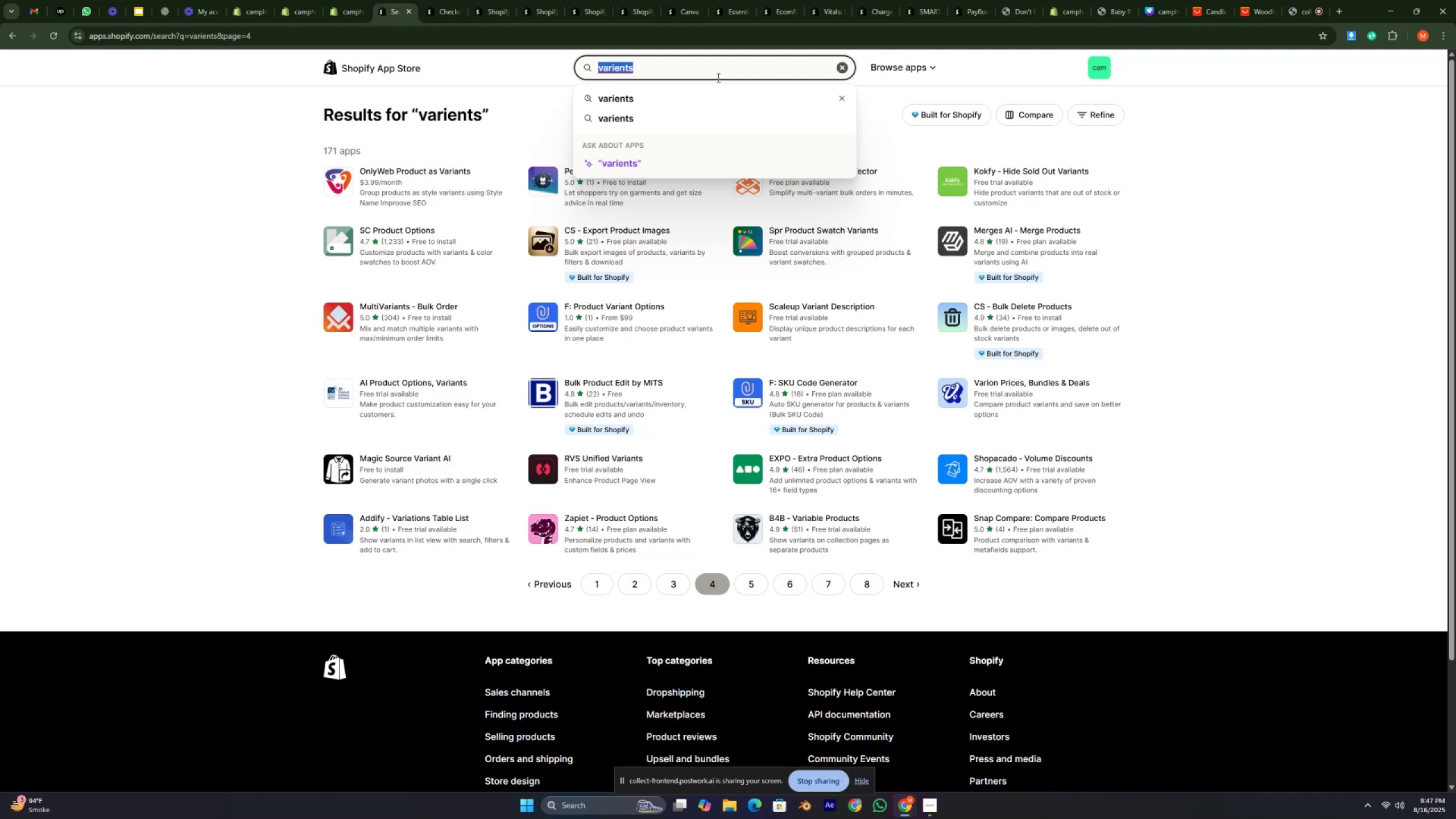 
type(pa)
key(Backspace)
key(Backspace)
key(Backspace)
key(Backspace)
key(Backspace)
type(customi)
 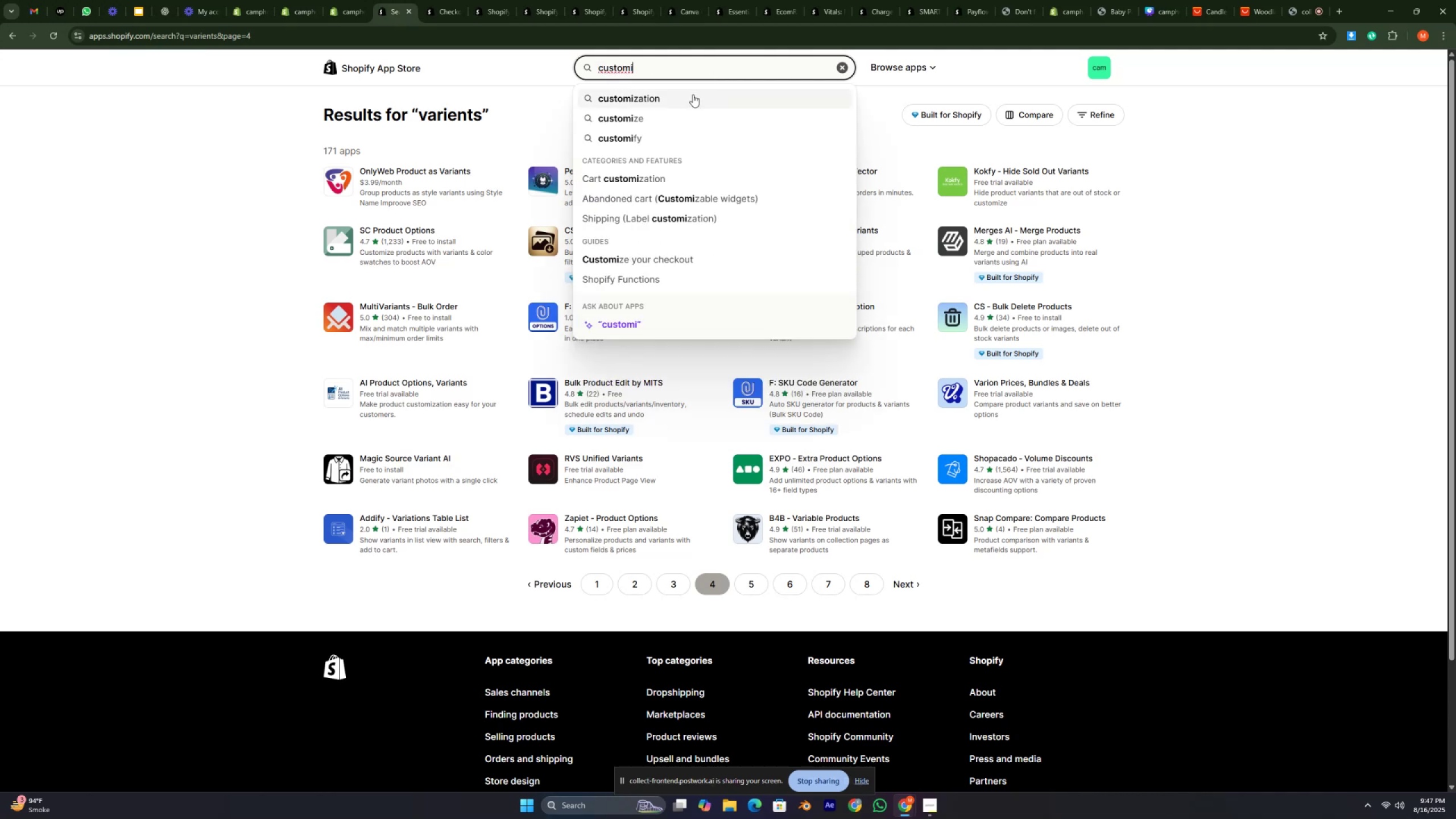 
left_click([669, 105])
 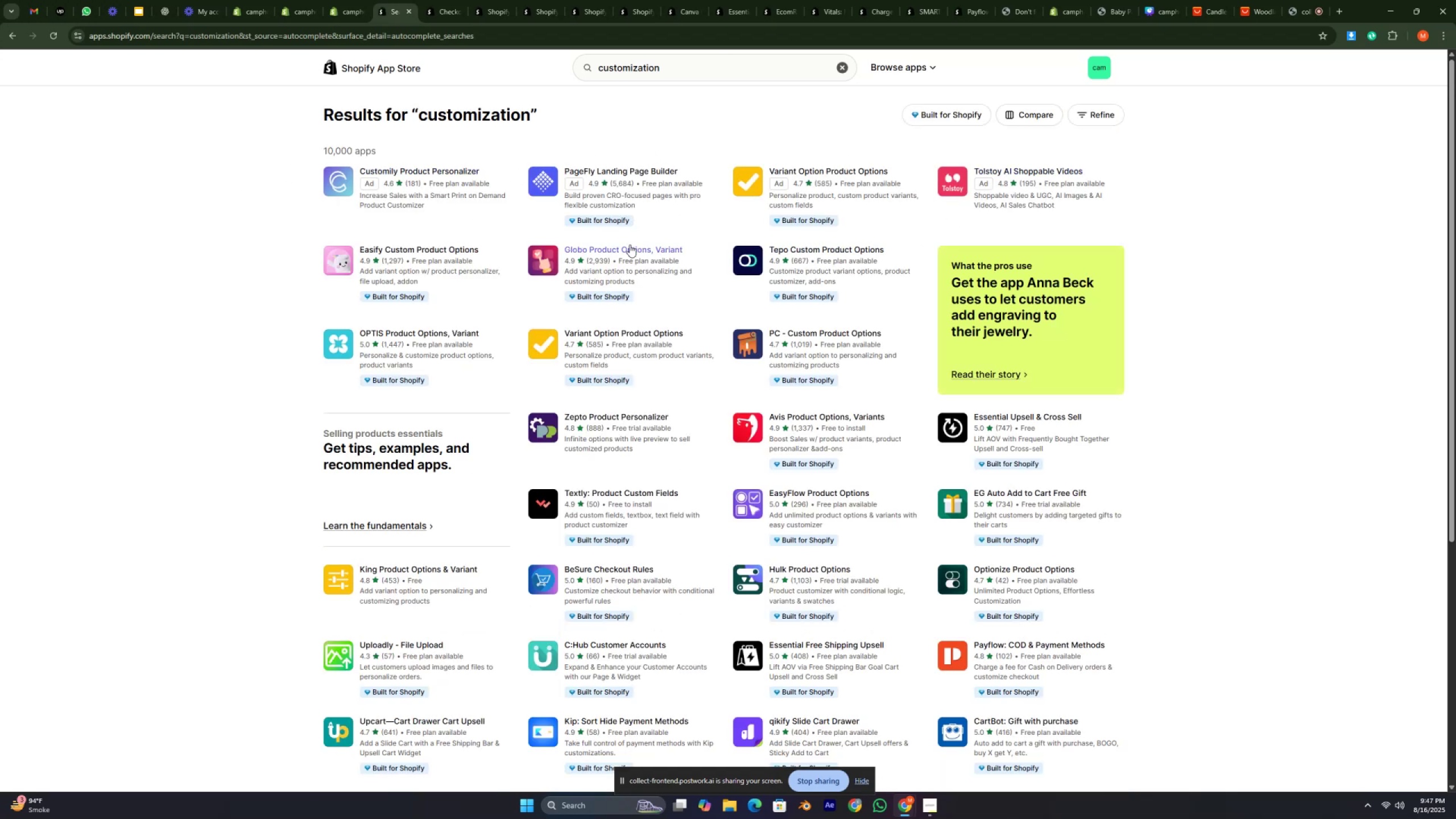 
wait(6.04)
 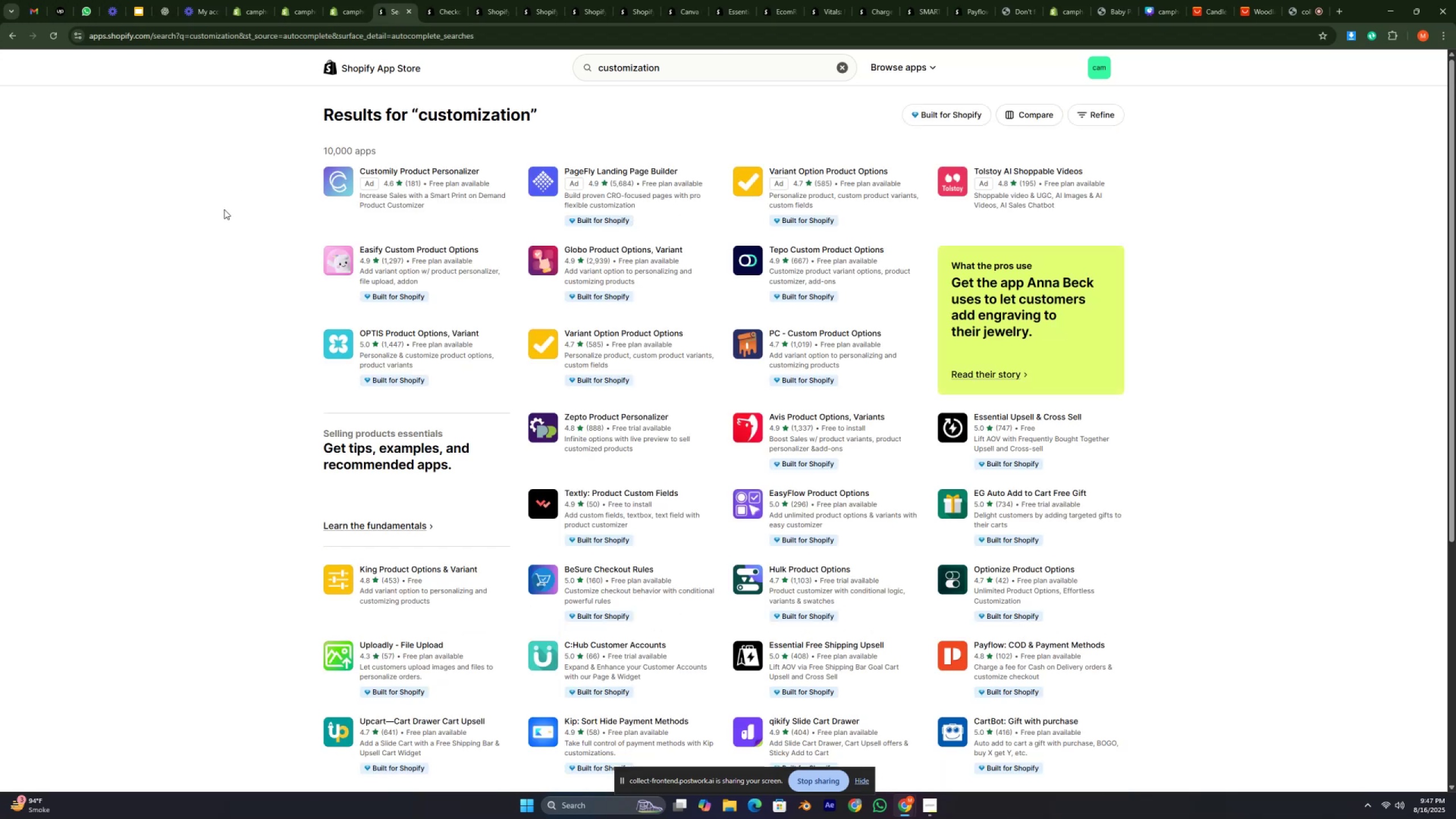 
double_click([233, 245])
 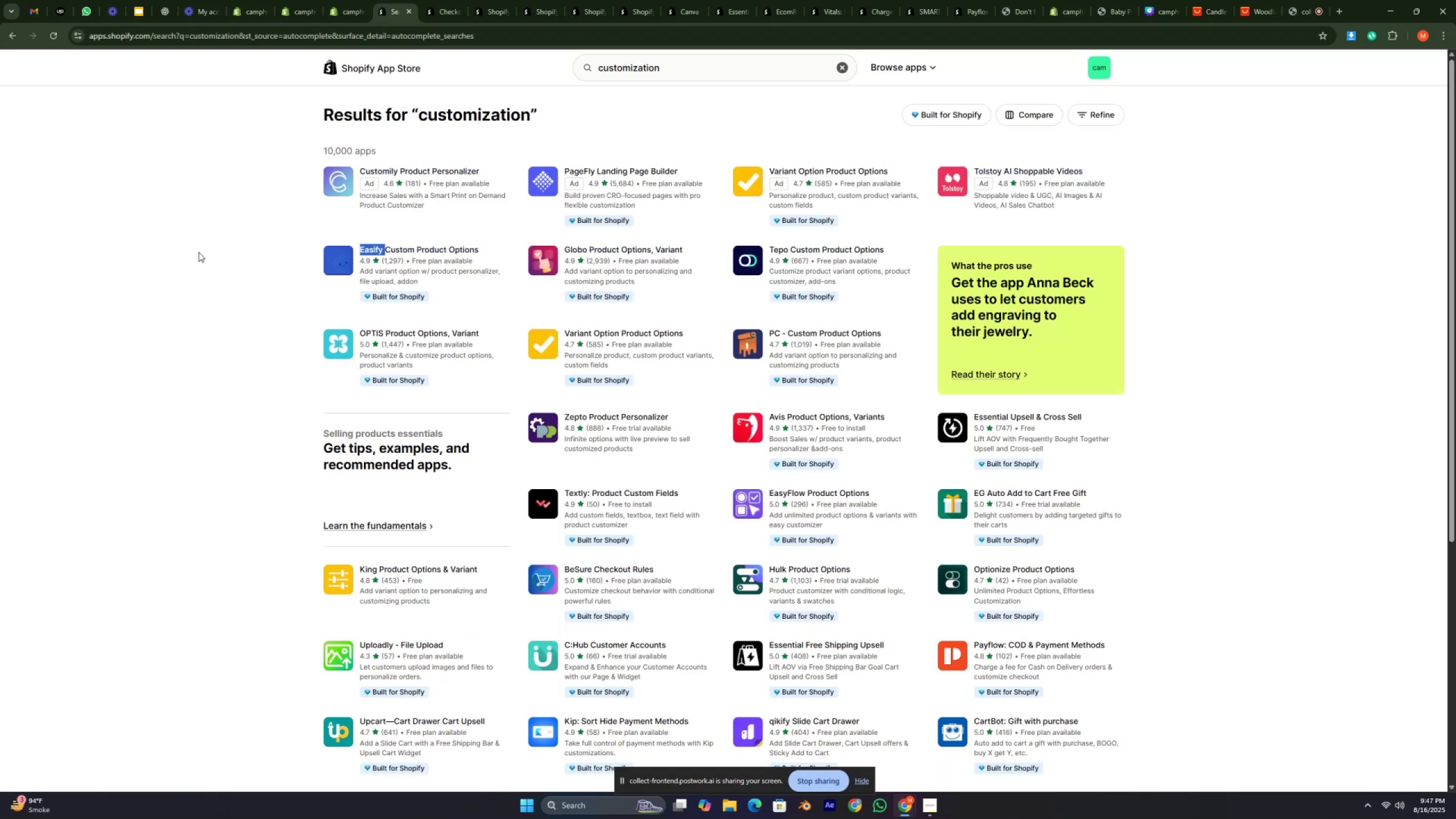 
left_click([198, 252])
 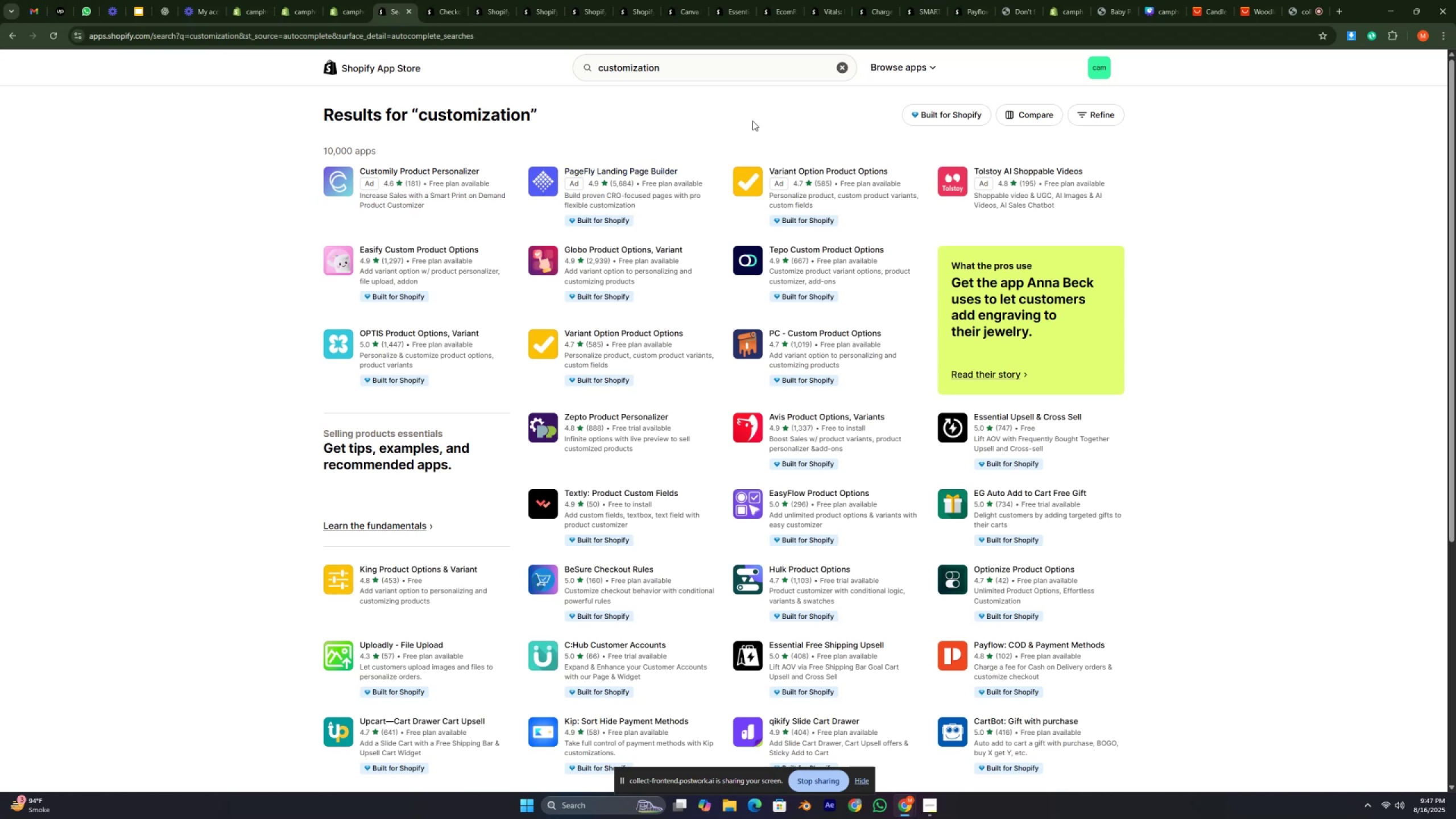 
wait(6.22)
 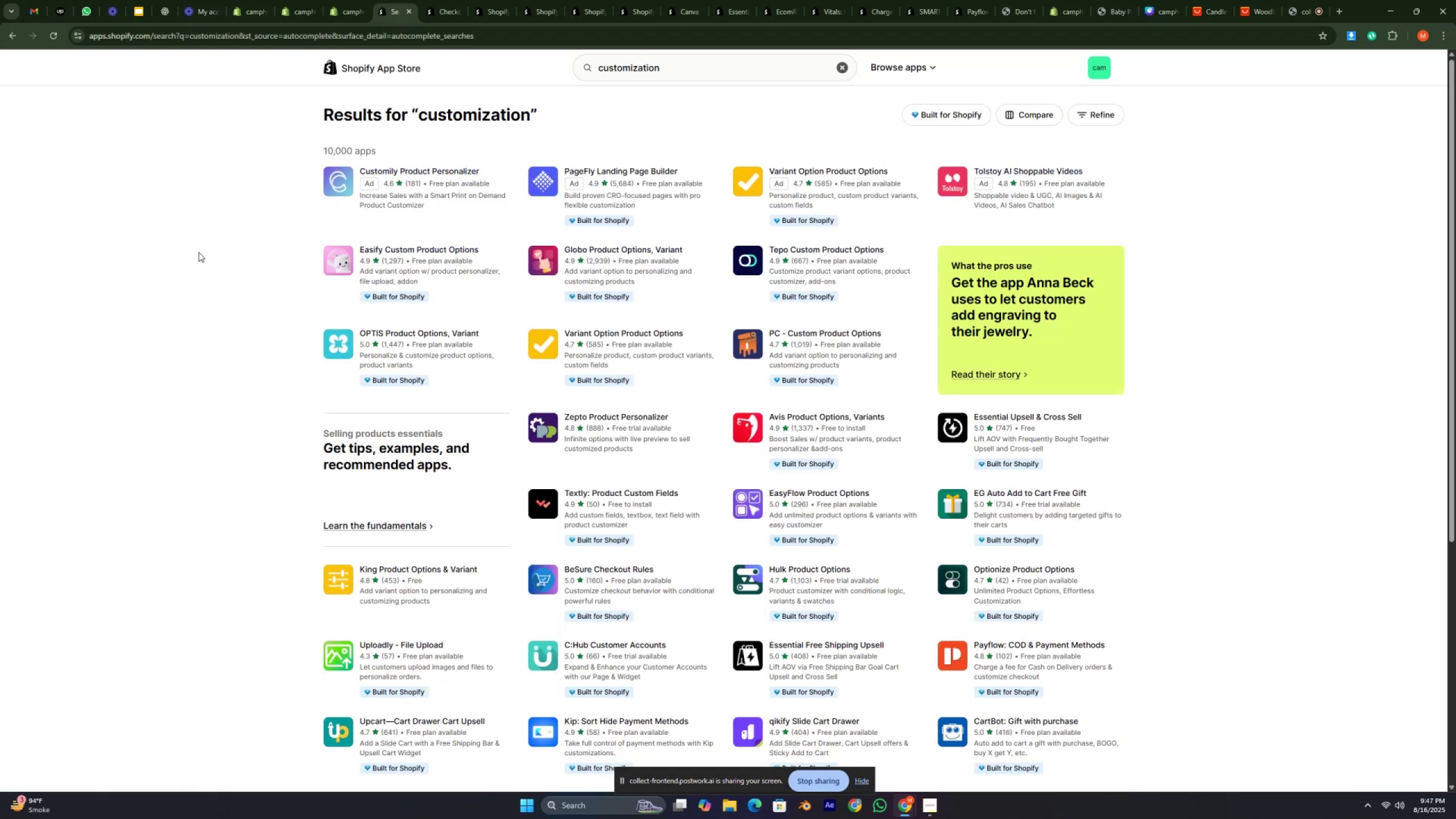 
double_click([750, 69])
 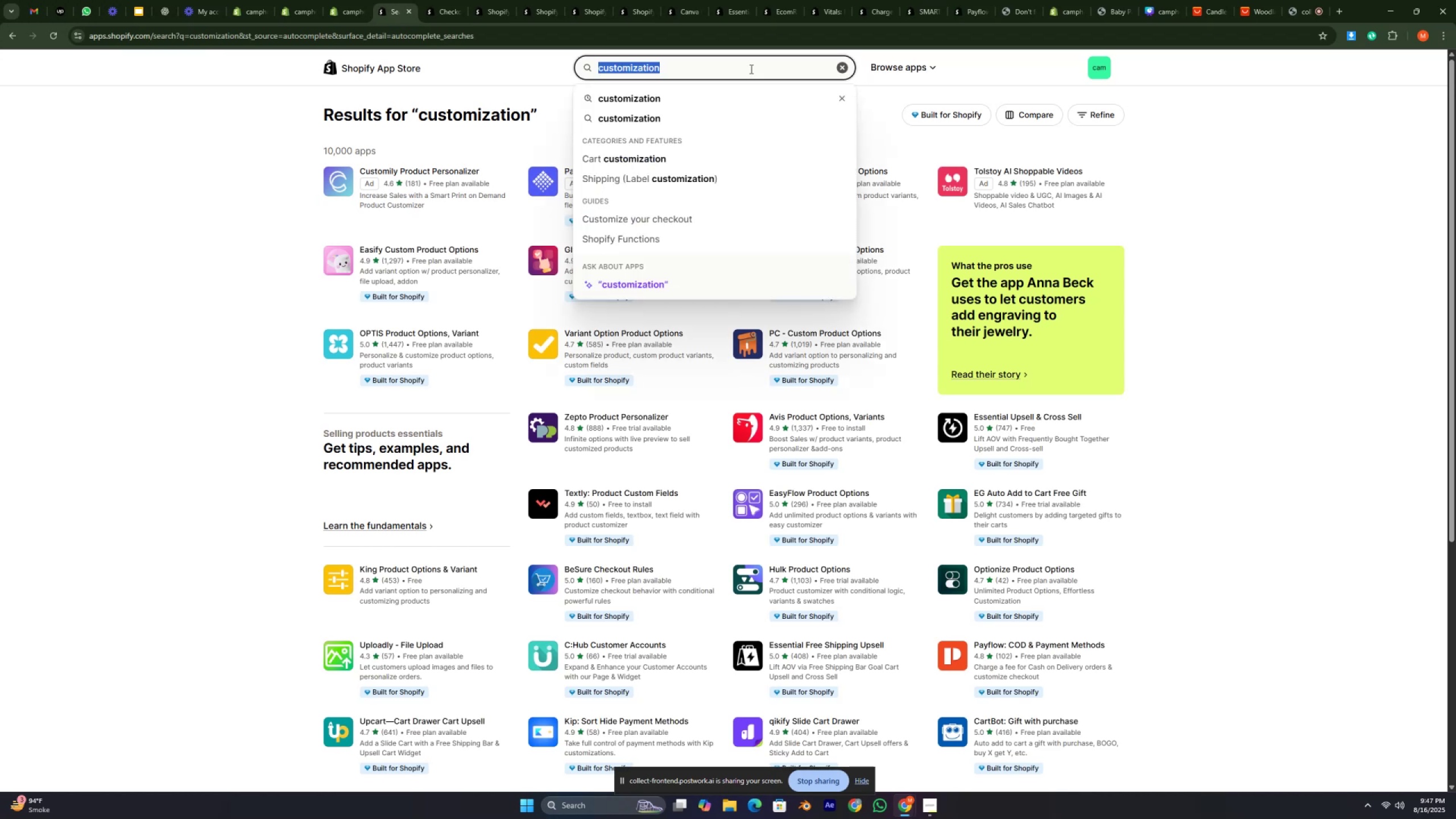 
triple_click([750, 69])
 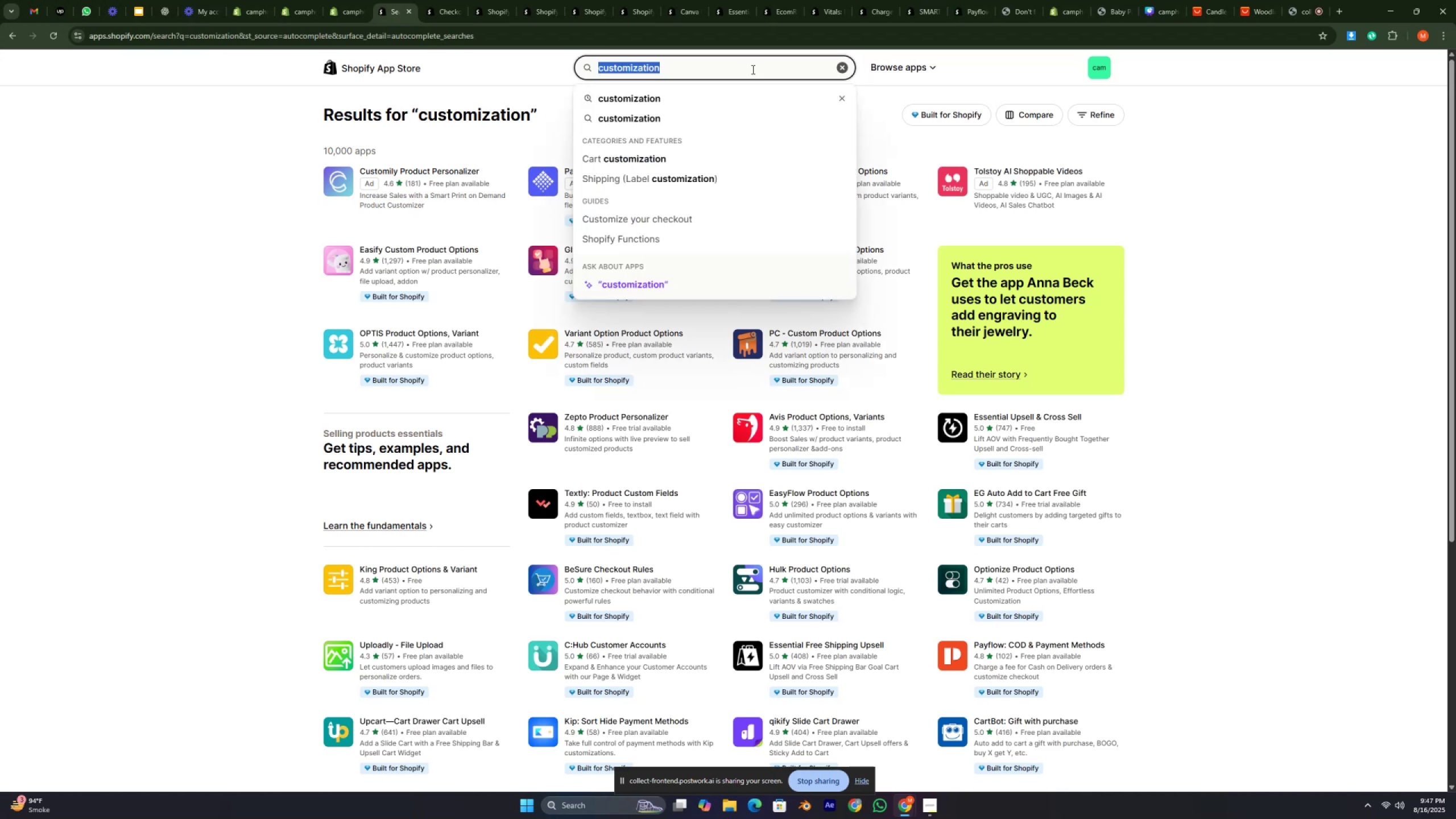 
type(personalization )
 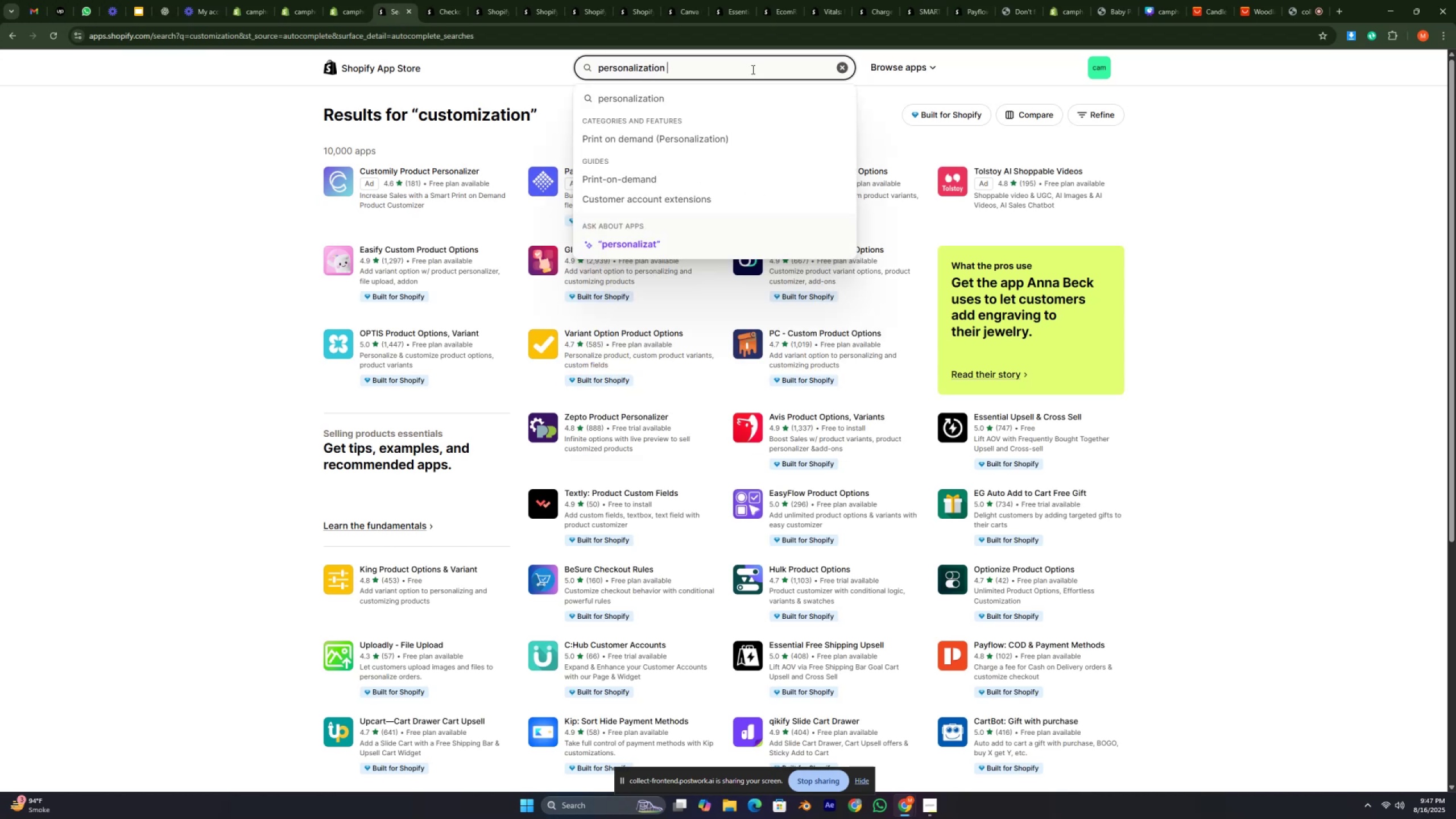 
key(Enter)
 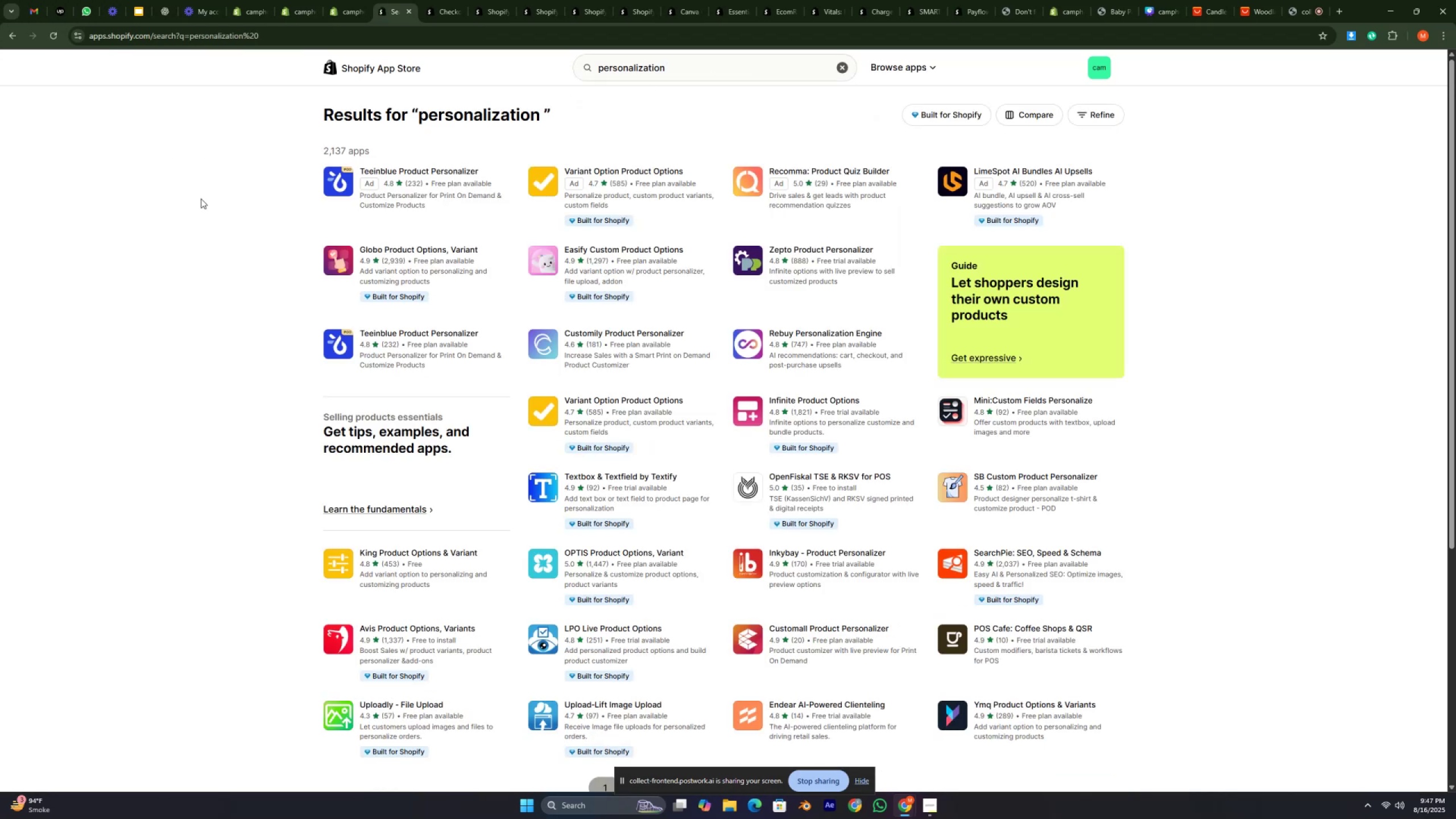 
left_click([205, 191])
 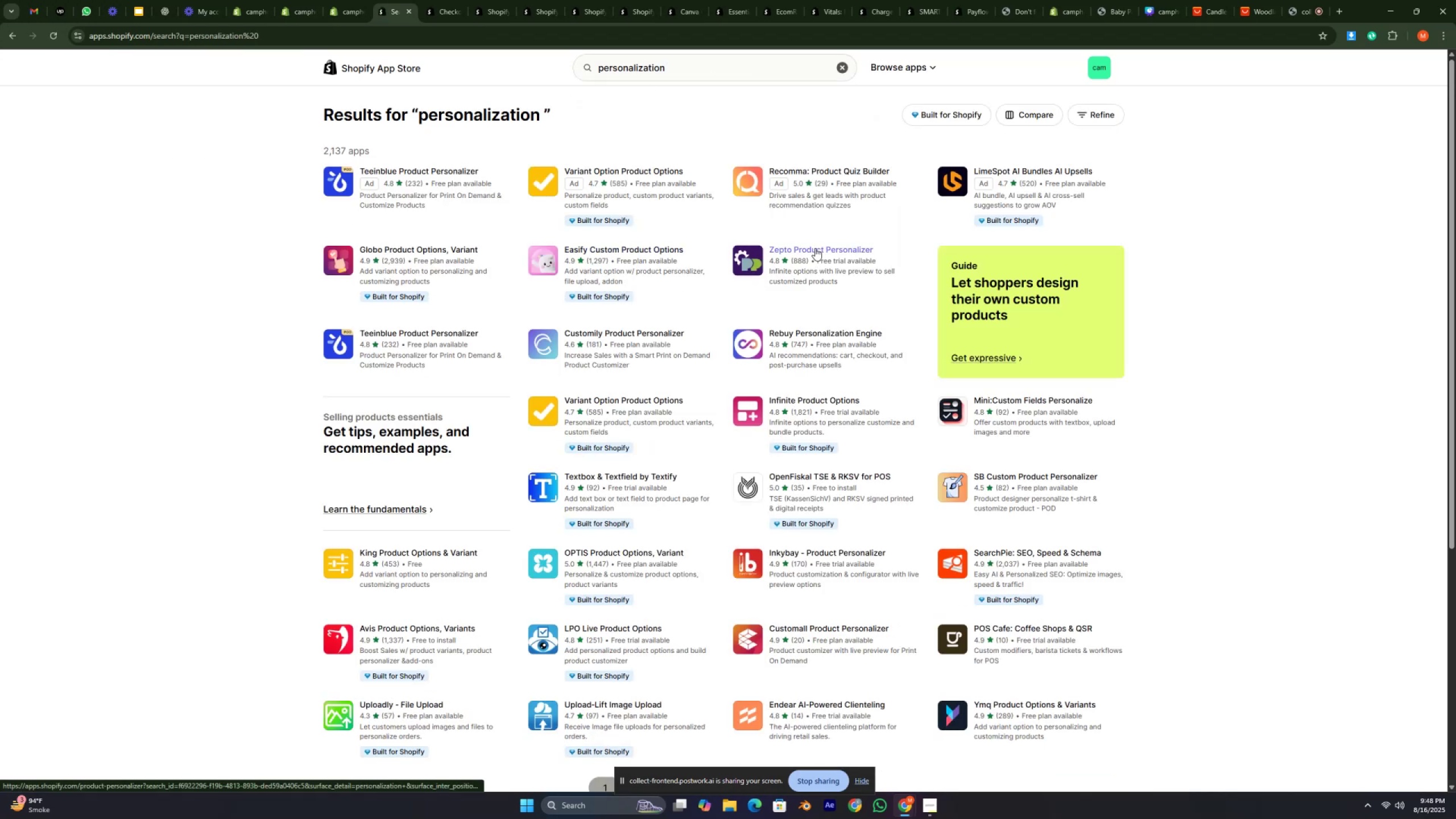 
wait(5.18)
 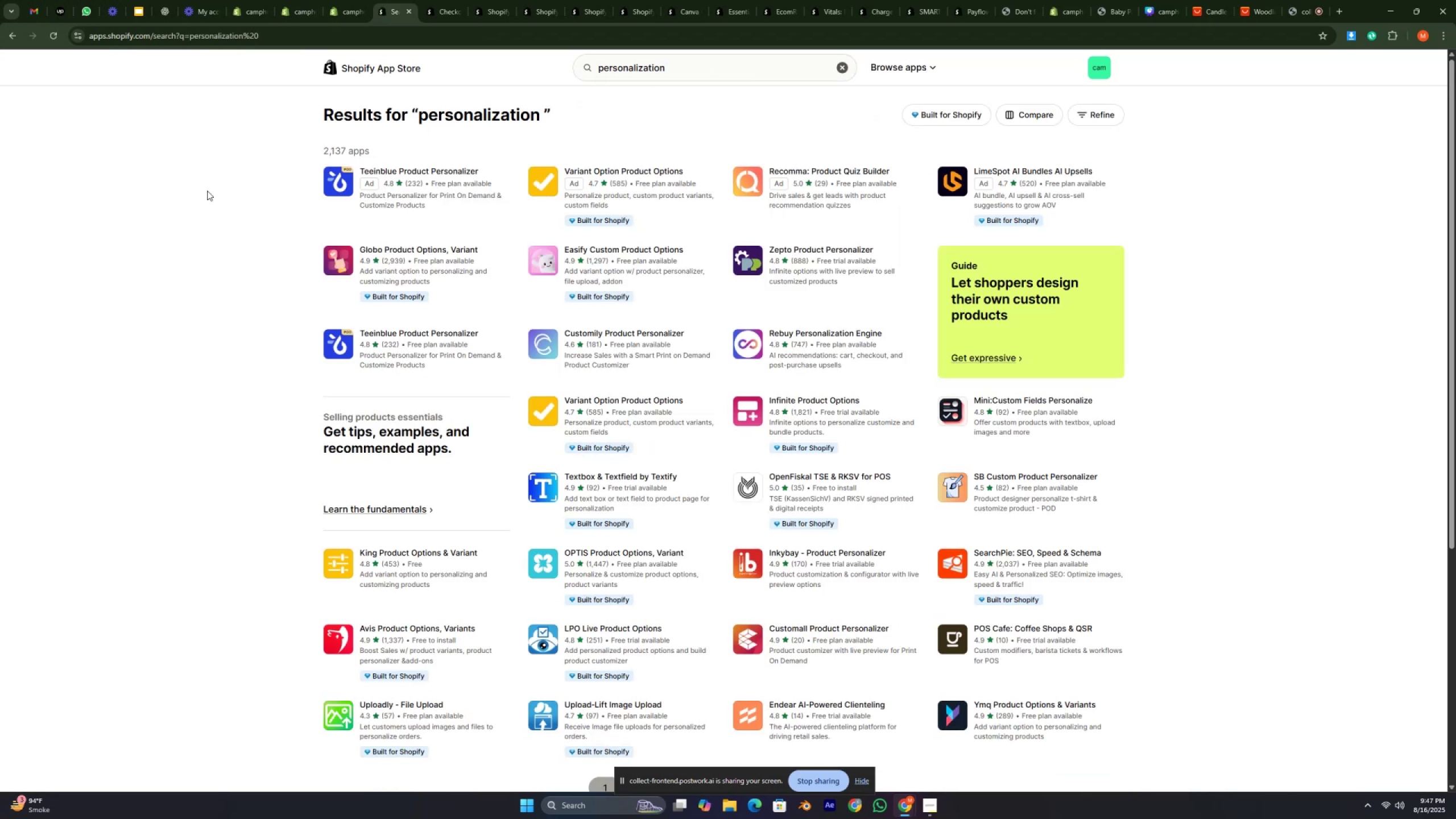 
right_click([805, 246])
 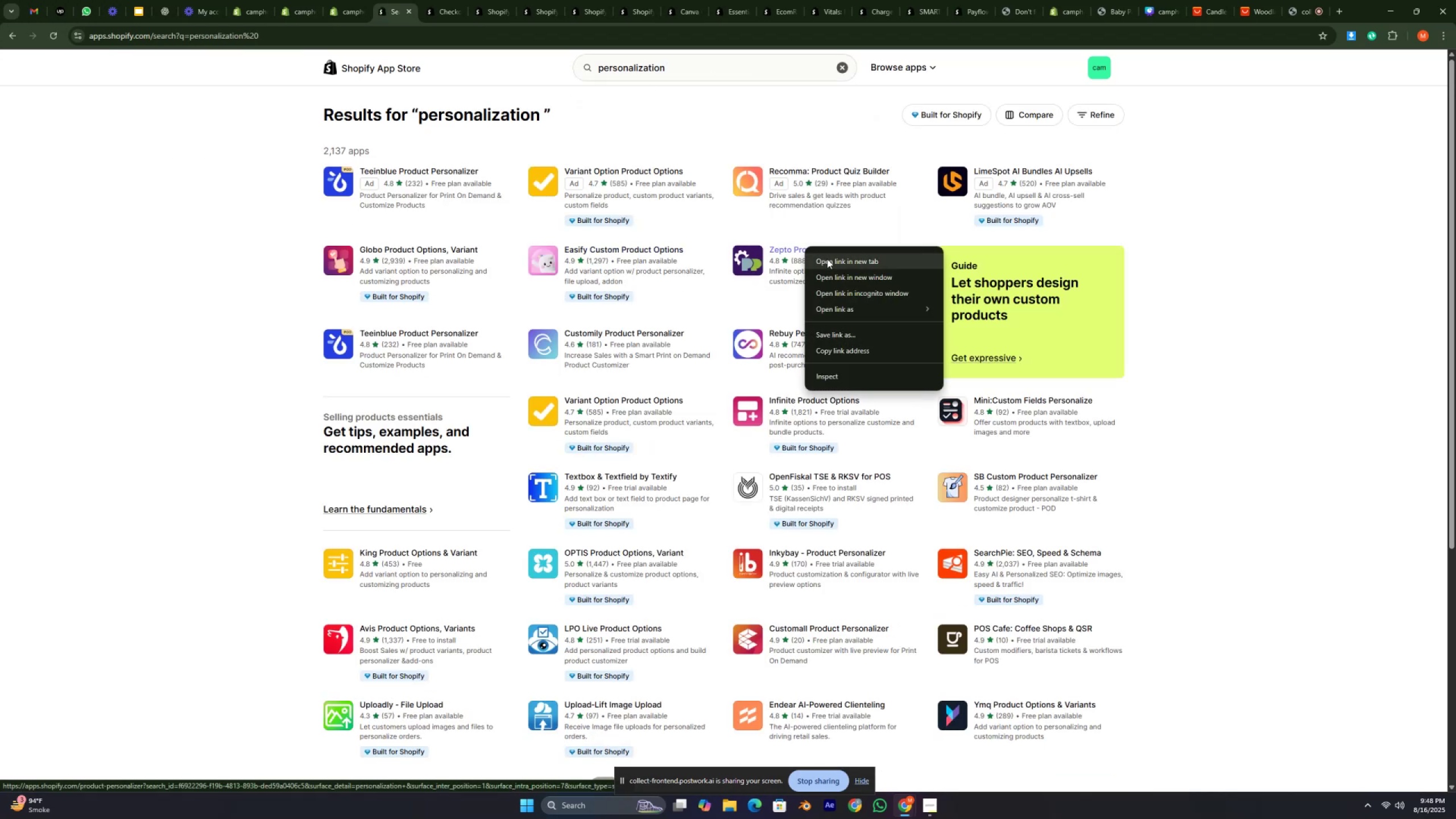 
left_click([829, 260])
 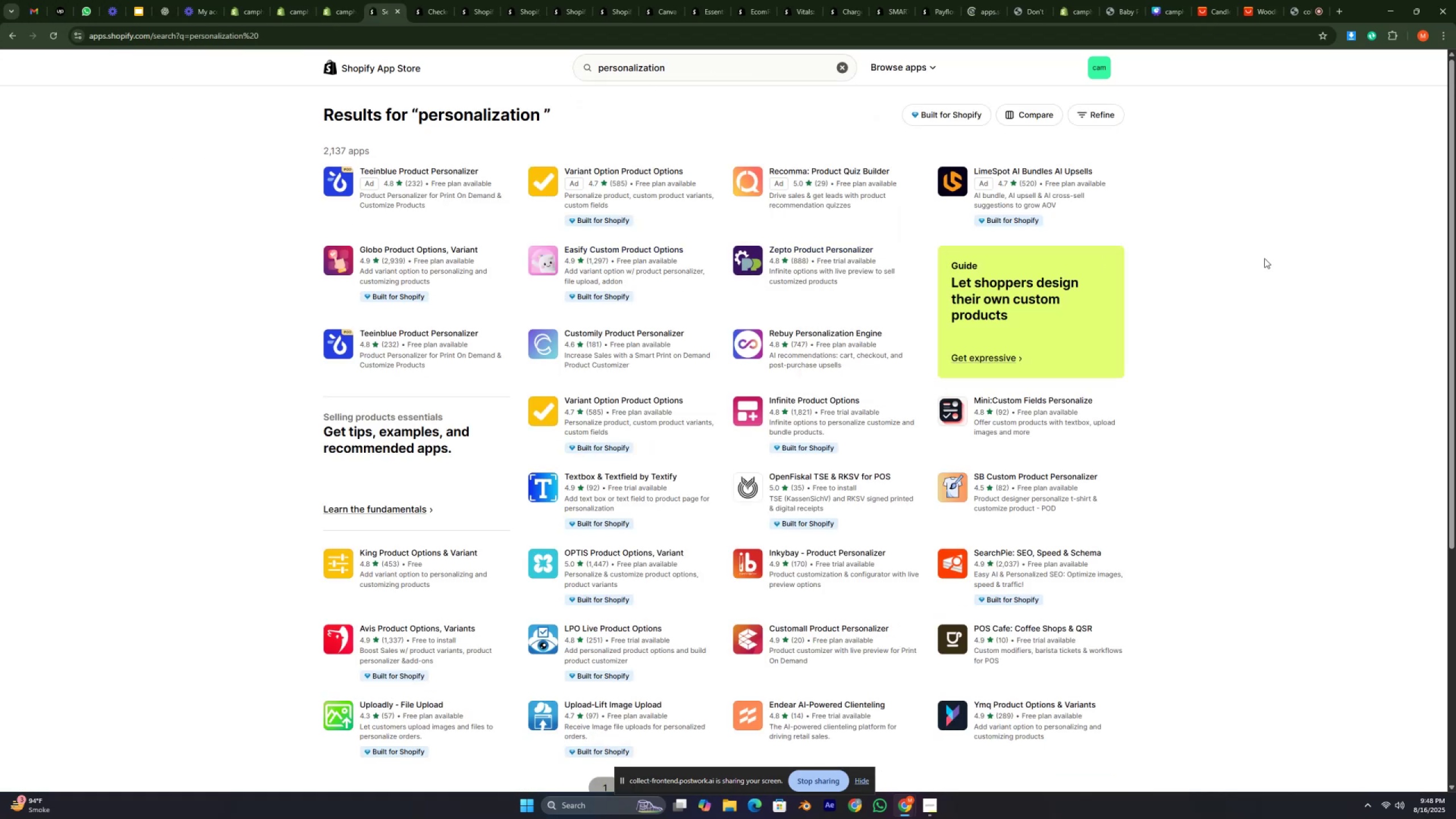 
scroll: coordinate [1258, 265], scroll_direction: down, amount: 6.0
 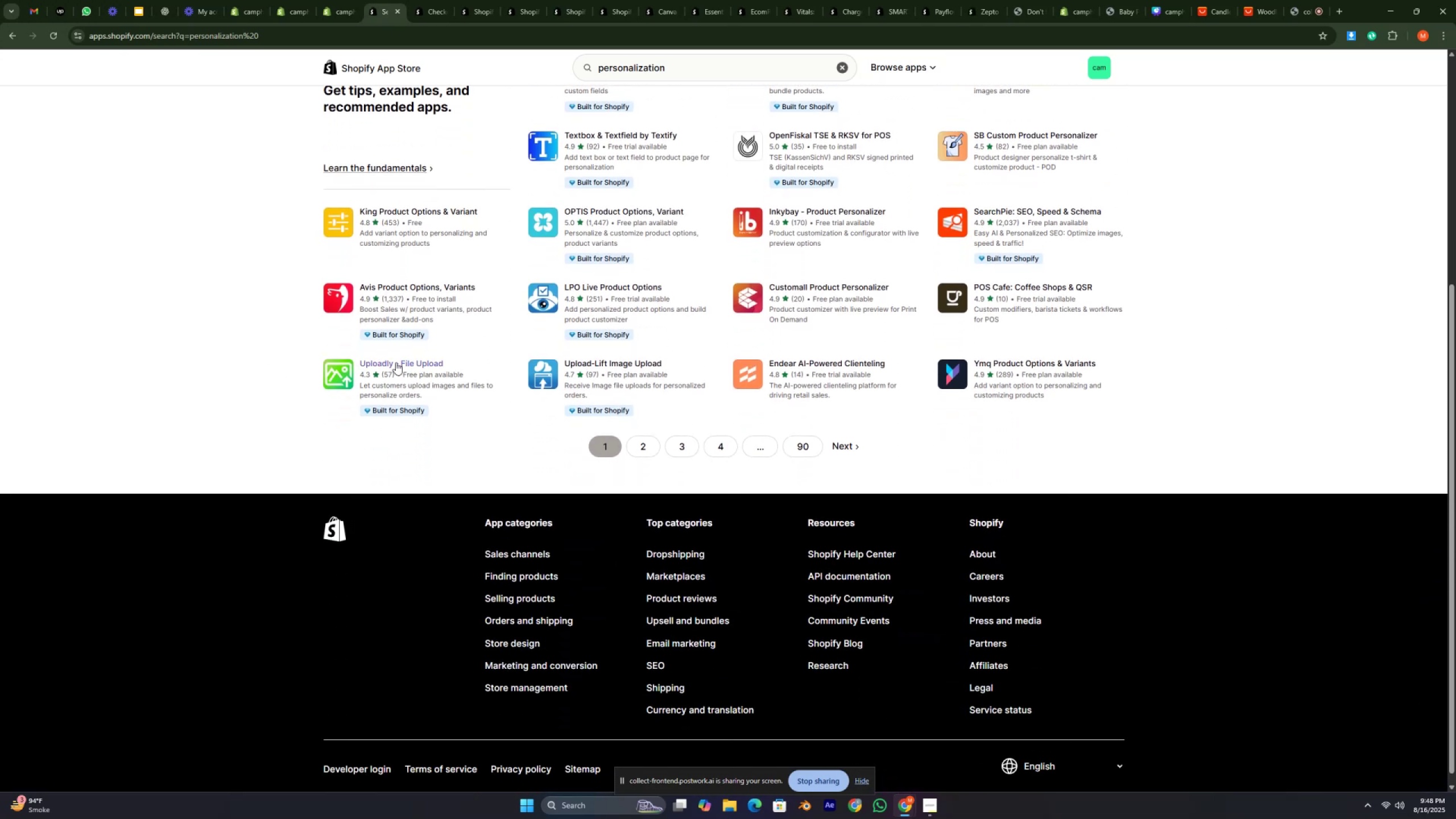 
right_click([416, 365])
 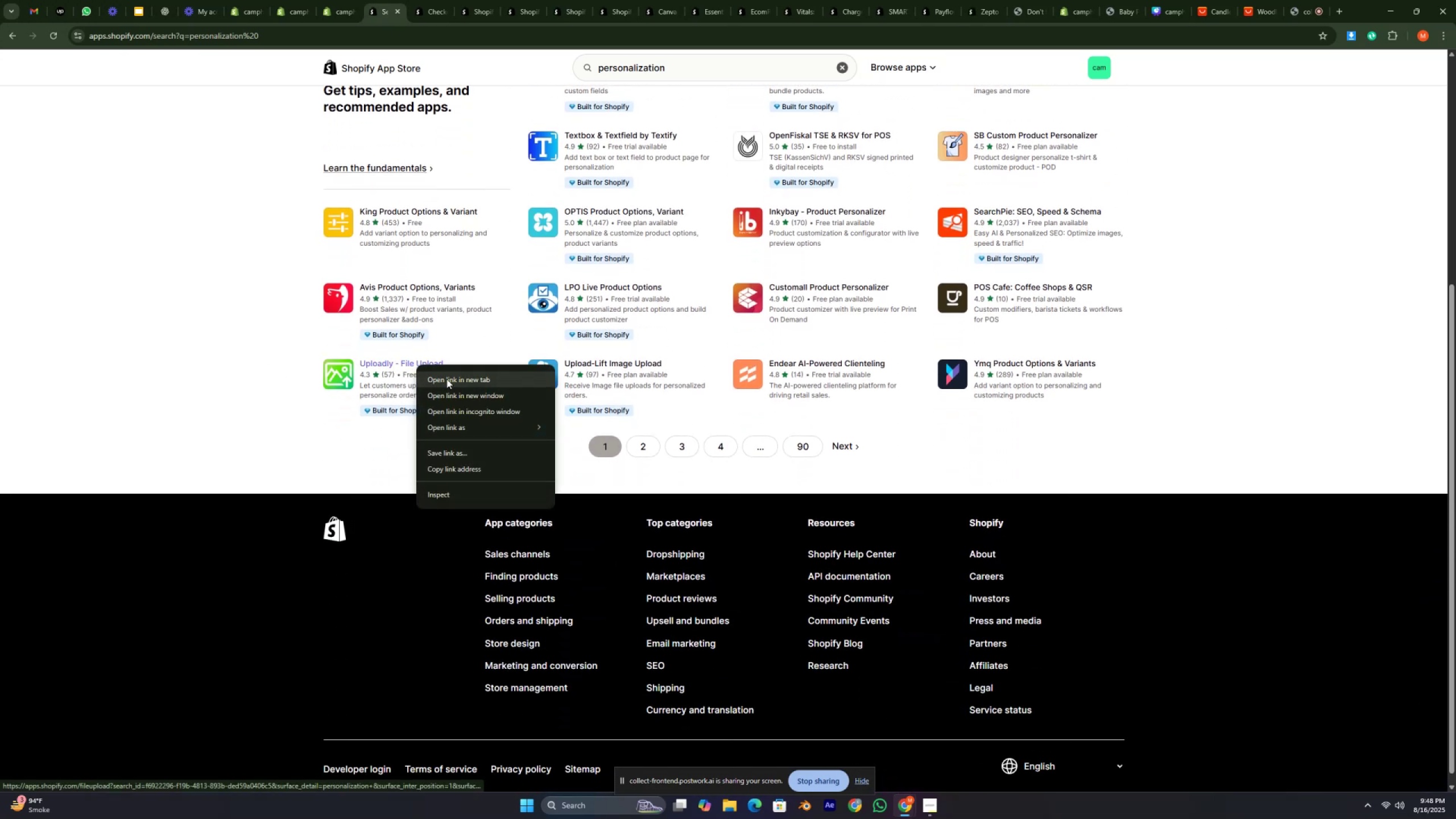 
left_click([454, 386])
 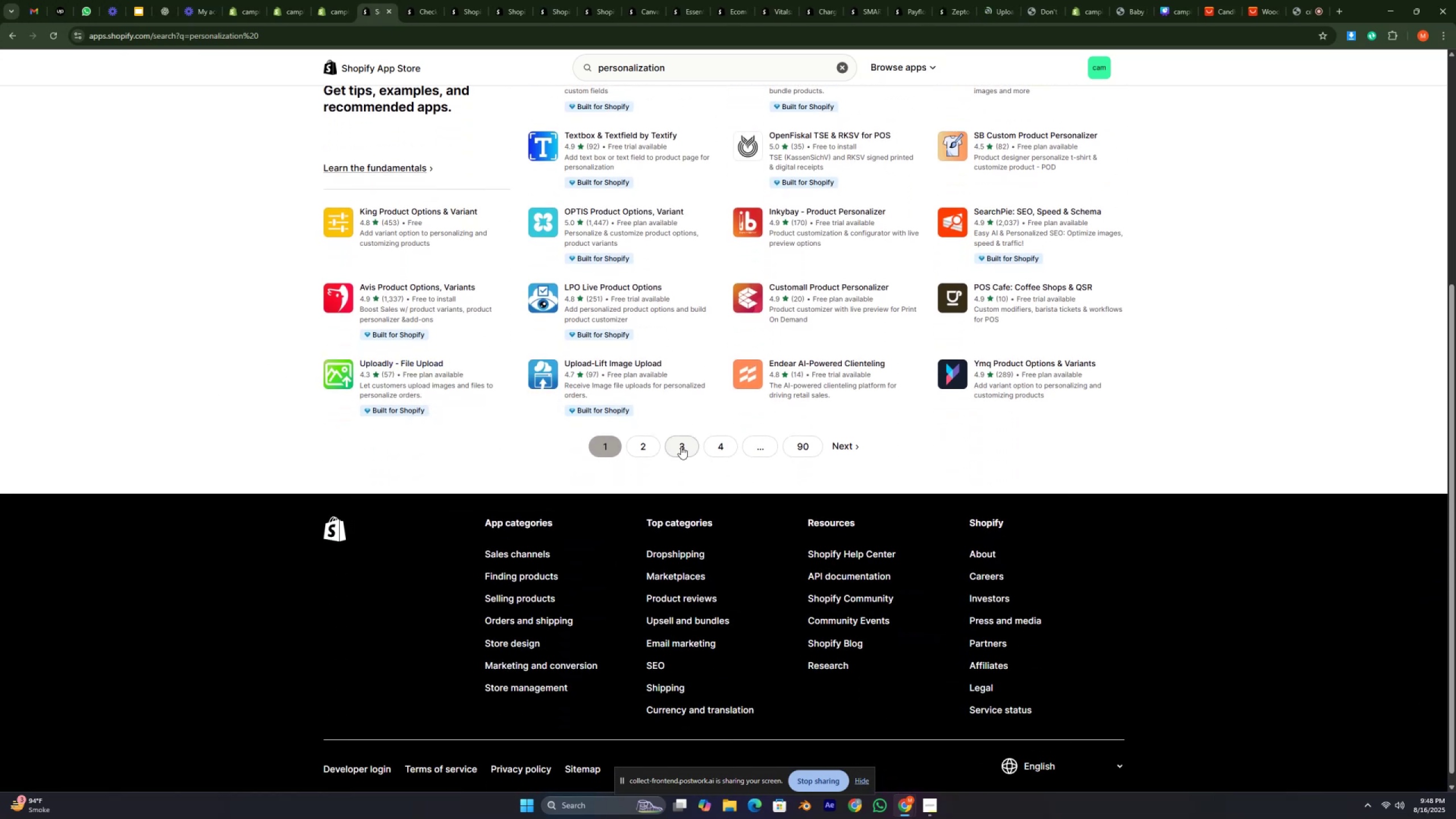 
left_click([678, 445])
 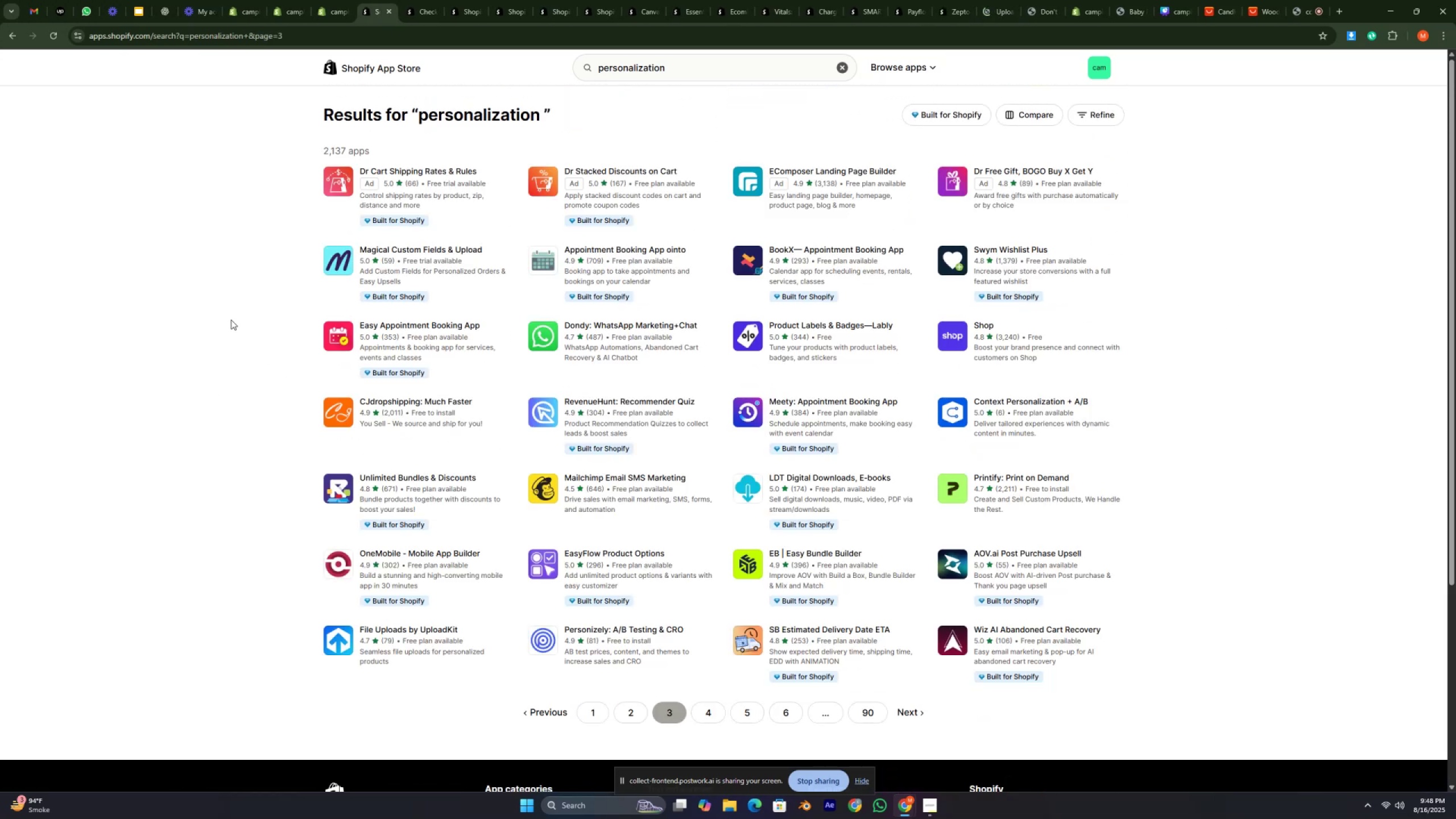 
scroll: coordinate [233, 320], scroll_direction: up, amount: 5.0
 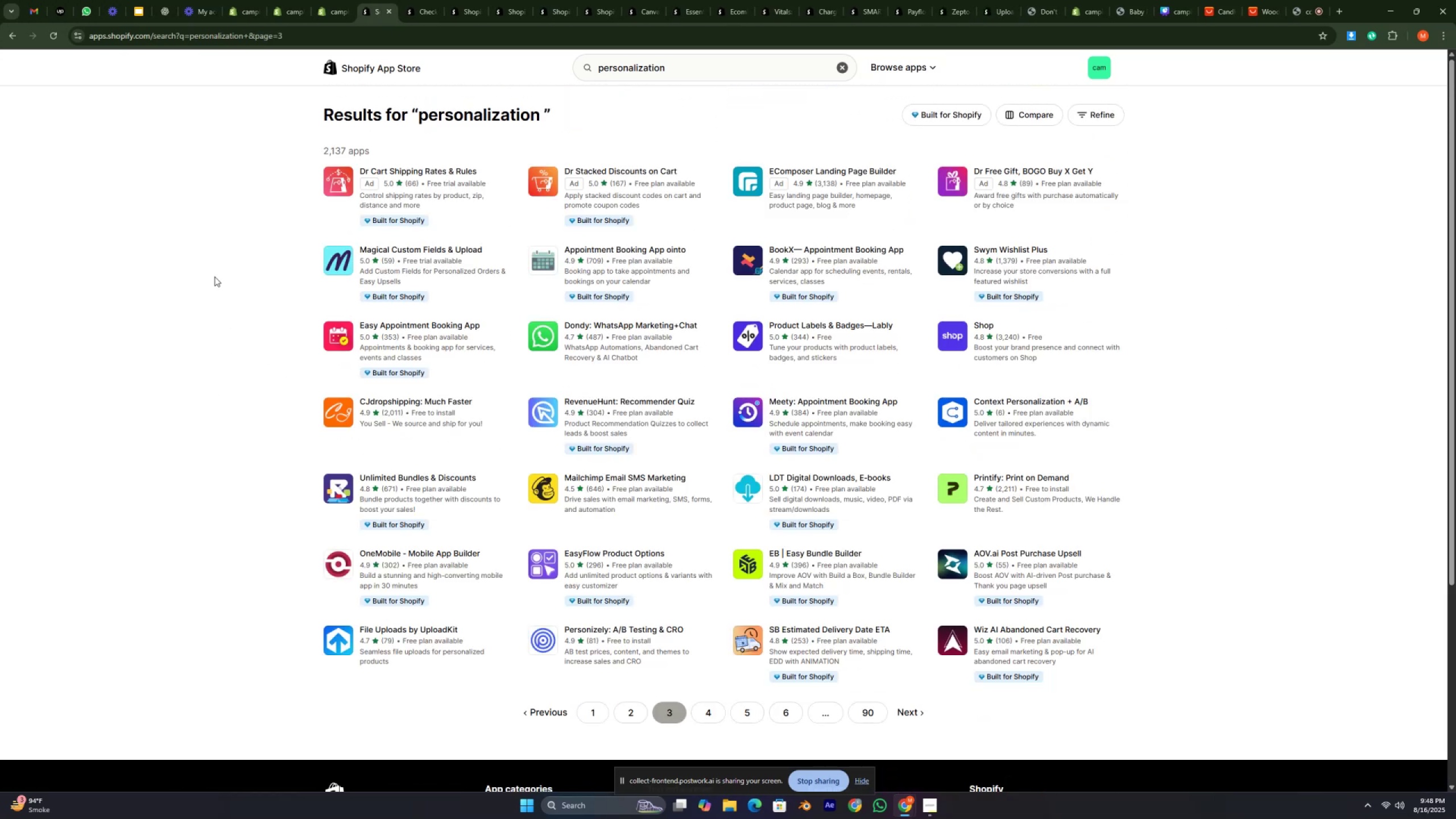 
double_click([214, 276])
 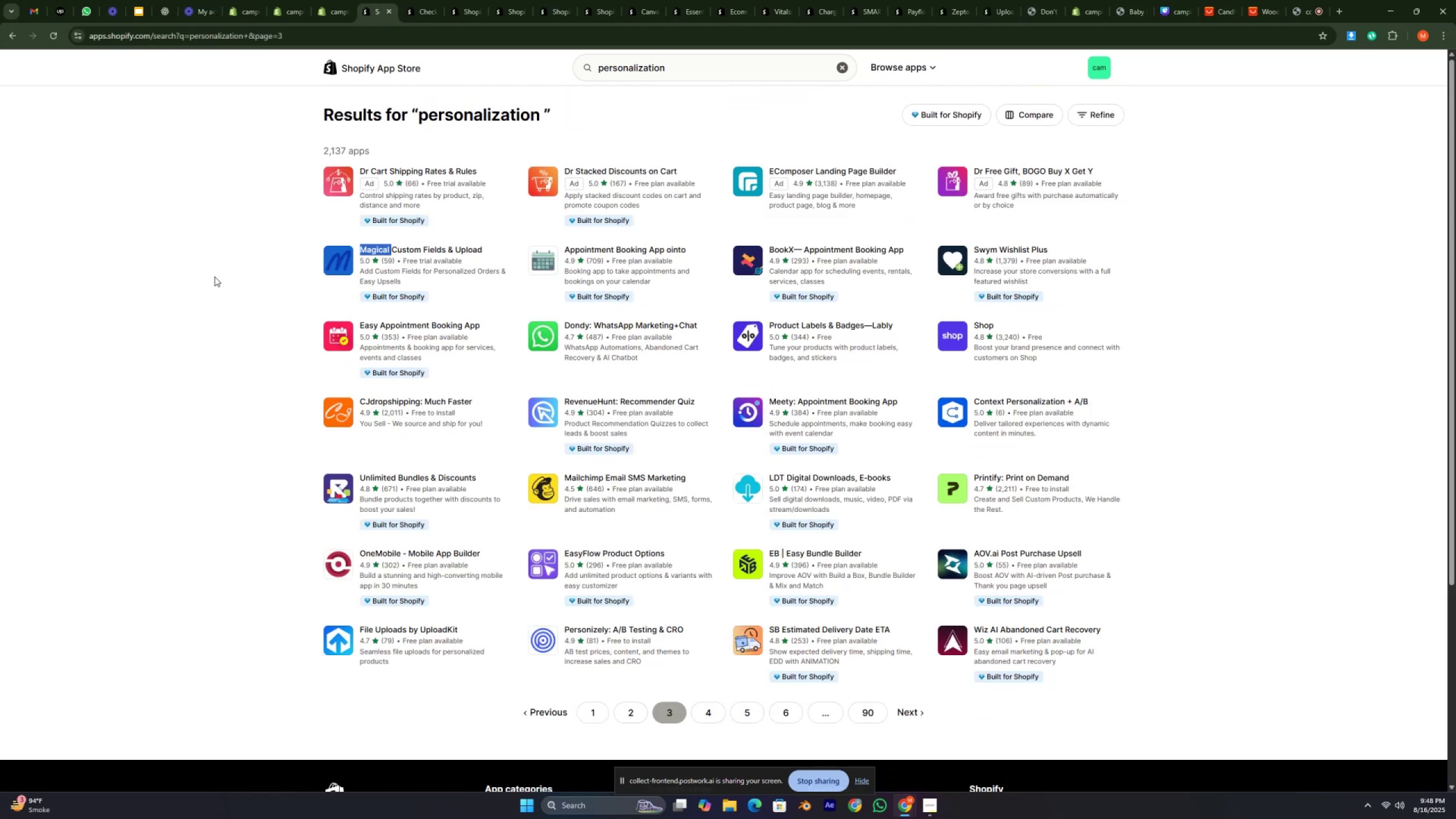 
left_click([214, 276])
 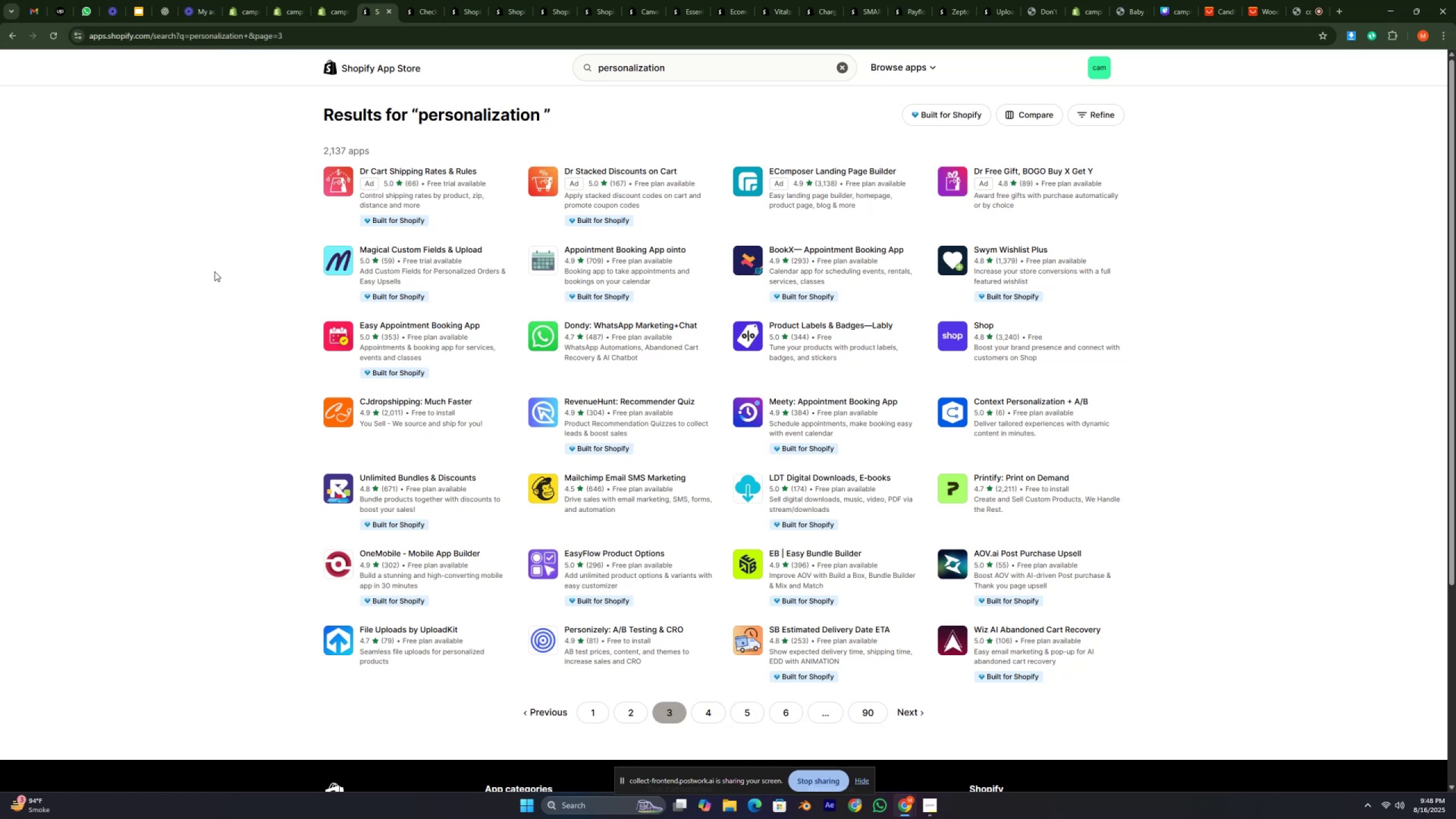 
wait(11.56)
 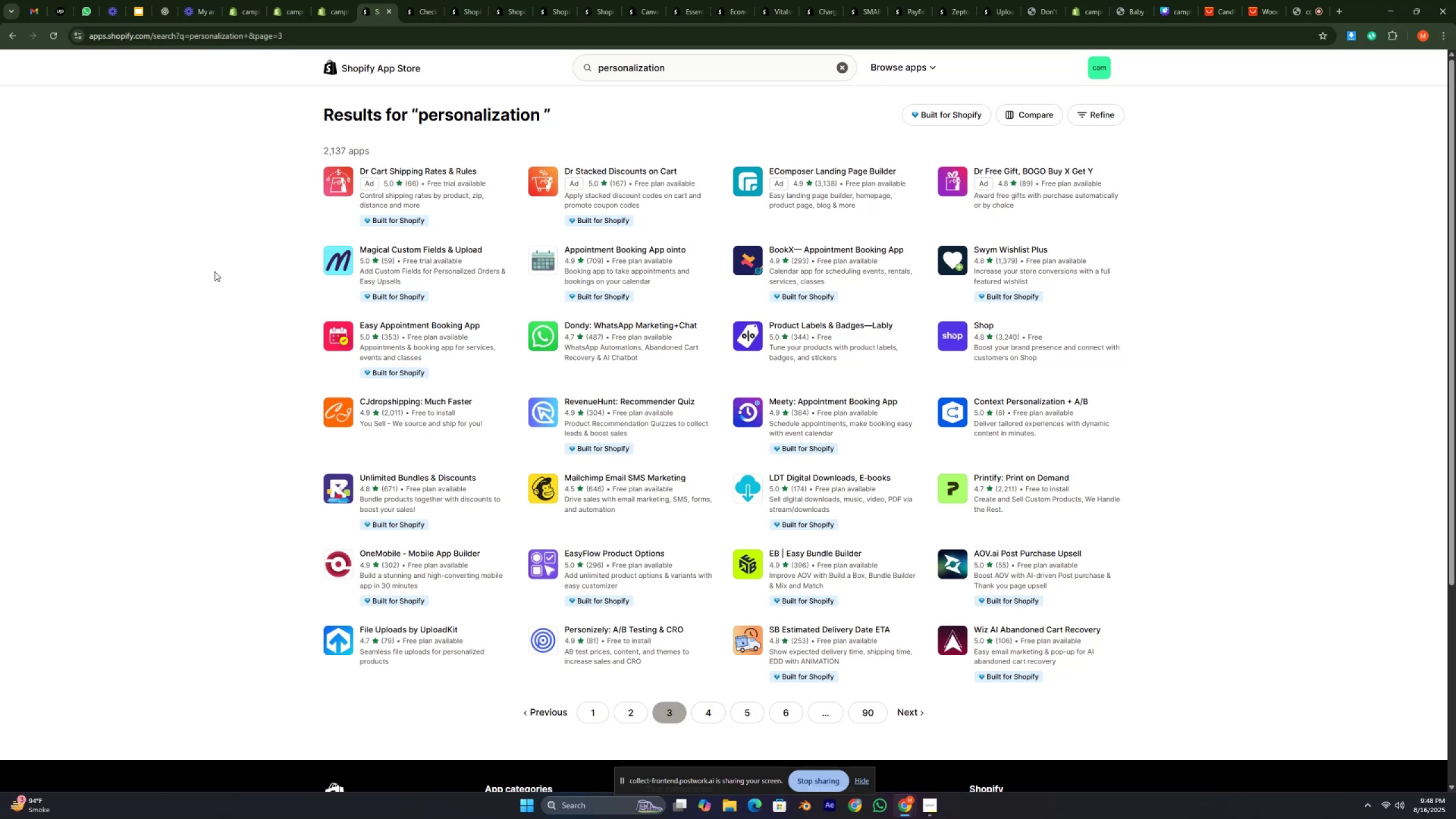 
left_click([789, 717])
 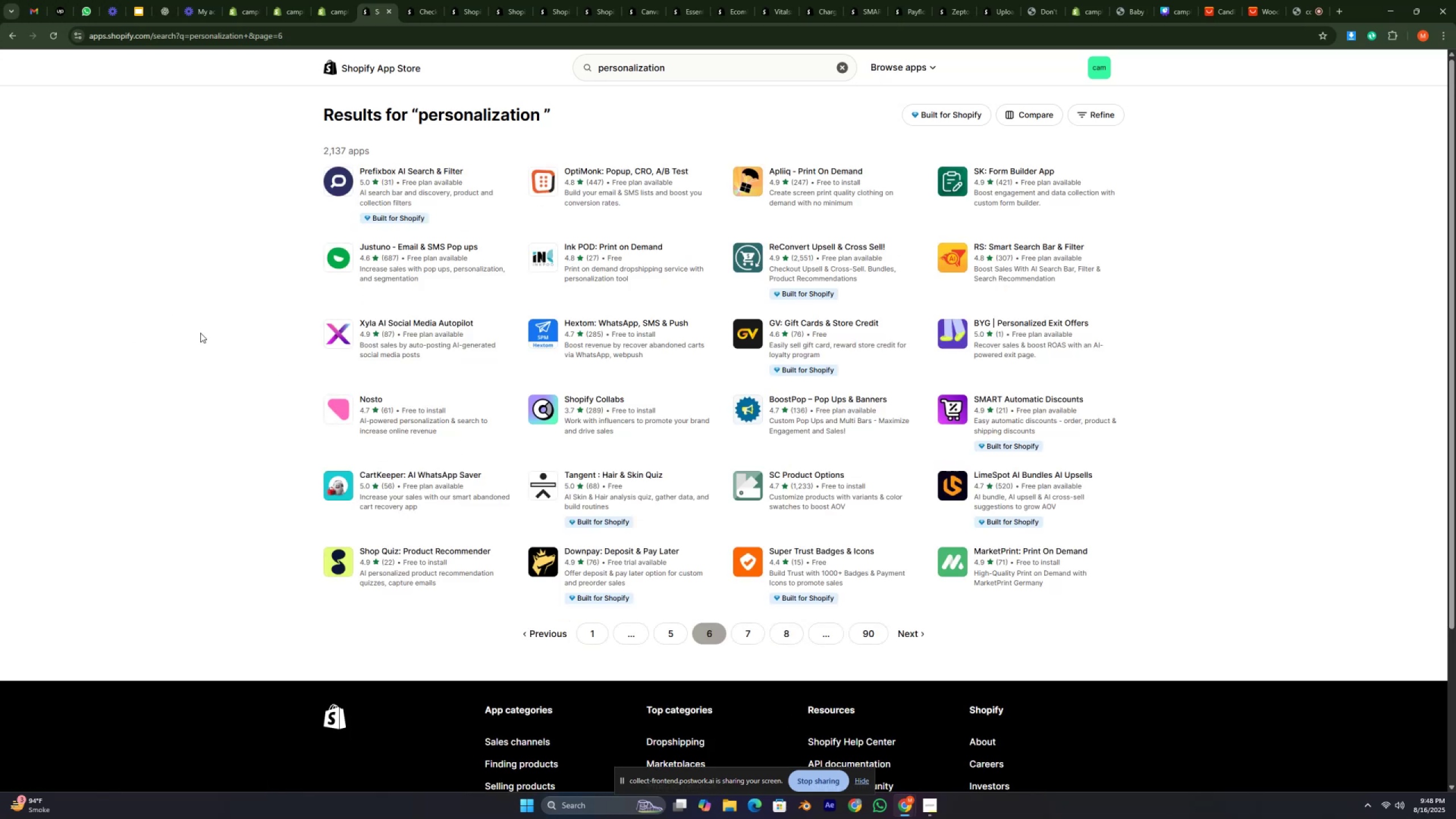 
left_click([200, 333])
 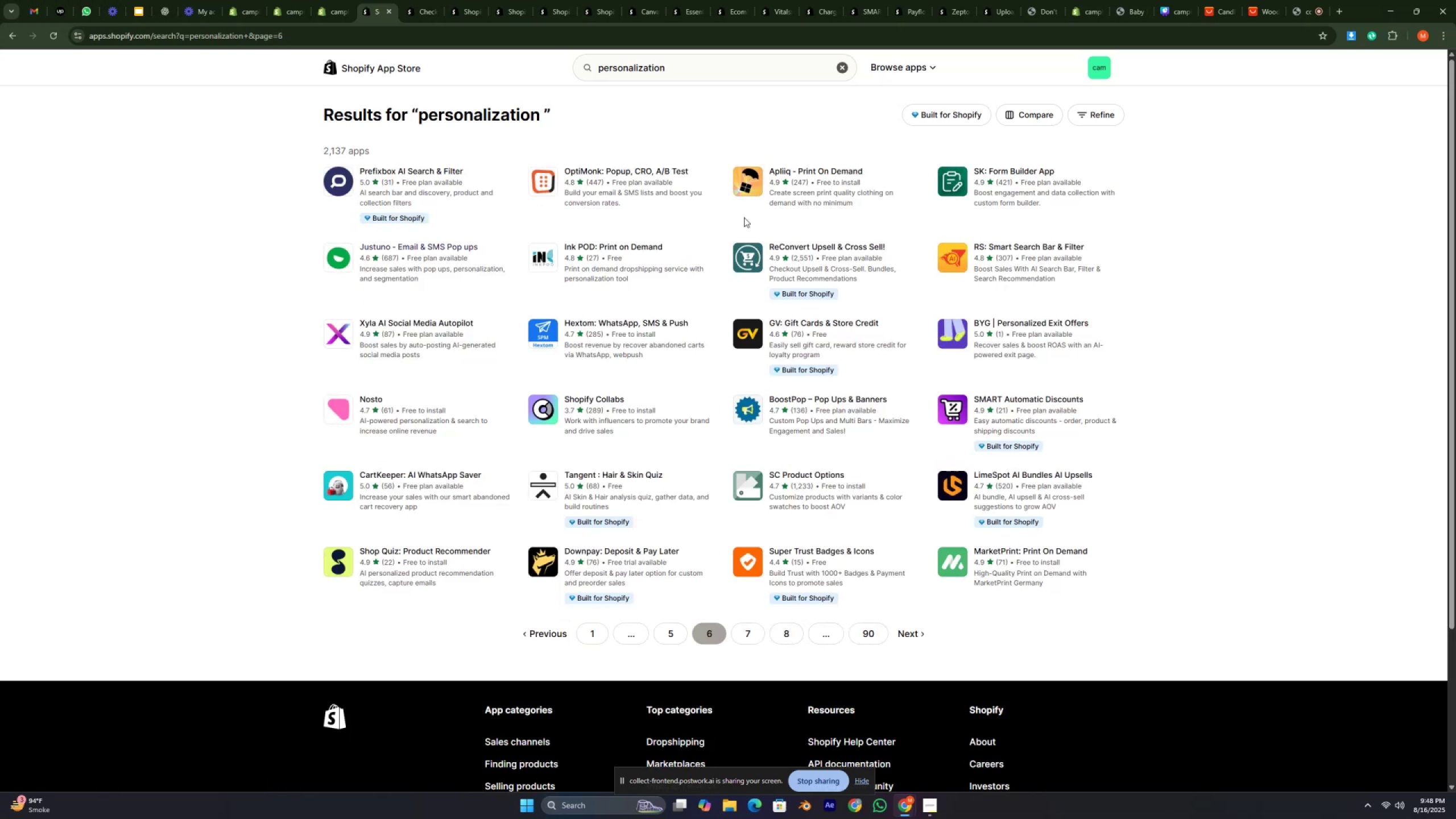 
double_click([735, 71])
 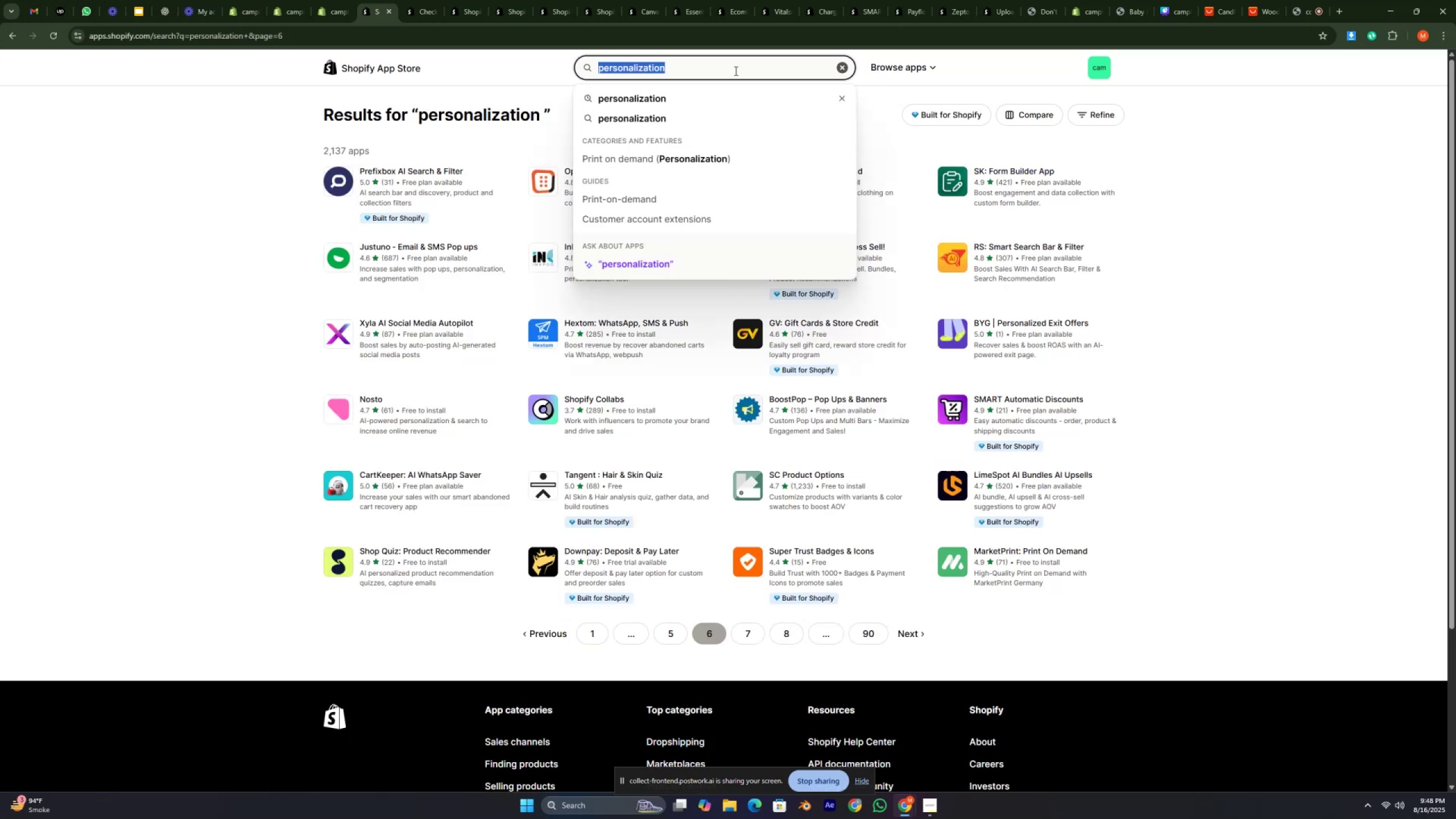 
triple_click([735, 71])
 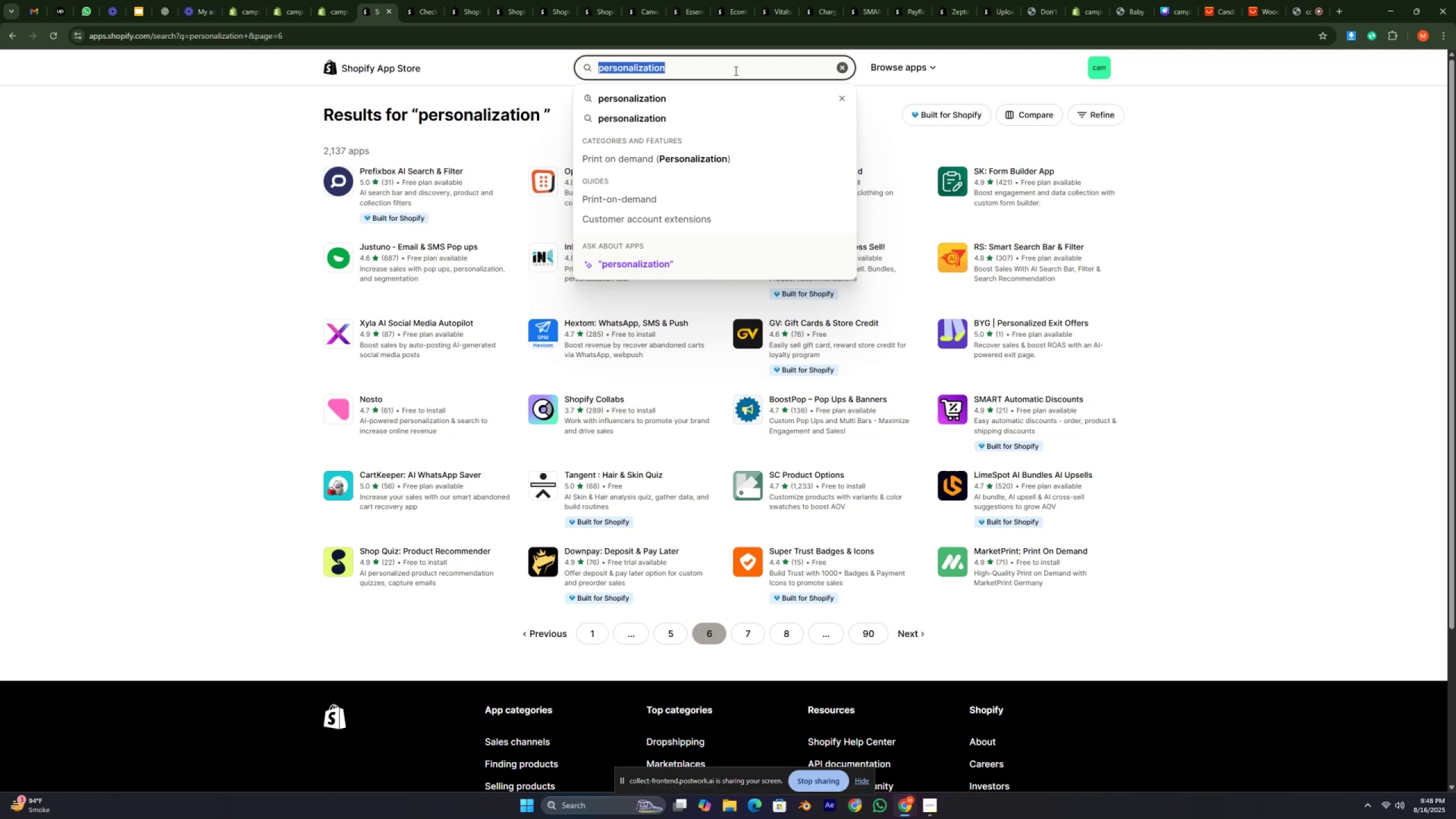 
type(liquid )
 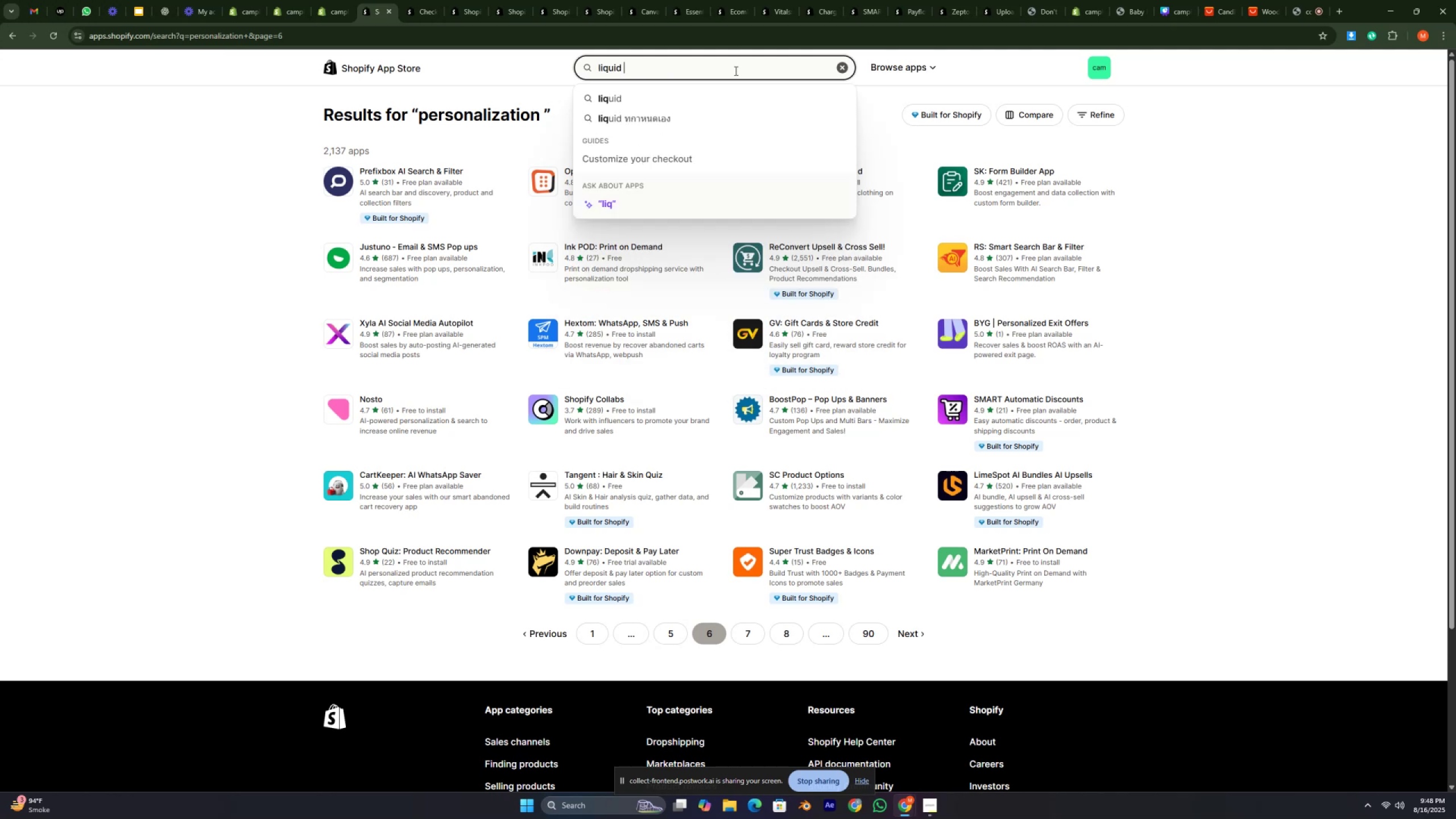 
key(Enter)
 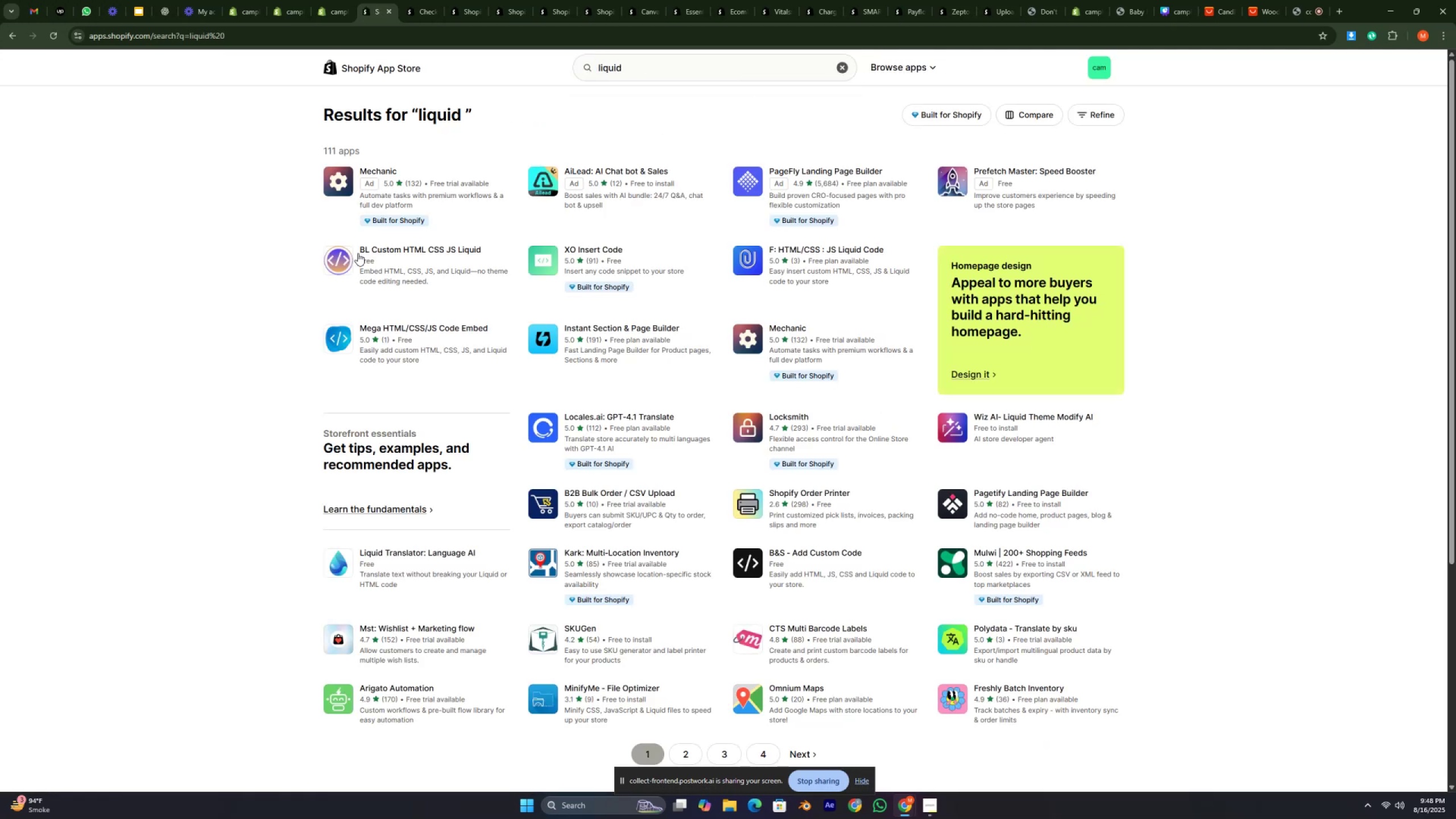 
left_click([156, 202])
 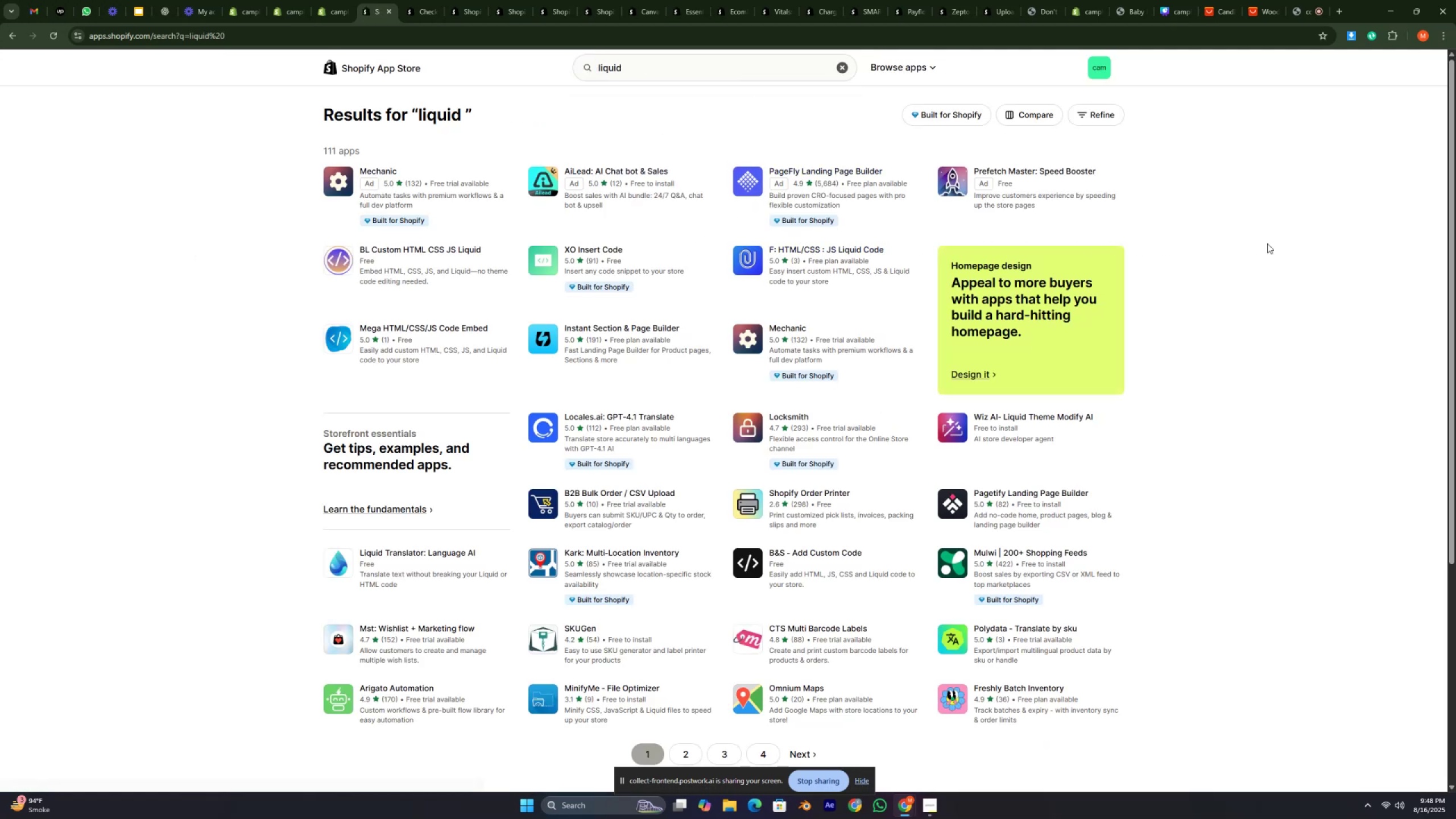 
double_click([1254, 218])
 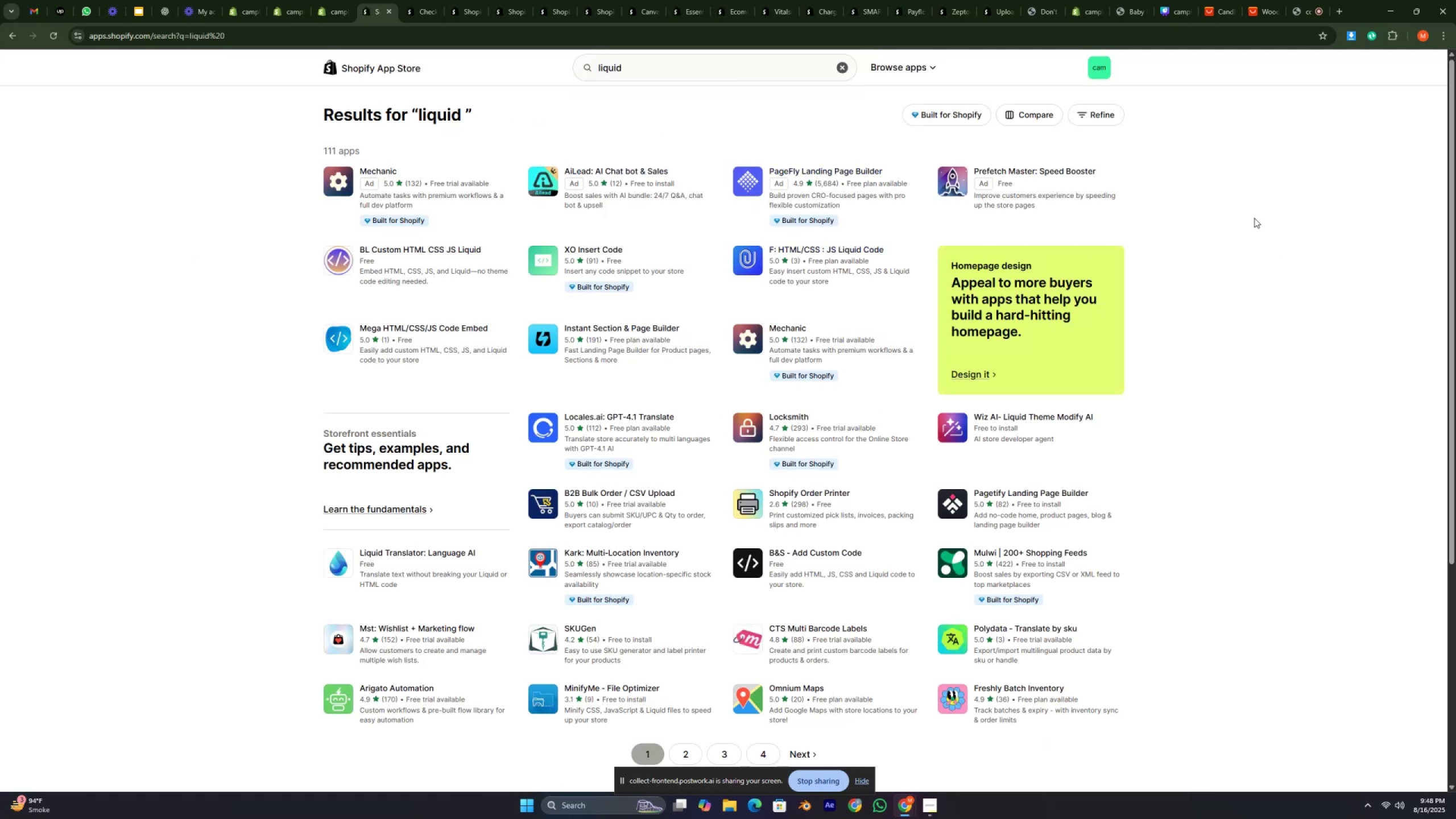 
left_click([1254, 218])
 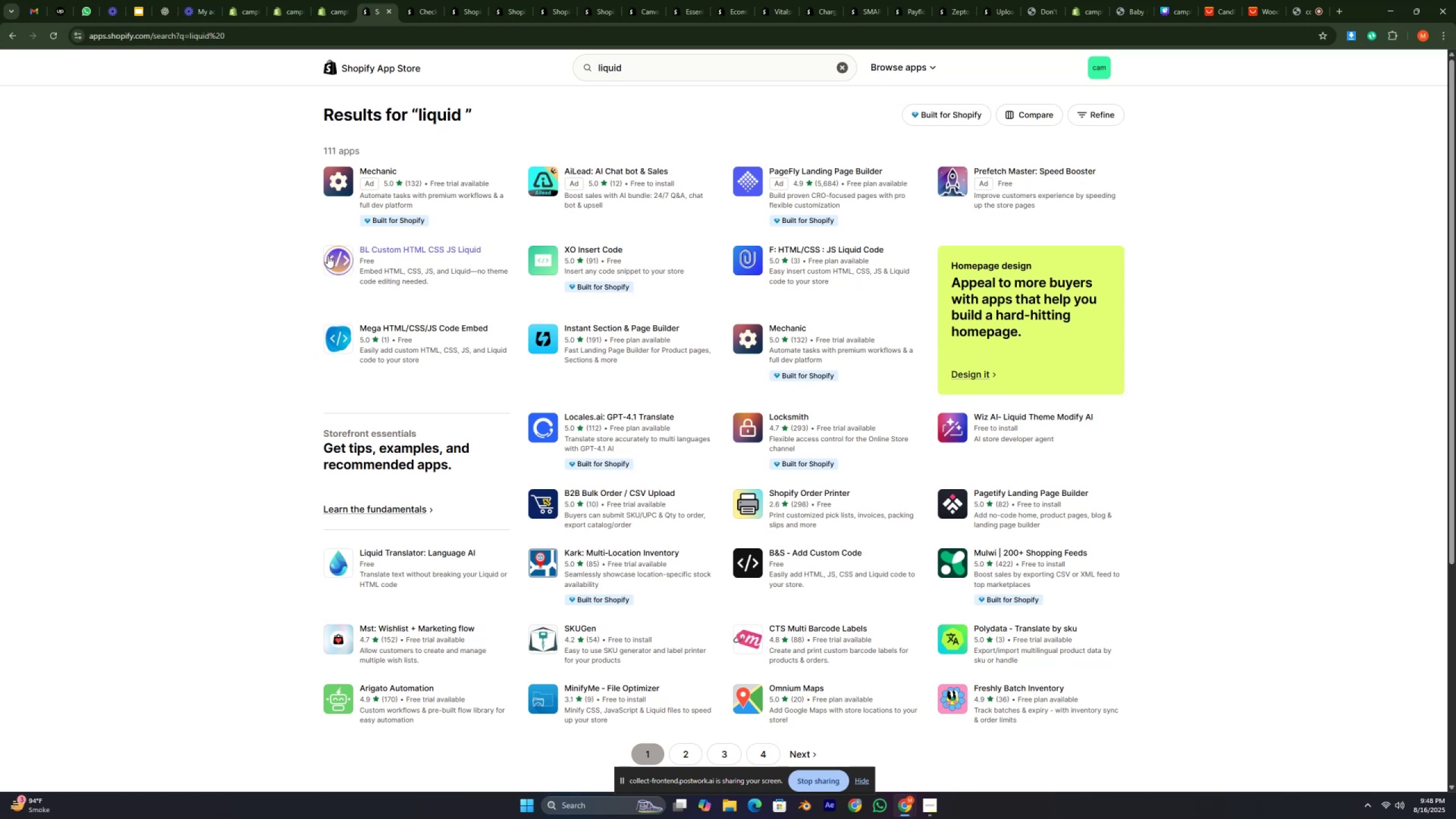 
left_click([270, 245])
 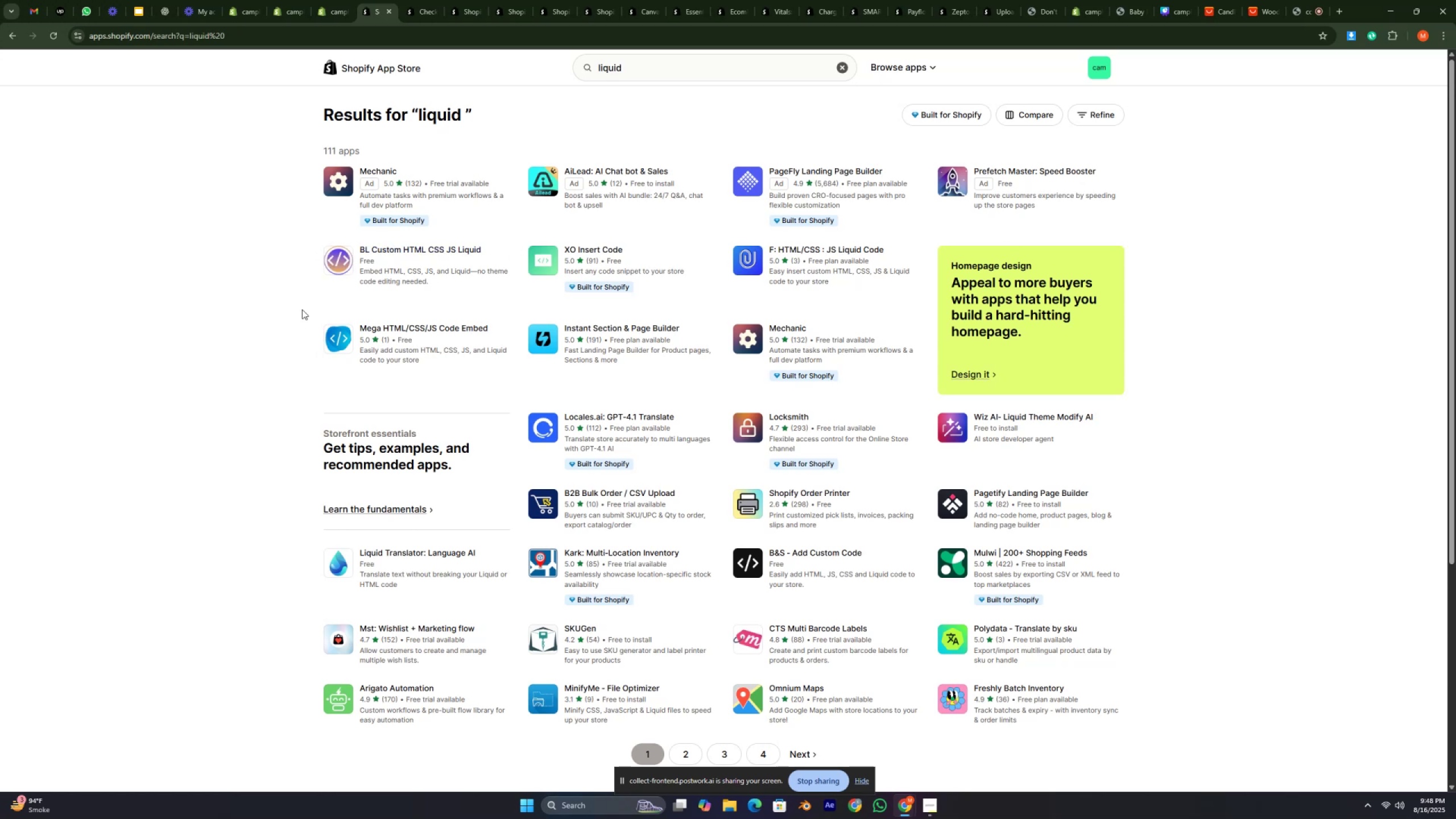 
left_click([228, 306])
 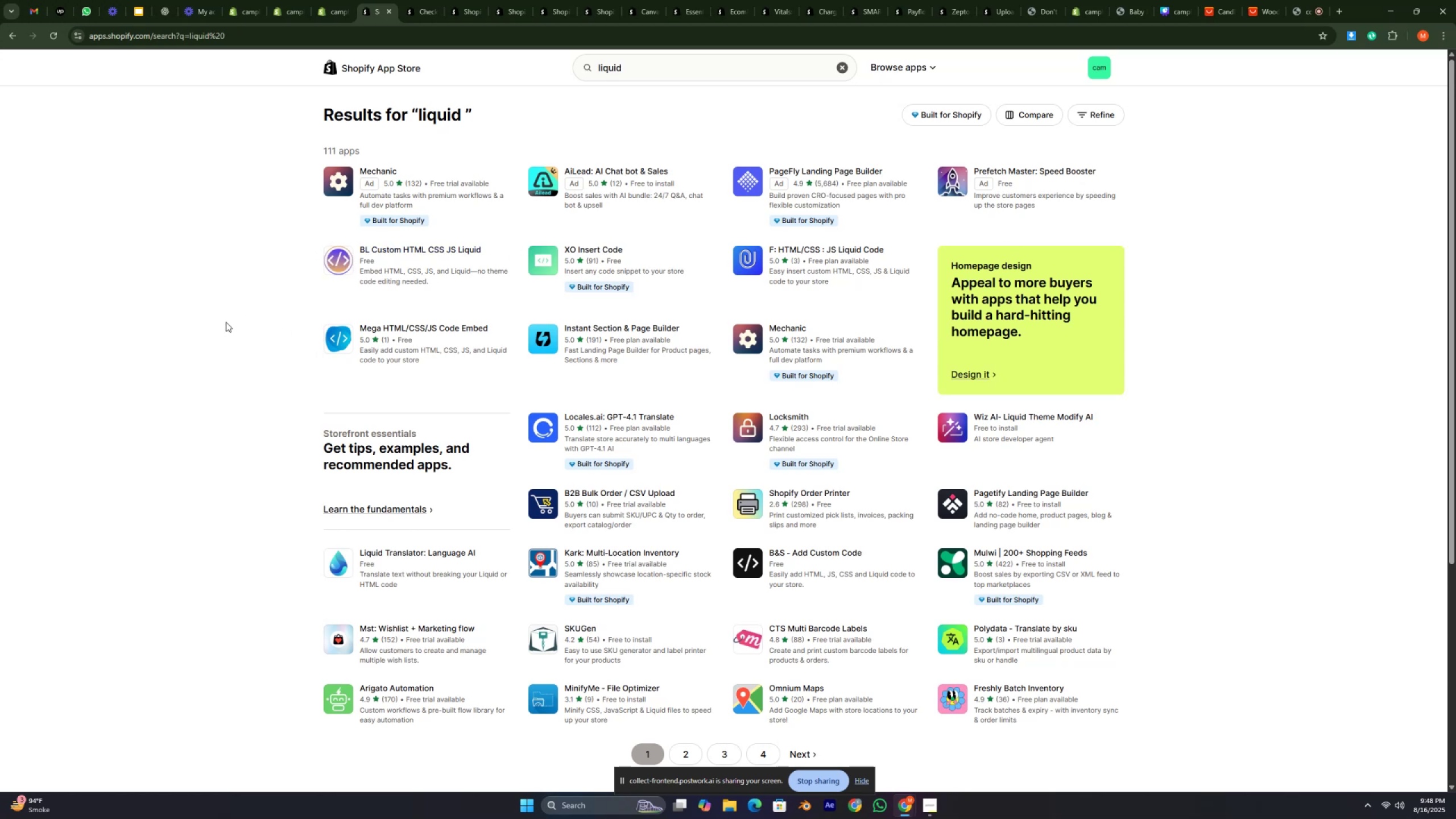 
scroll: coordinate [225, 322], scroll_direction: down, amount: 2.0
 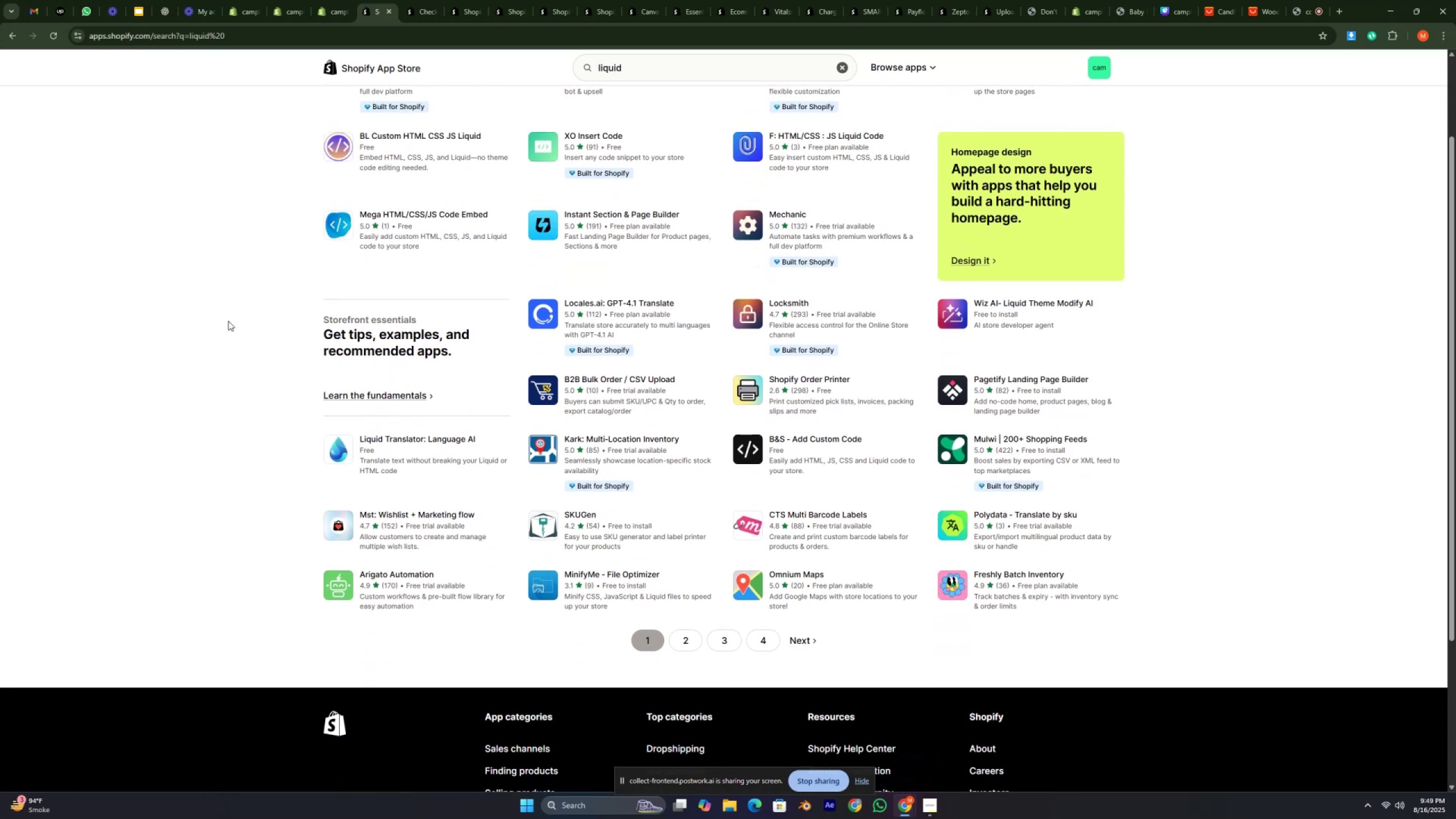 
wait(7.13)
 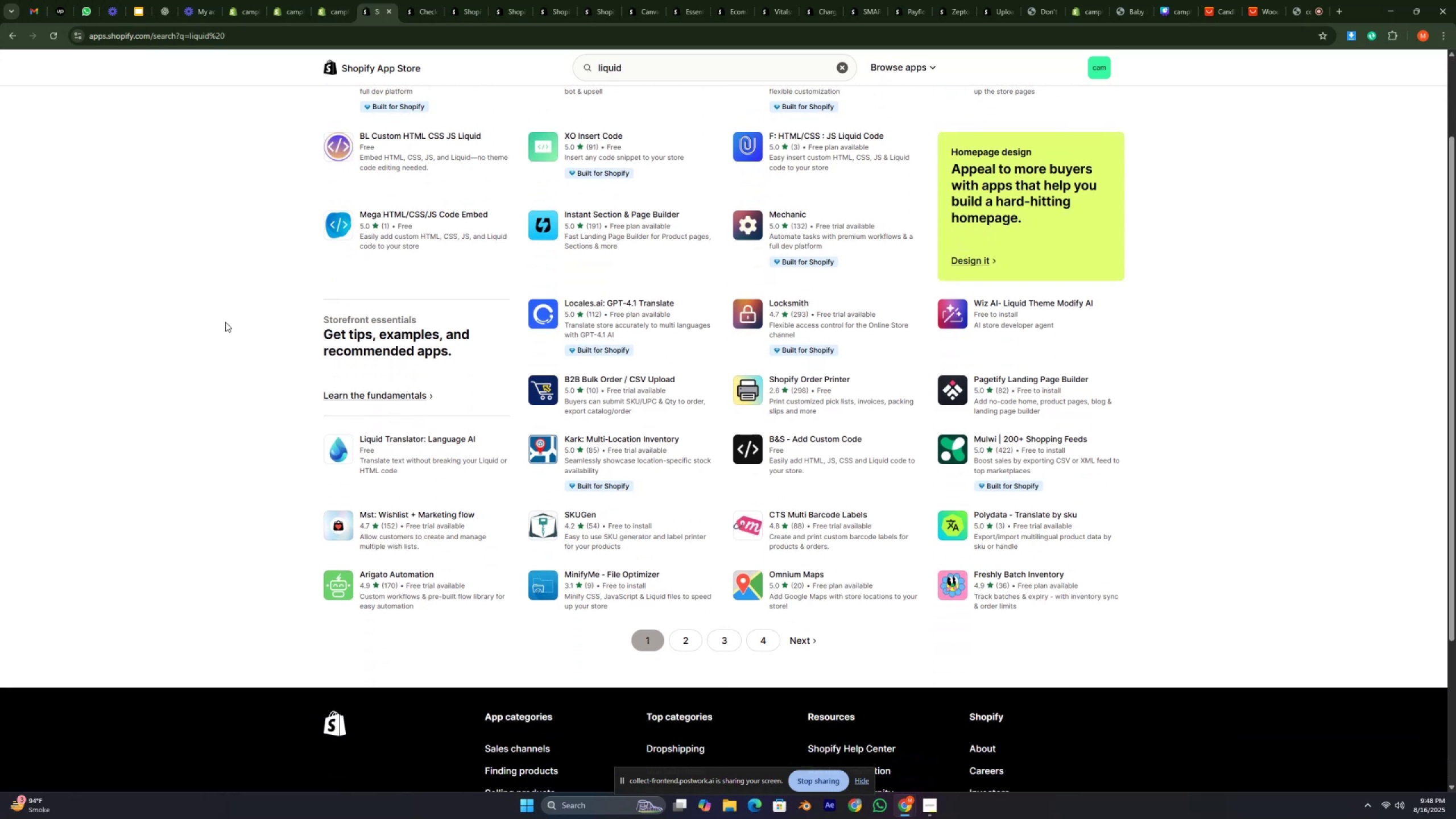 
scroll: coordinate [228, 321], scroll_direction: down, amount: 2.0
 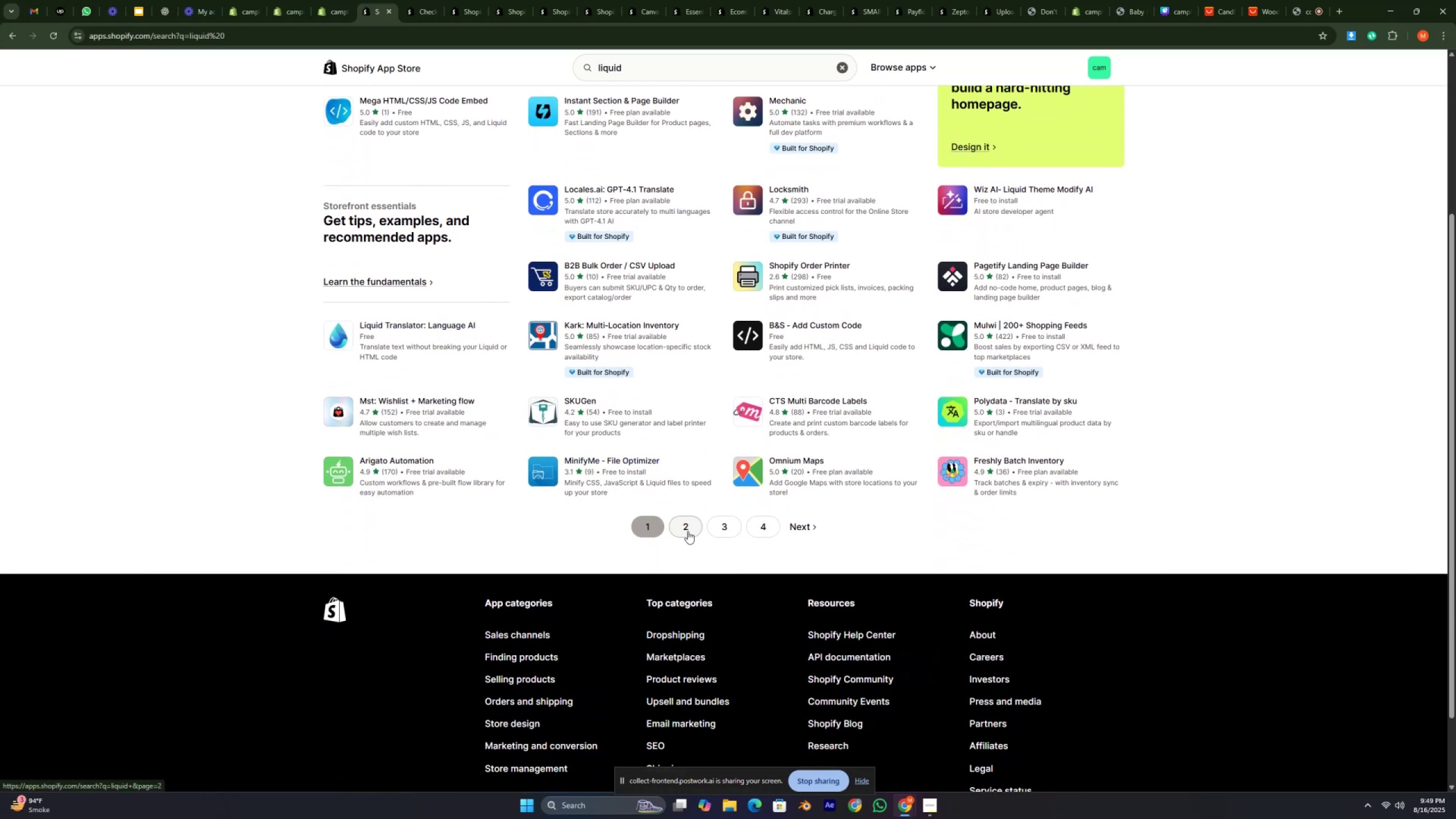 
left_click([688, 531])
 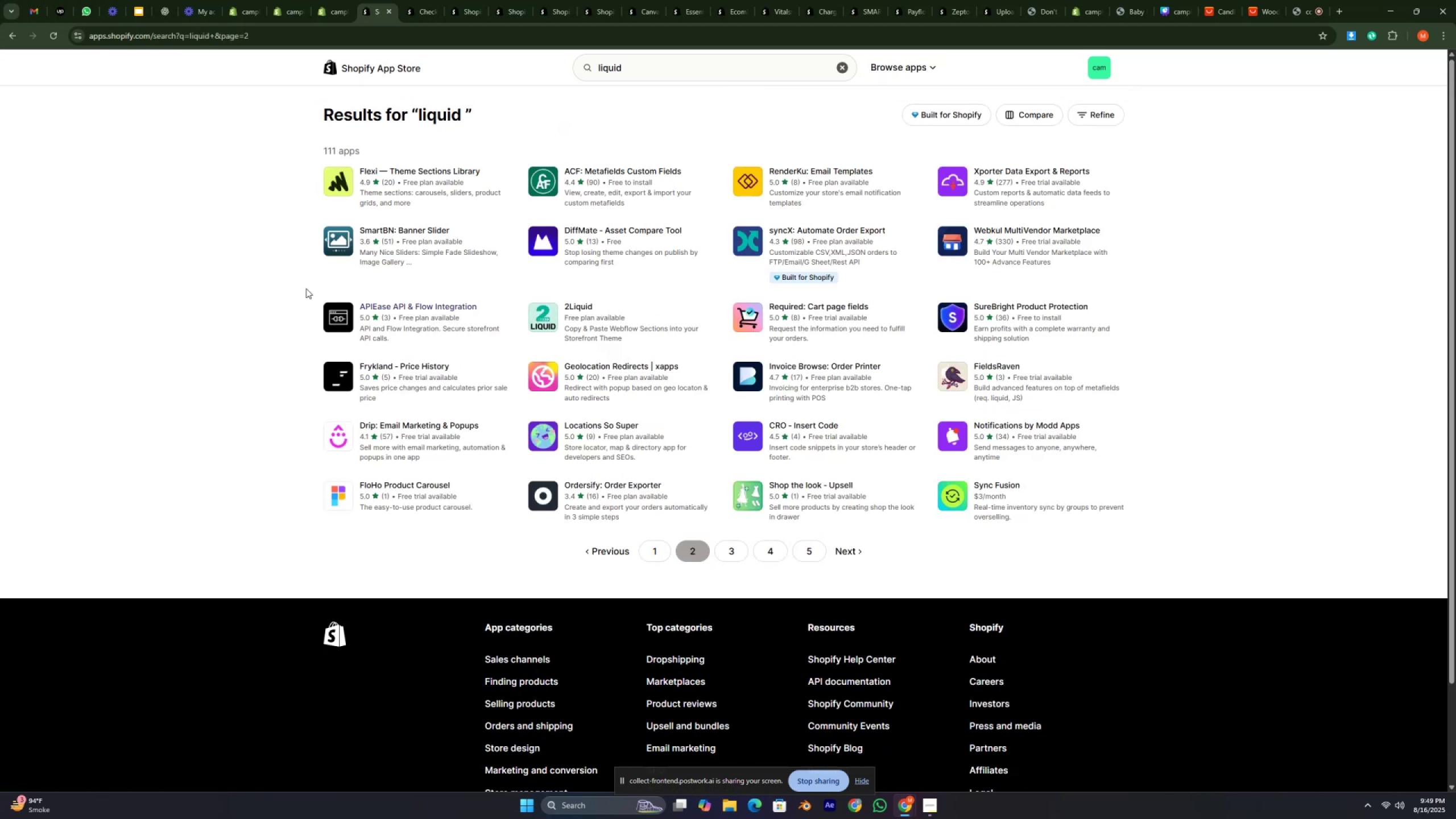 
left_click([260, 262])
 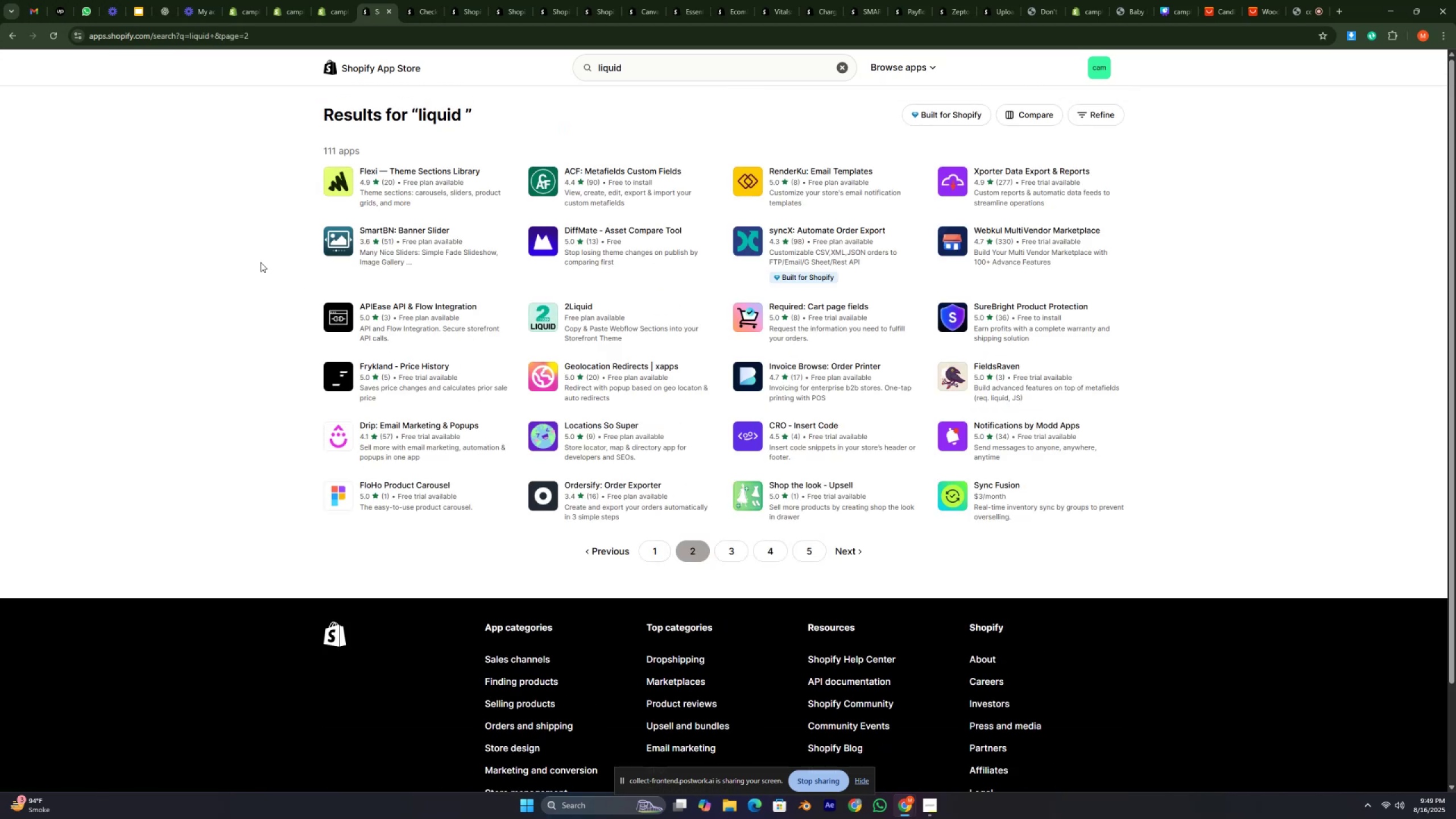 
scroll: coordinate [260, 262], scroll_direction: up, amount: 5.0
 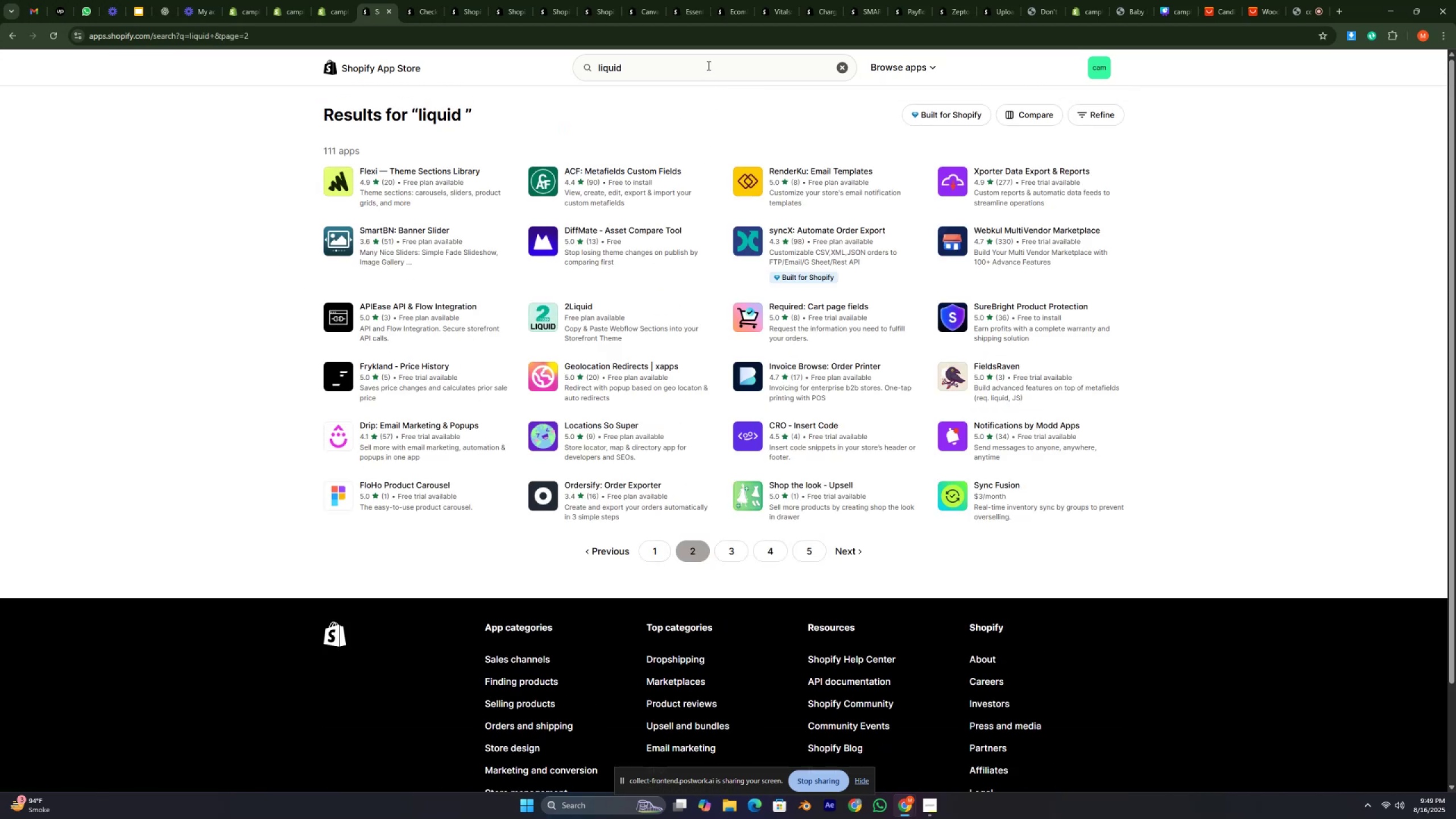 
double_click([708, 65])
 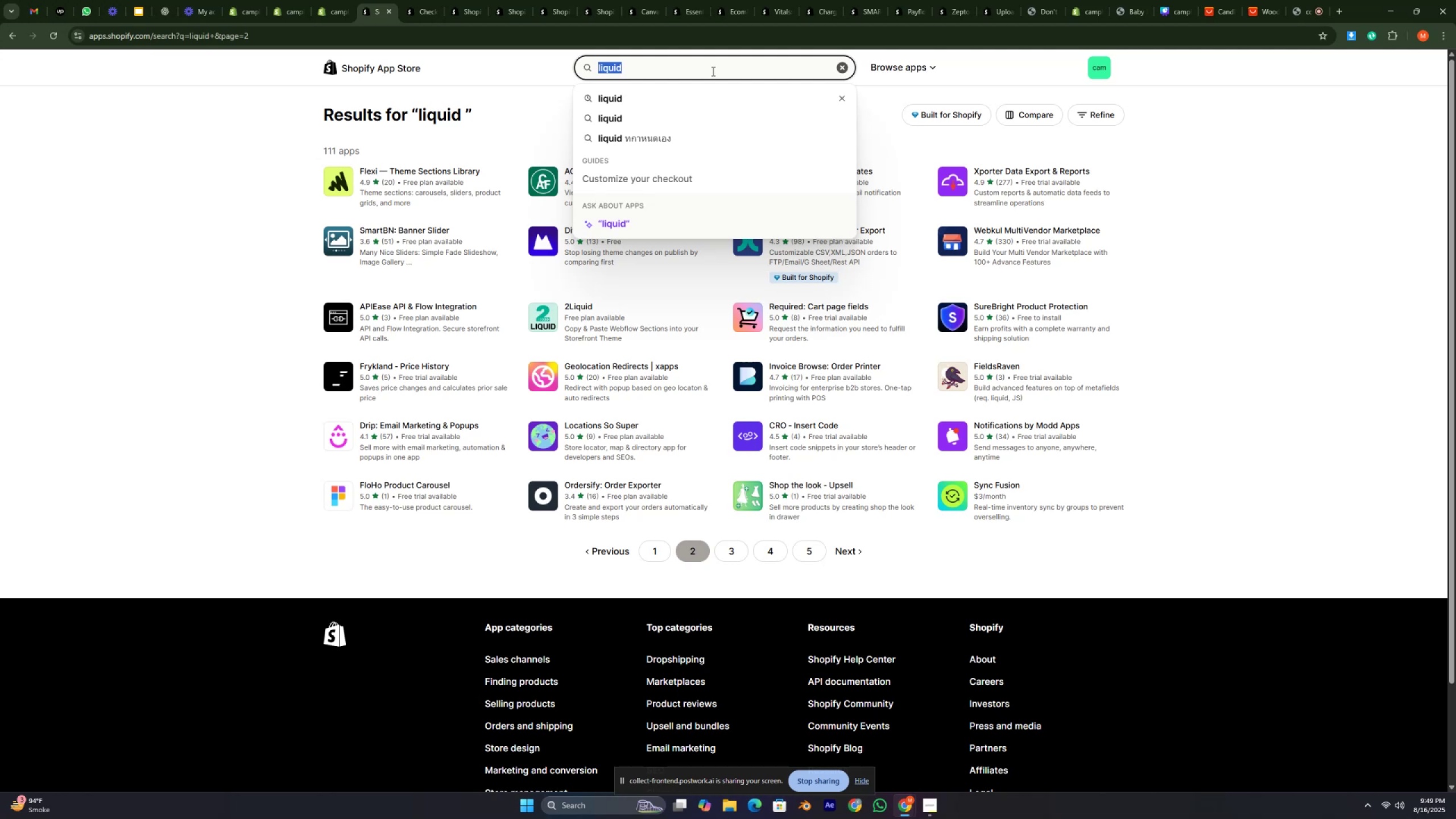 
wait(6.35)
 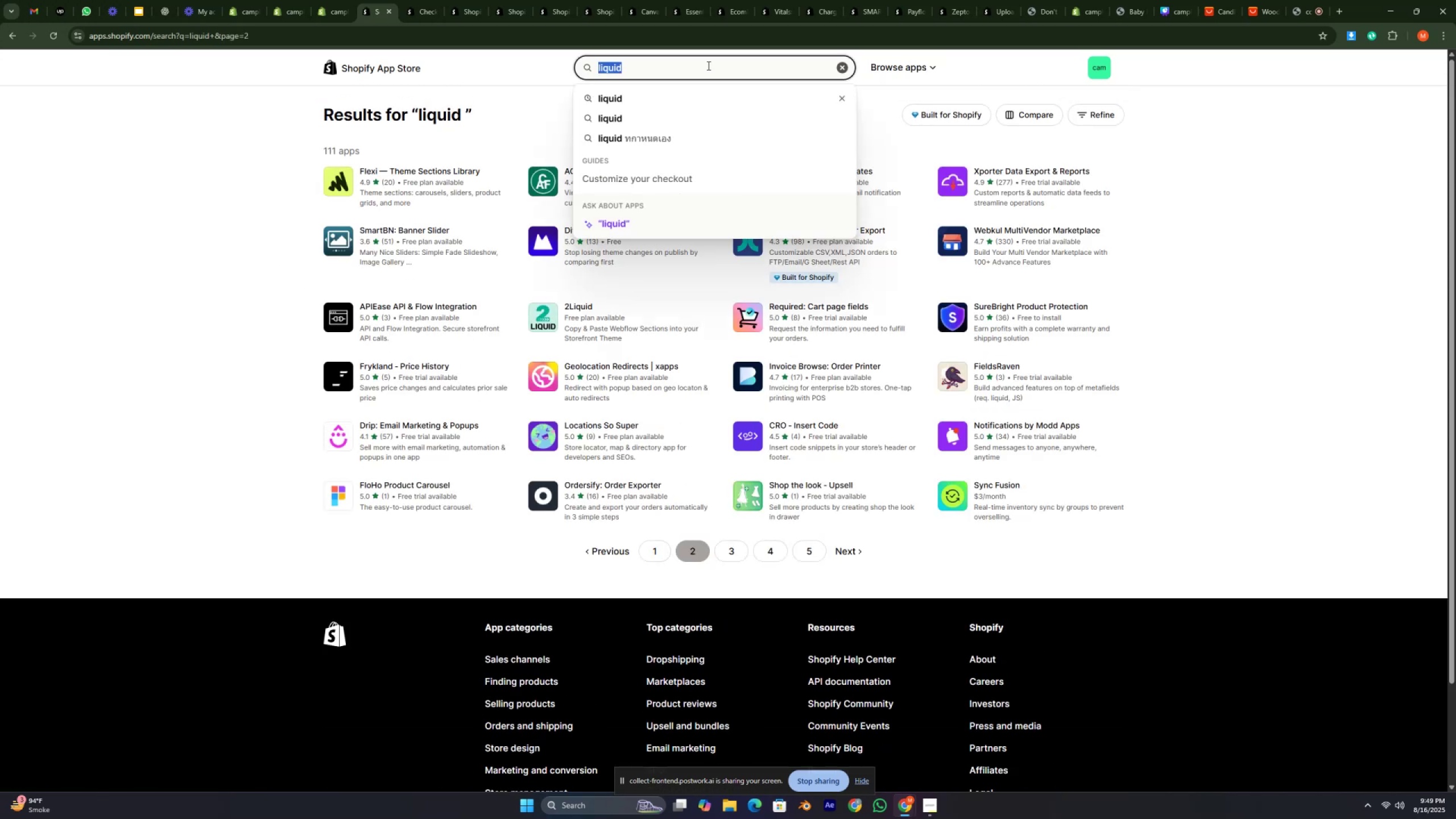 
type(geo)
 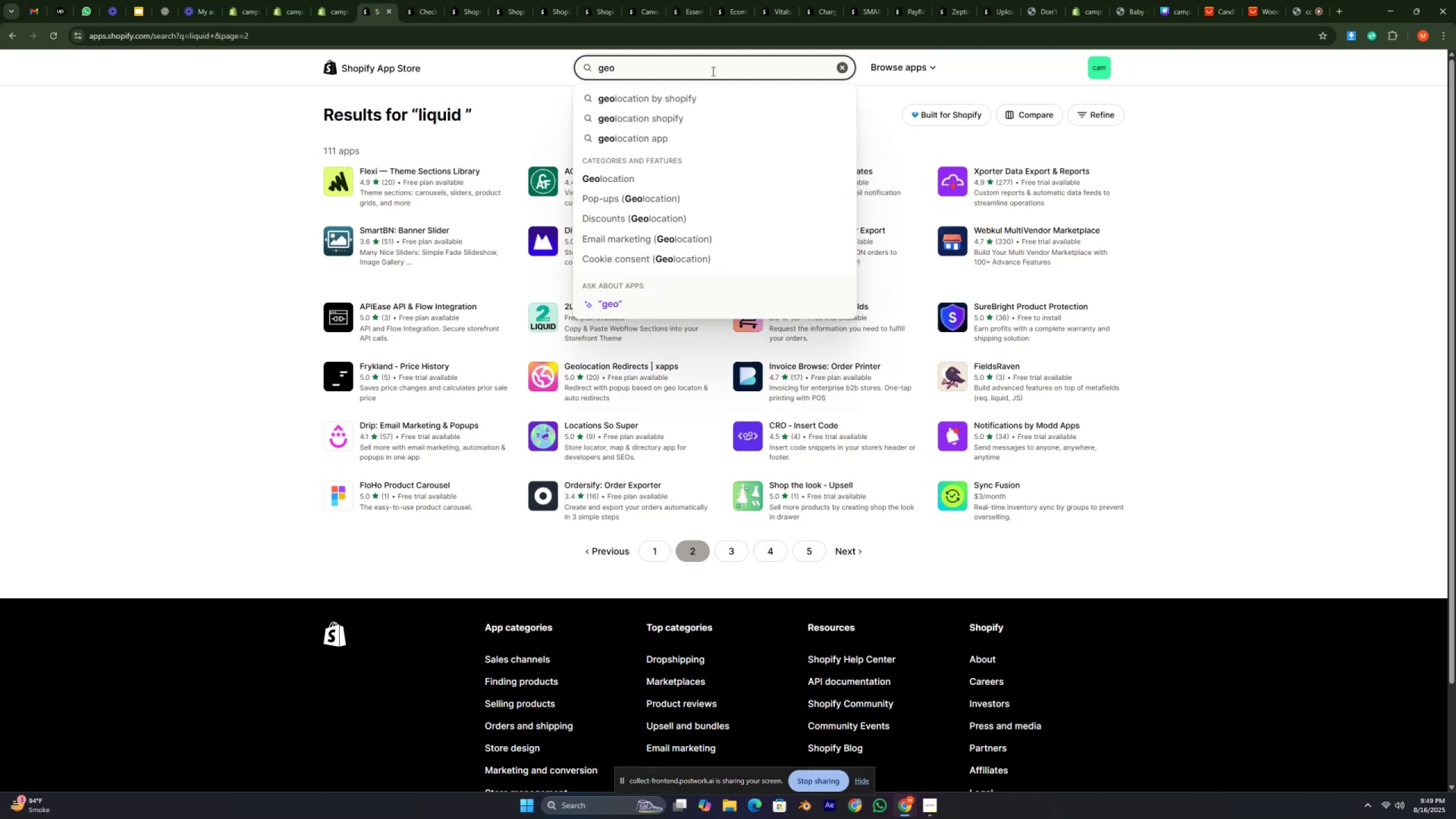 
key(Enter)
 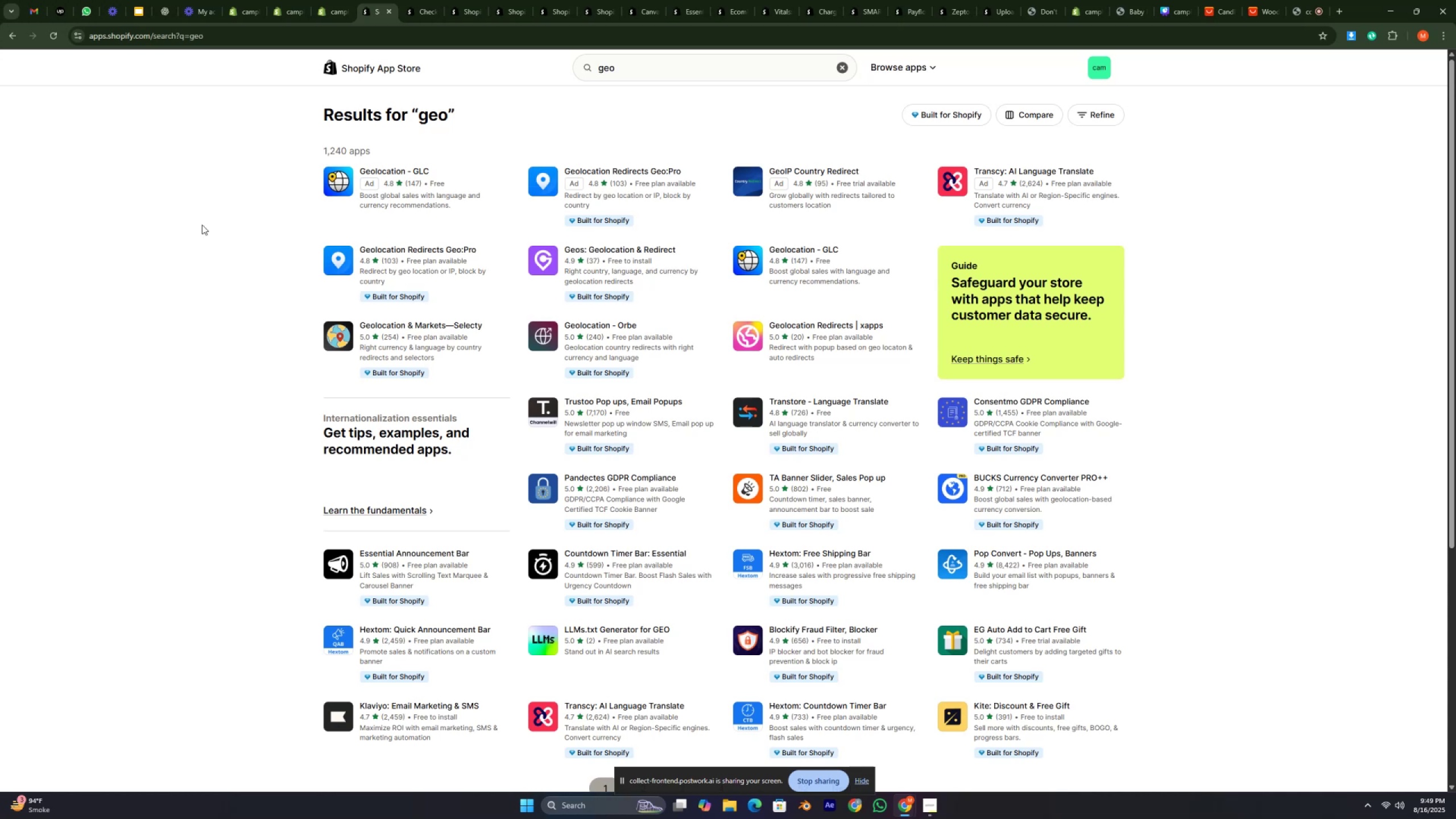 
wait(12.82)
 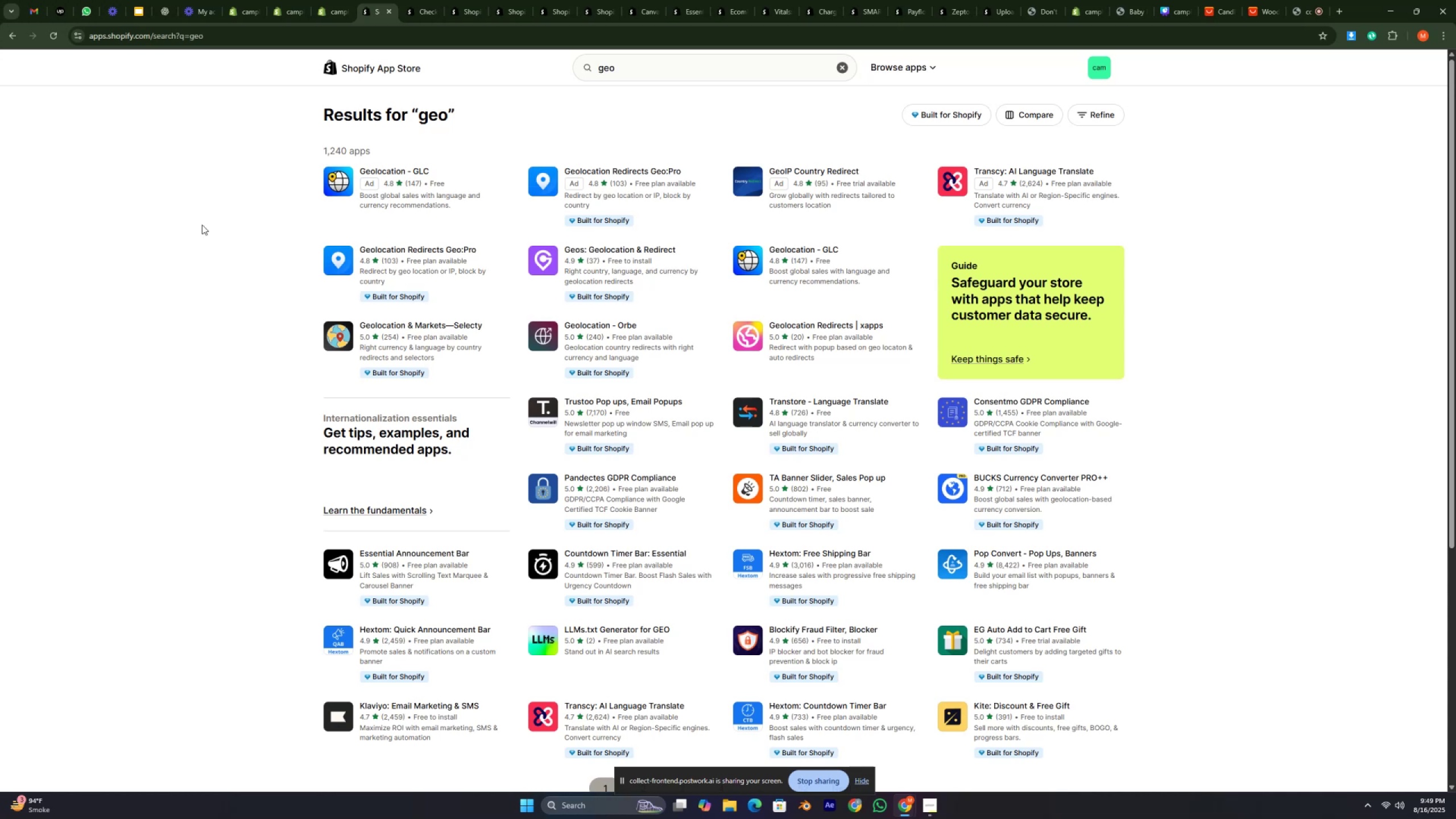 
left_click([199, 417])
 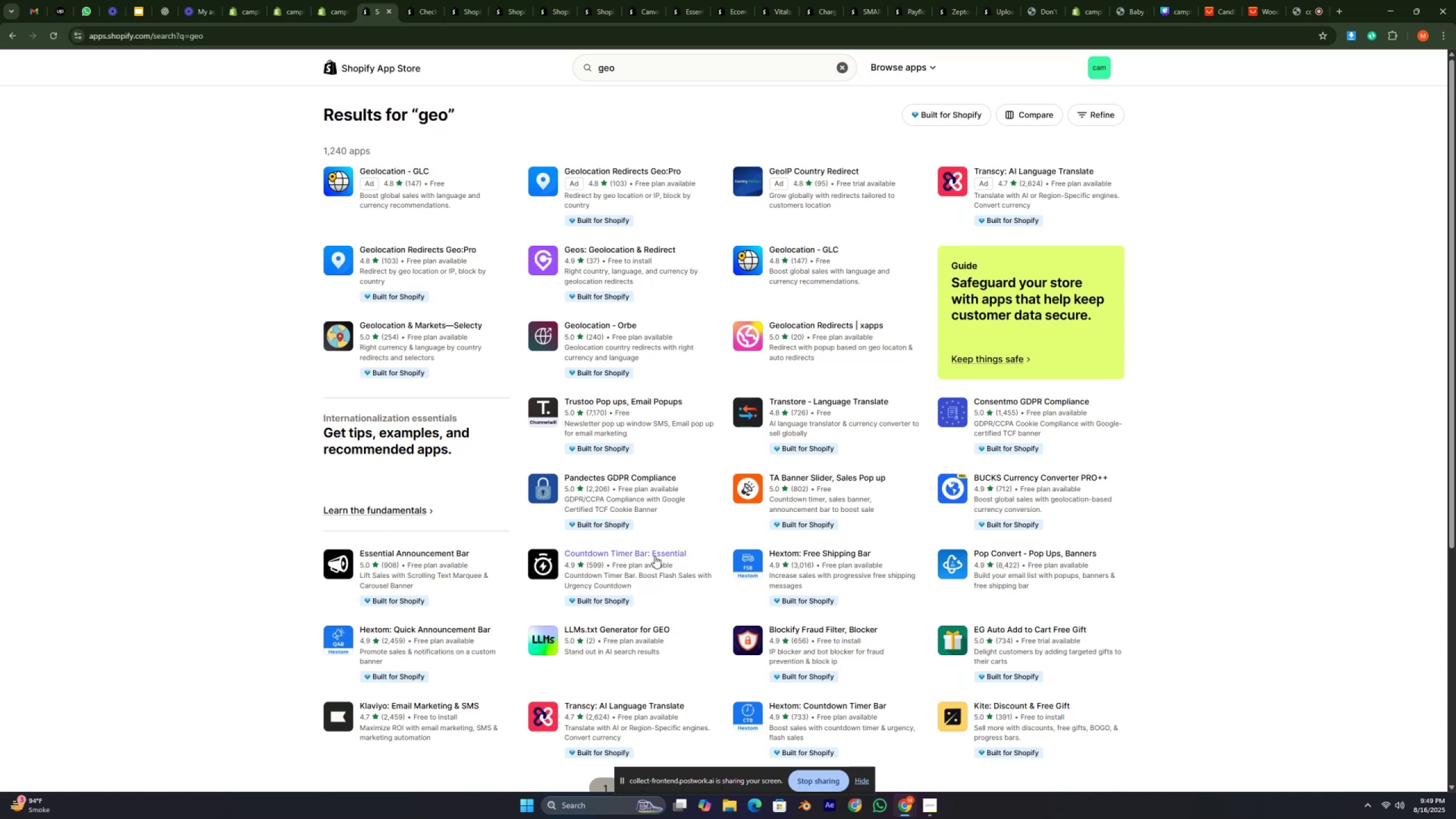 
right_click([655, 552])
 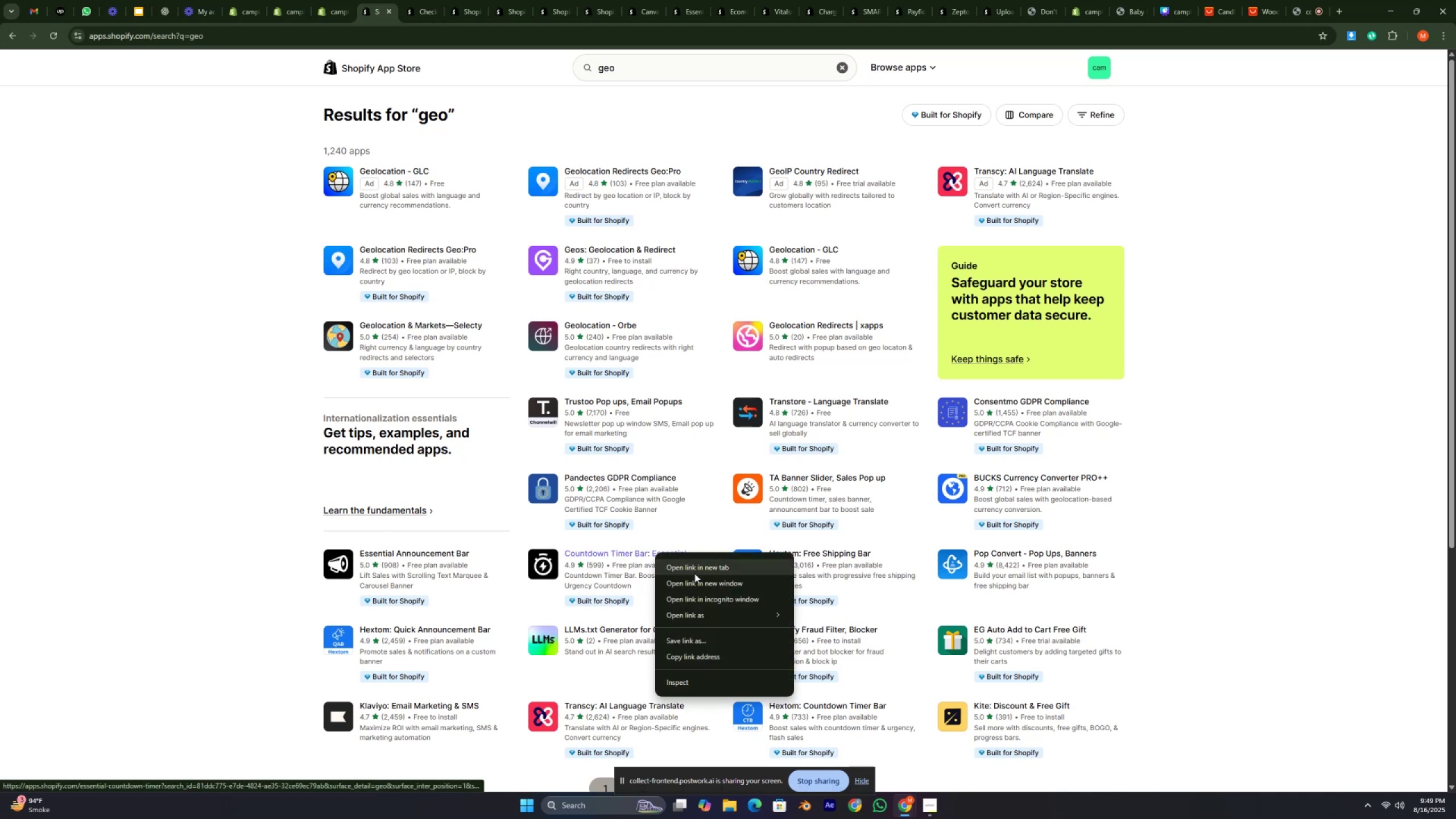 
left_click([694, 573])
 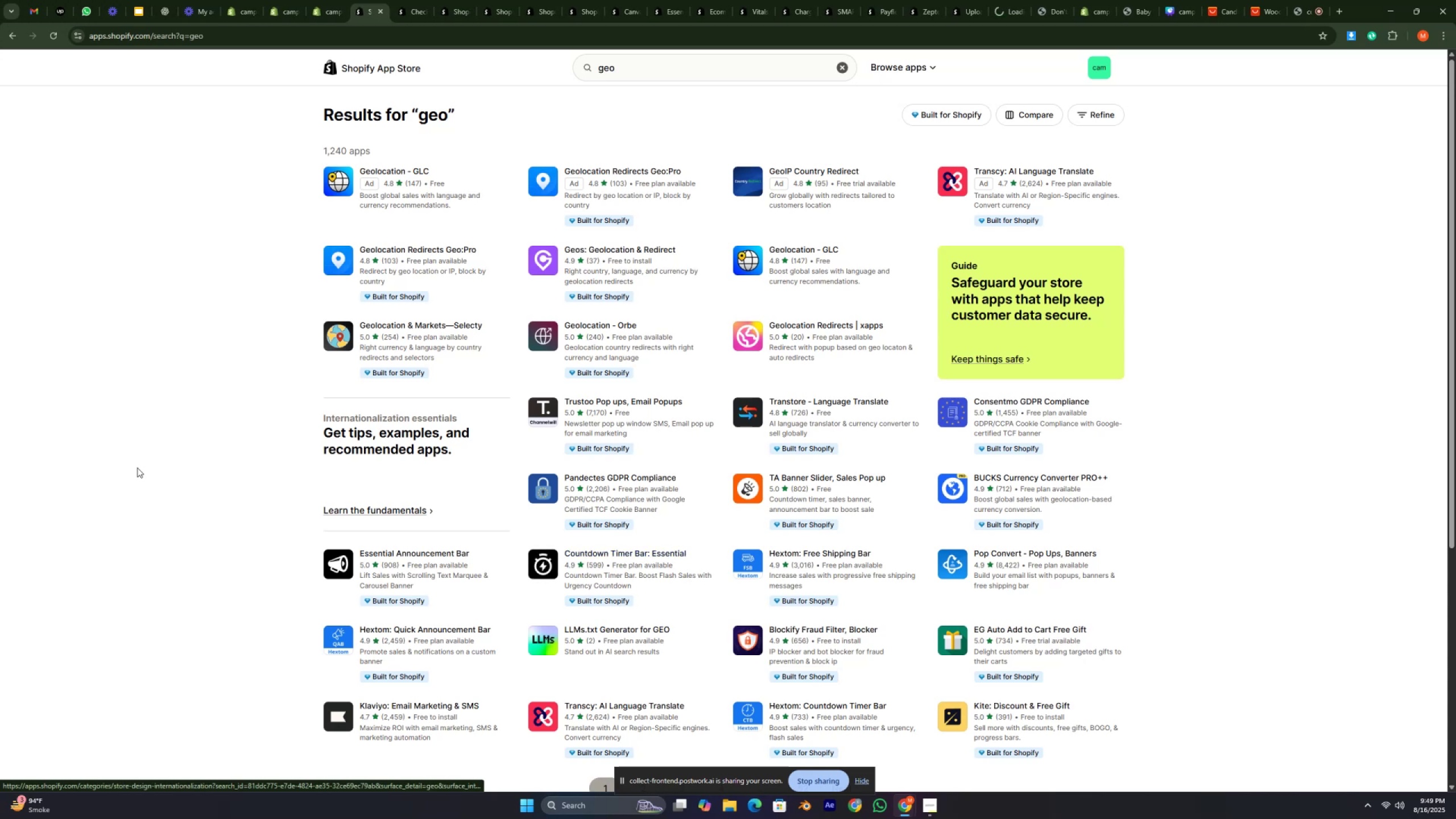 
left_click([133, 468])
 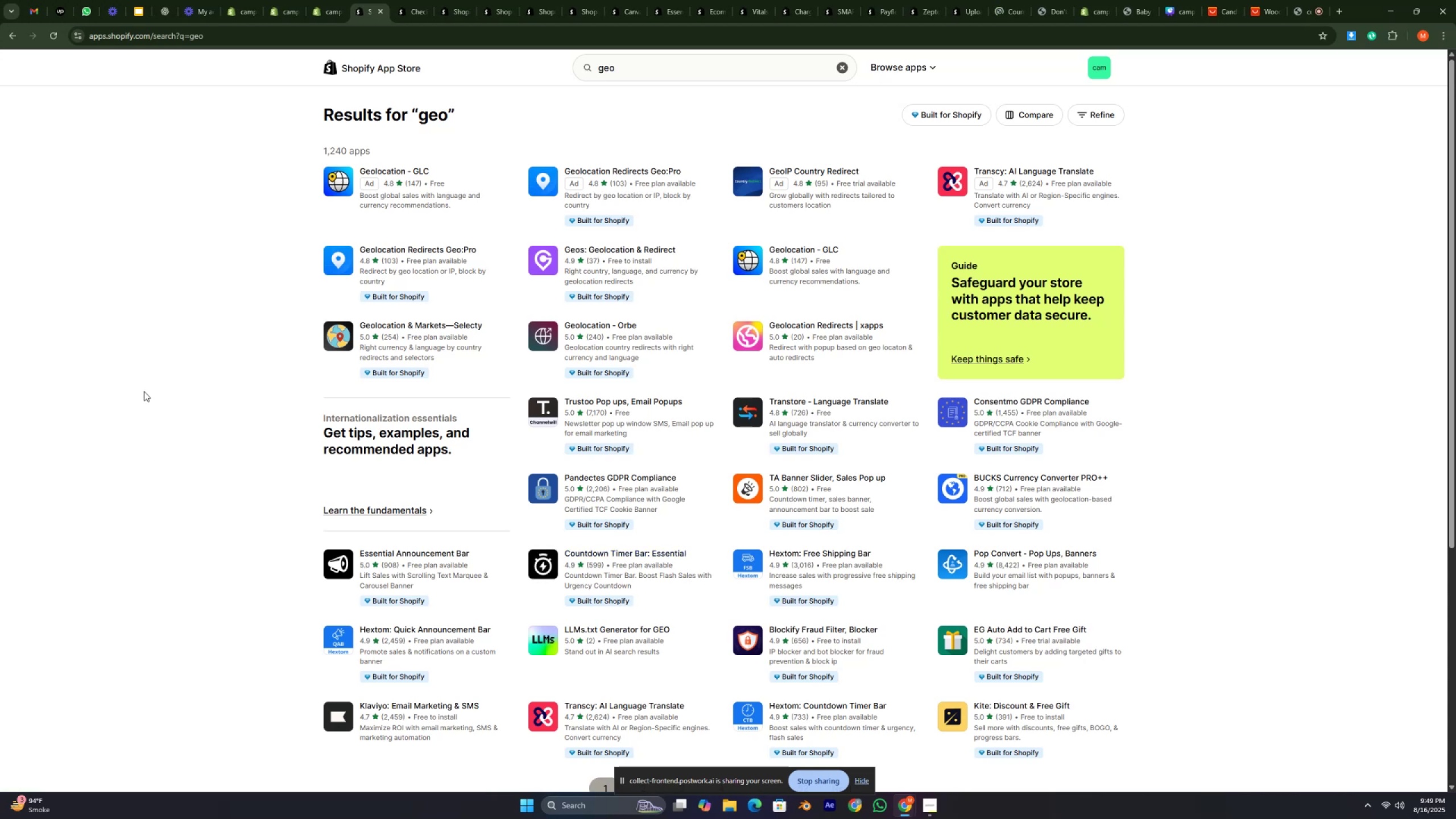 
scroll: coordinate [139, 399], scroll_direction: down, amount: 4.0
 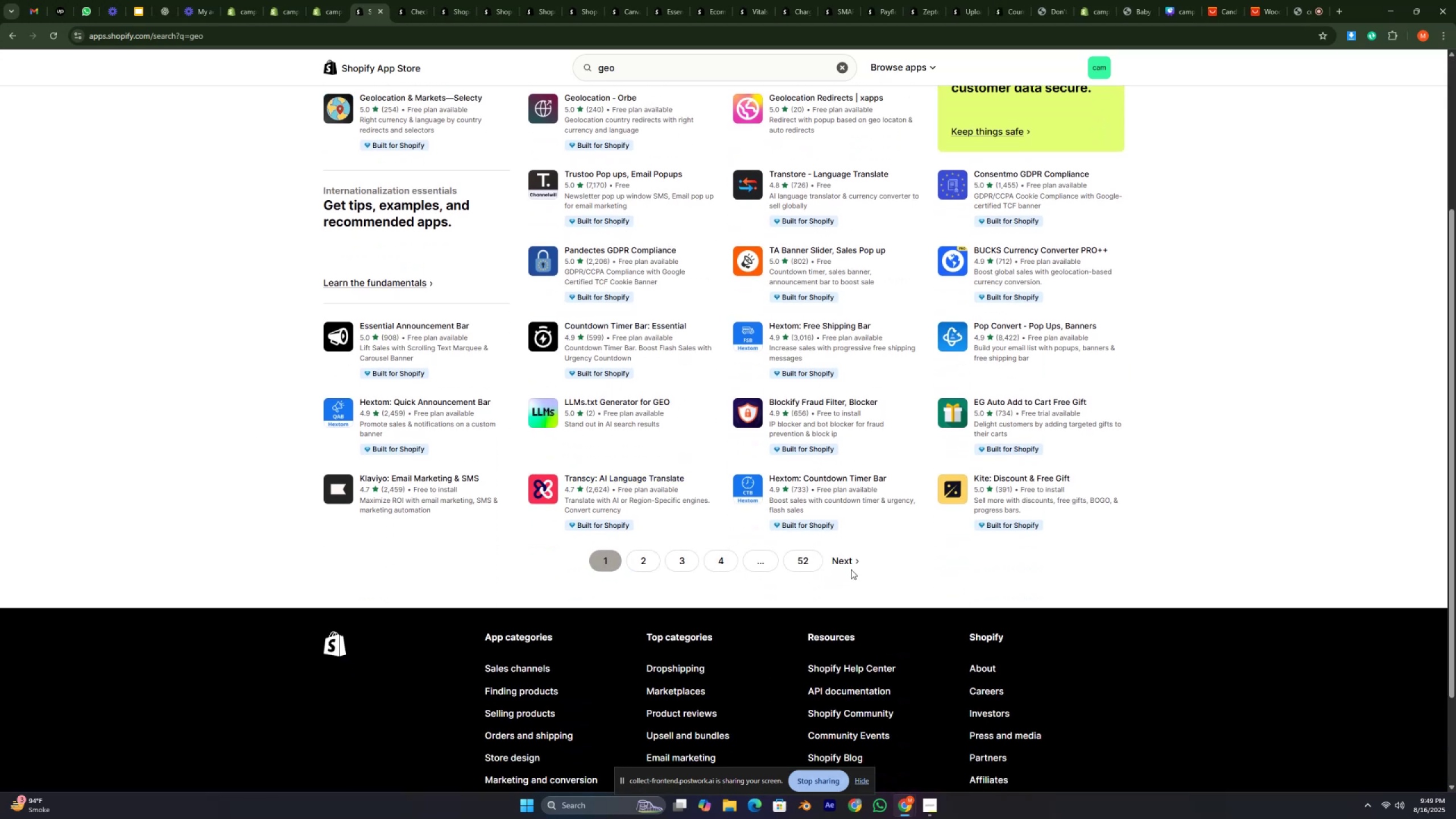 
left_click([852, 569])
 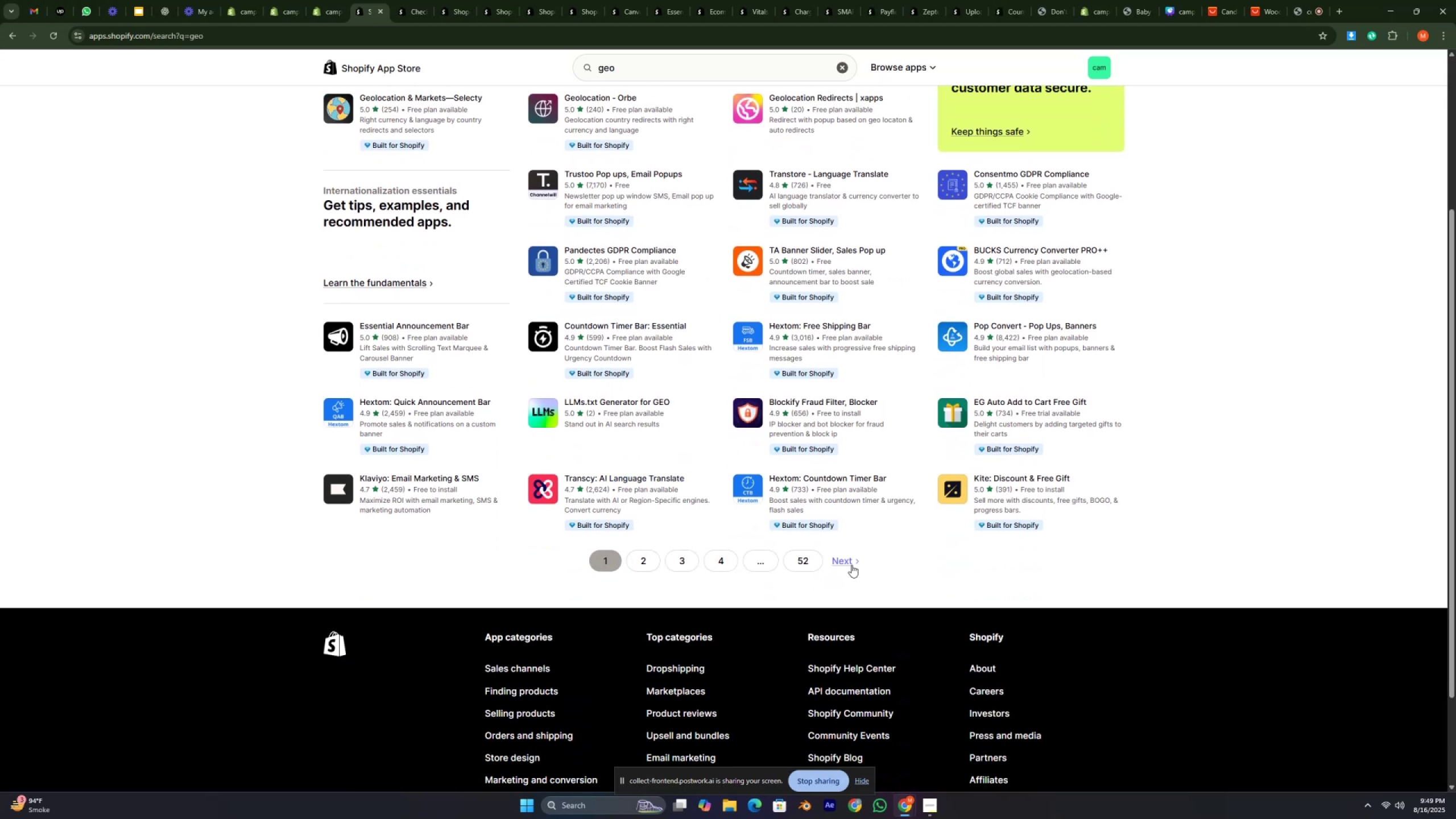 
left_click([851, 565])
 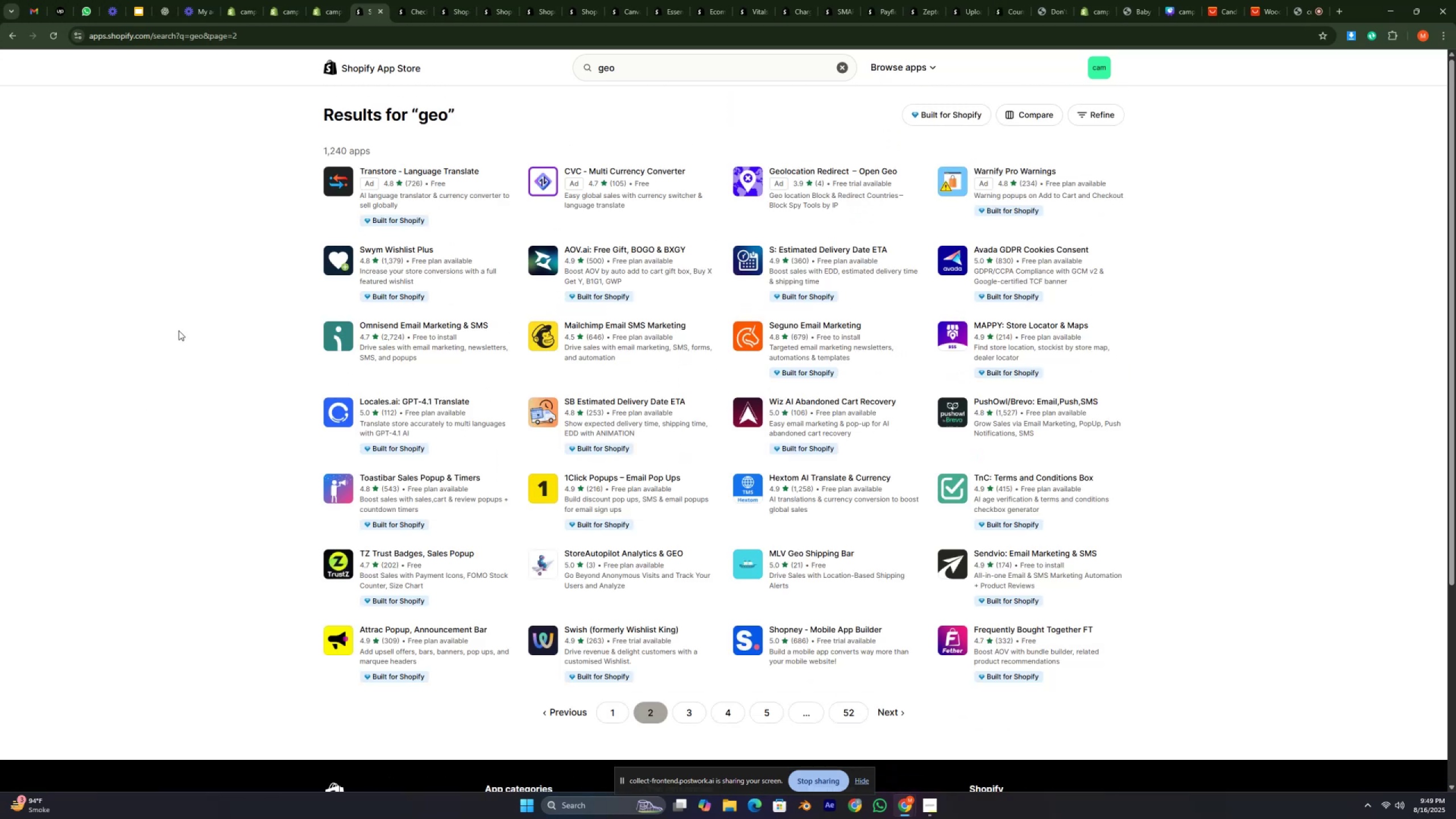 
scroll: coordinate [176, 317], scroll_direction: up, amount: 5.0
 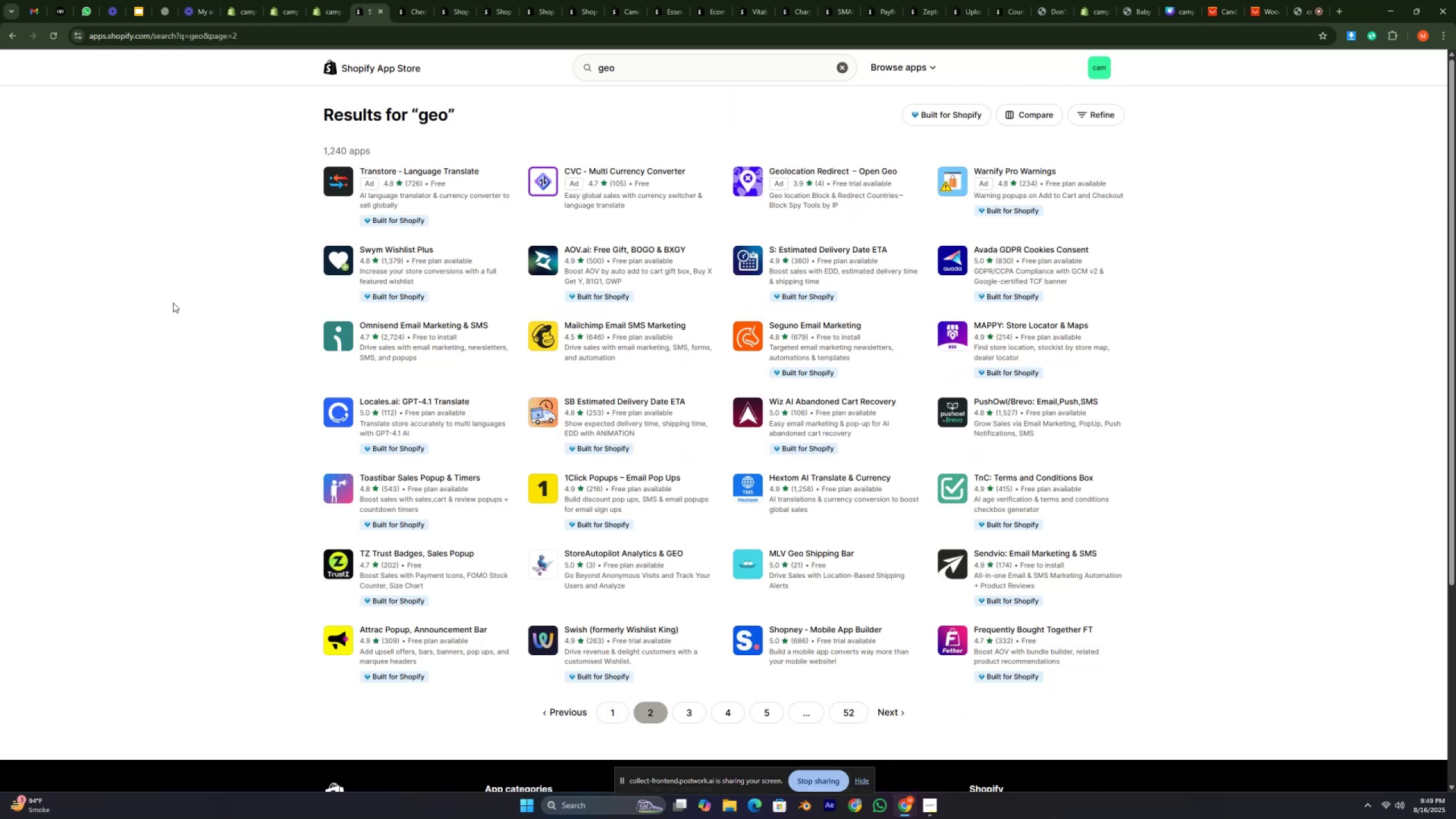 
left_click([173, 303])
 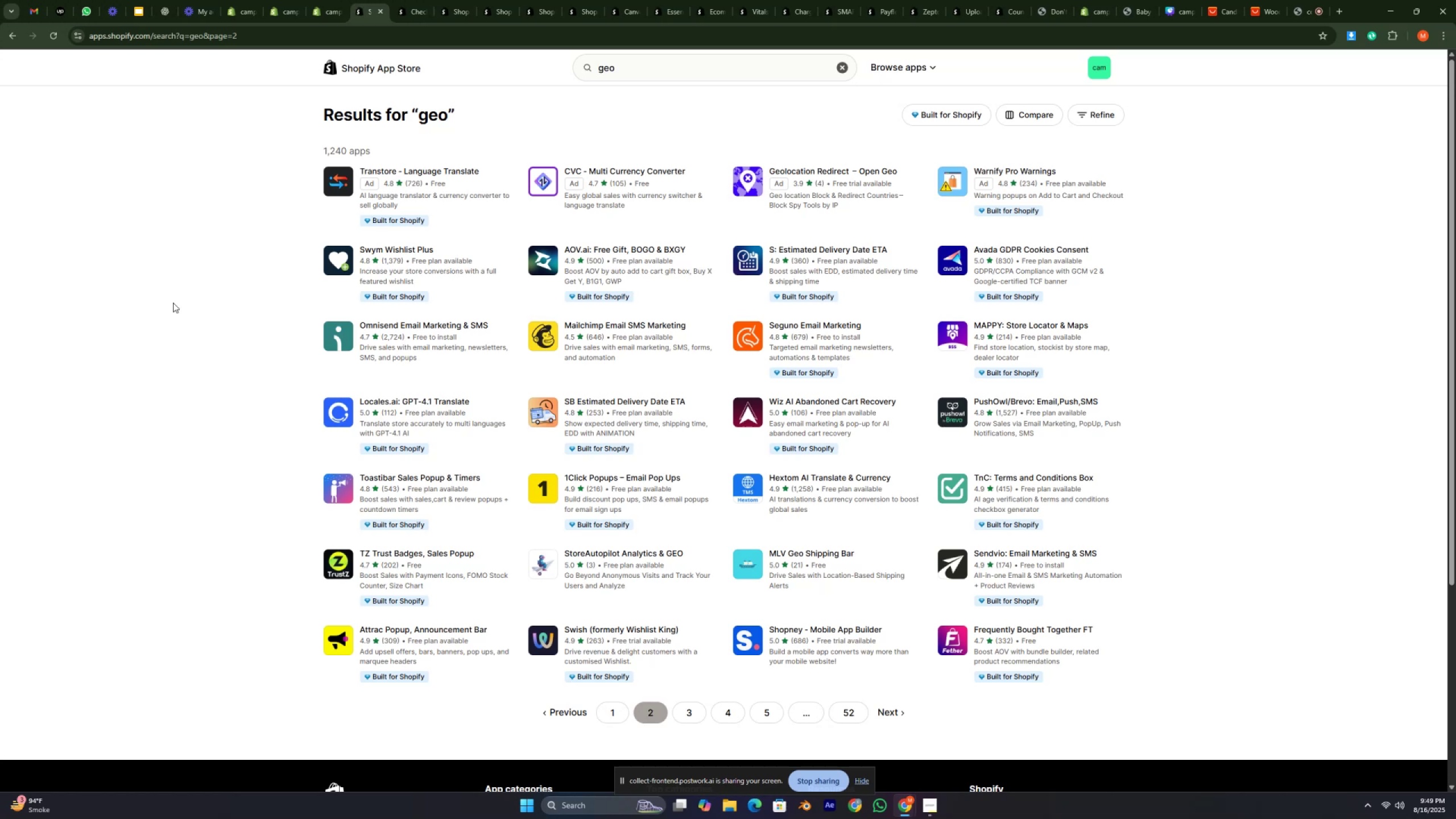 
wait(6.09)
 